 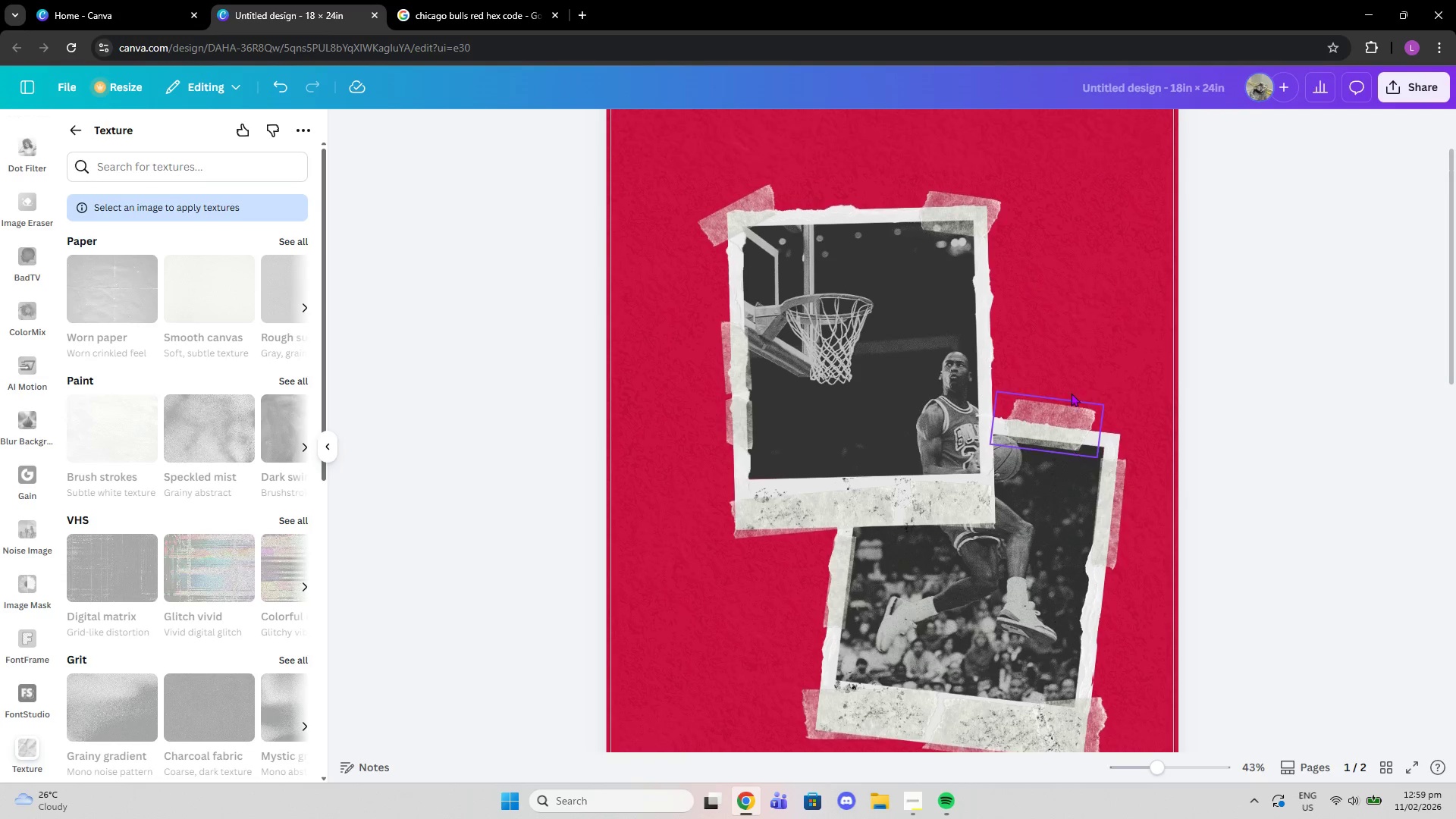 
left_click([1061, 576])
 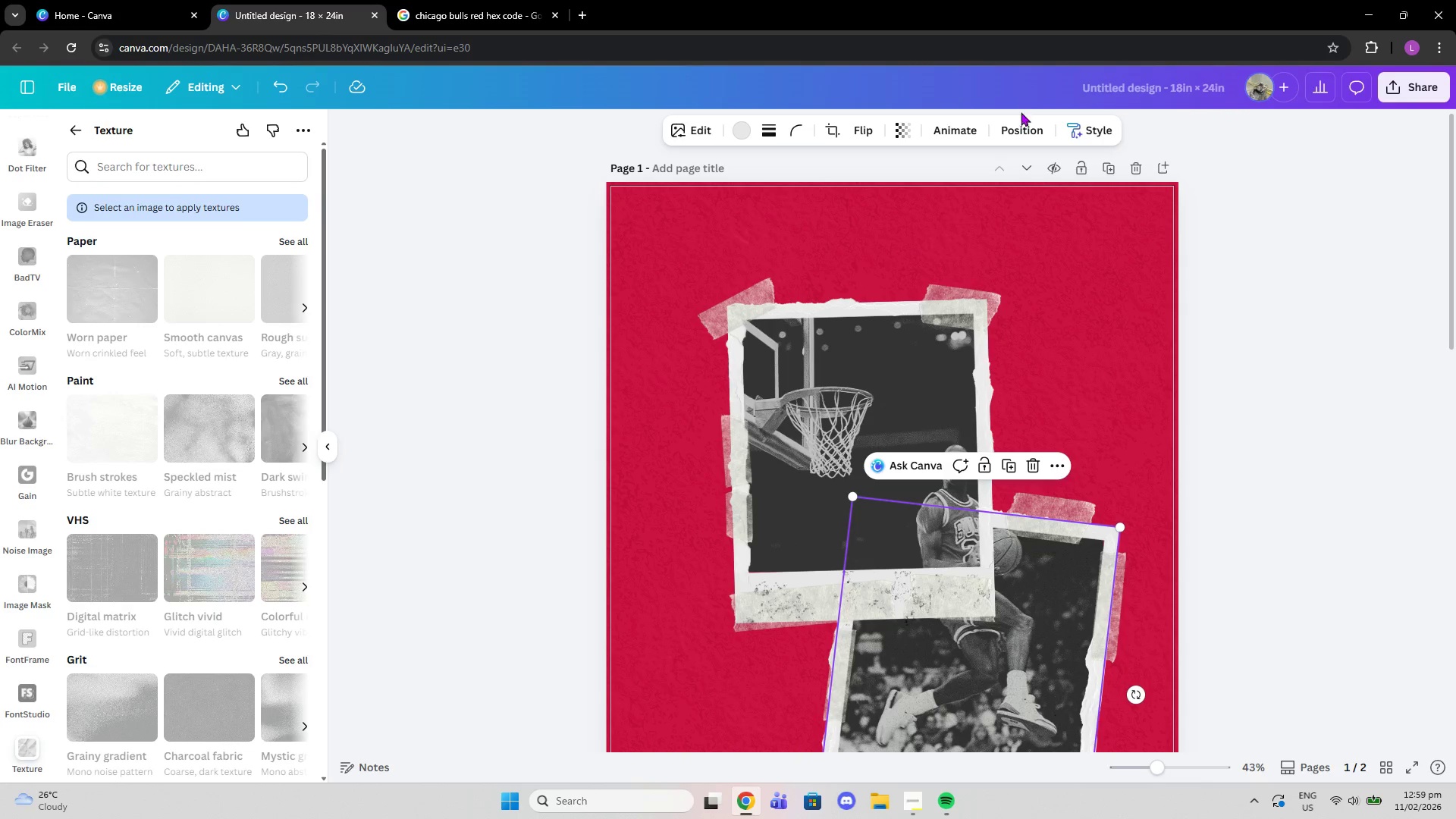 
left_click([1021, 120])
 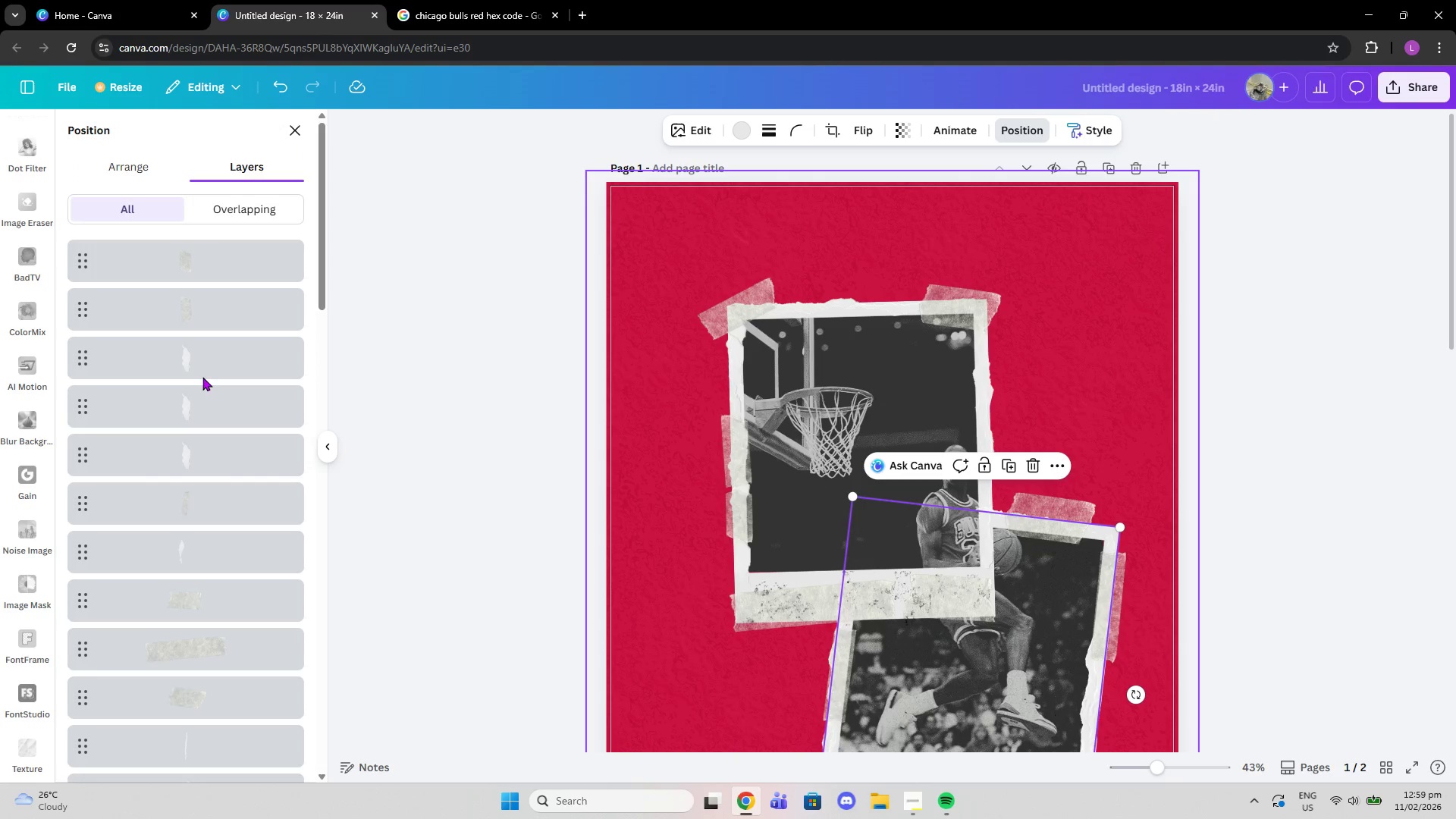 
scroll: coordinate [245, 507], scroll_direction: down, amount: 4.0
 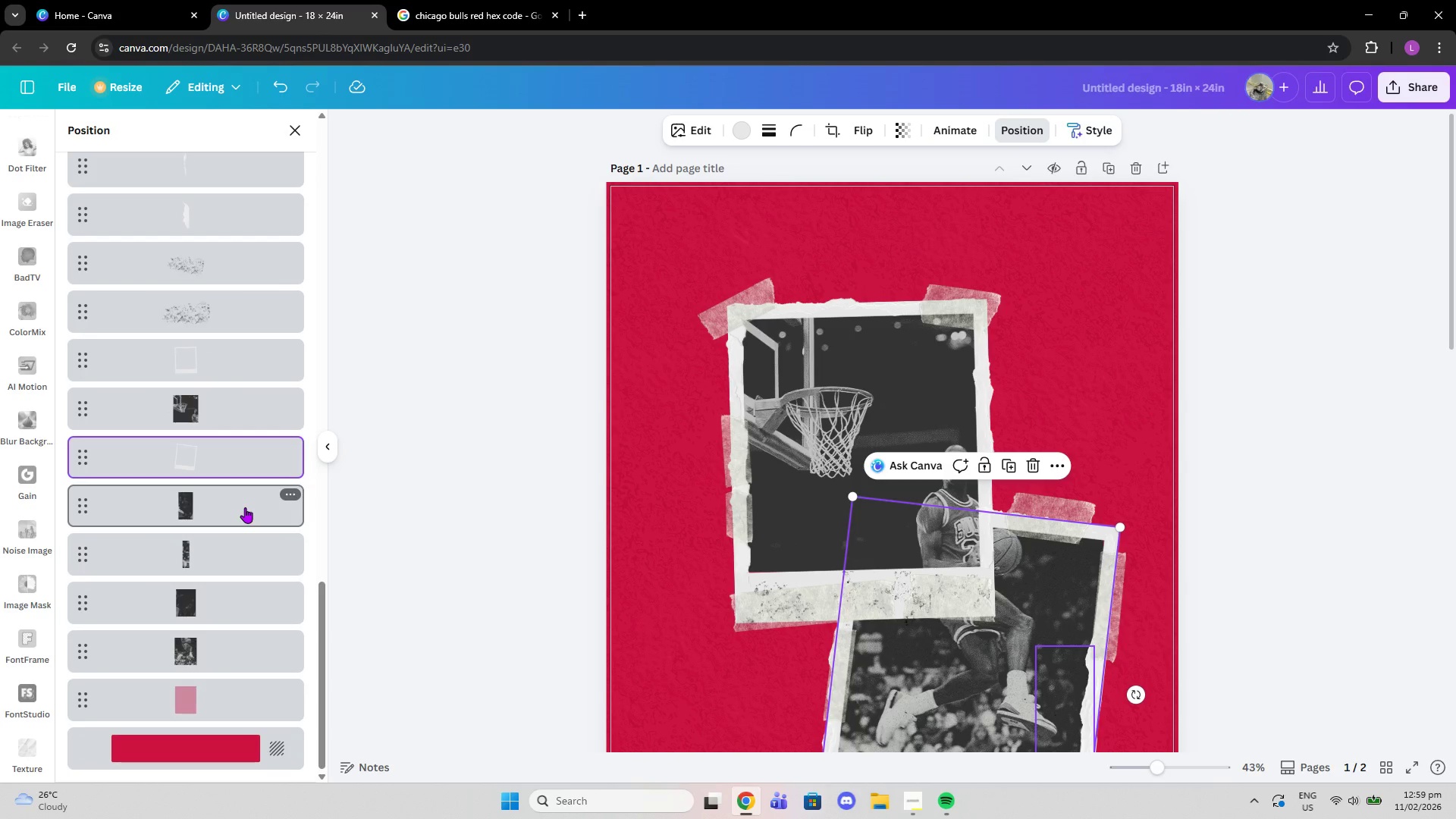 
left_click([245, 509])
 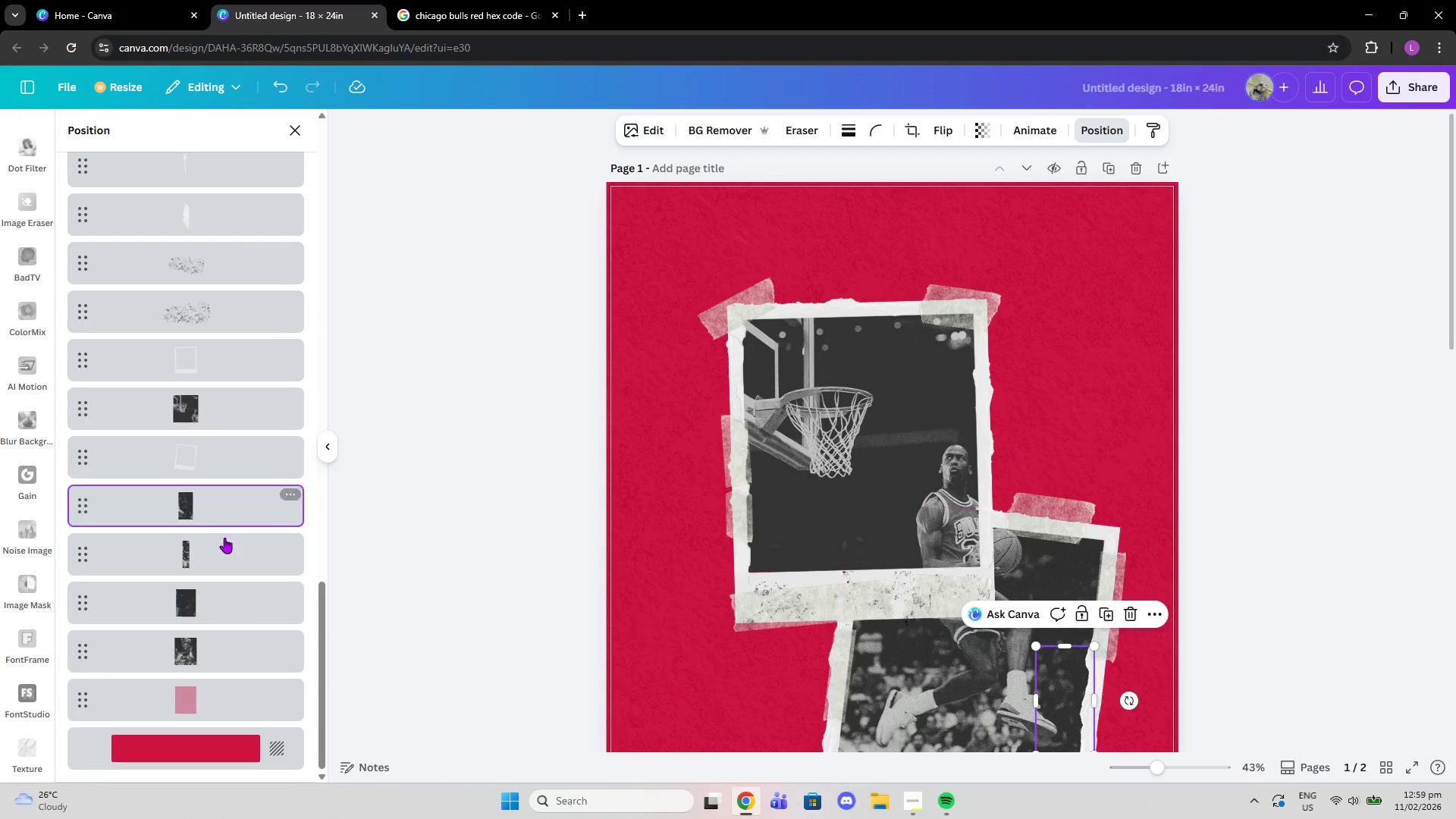 
scroll: coordinate [224, 553], scroll_direction: down, amount: 2.0
 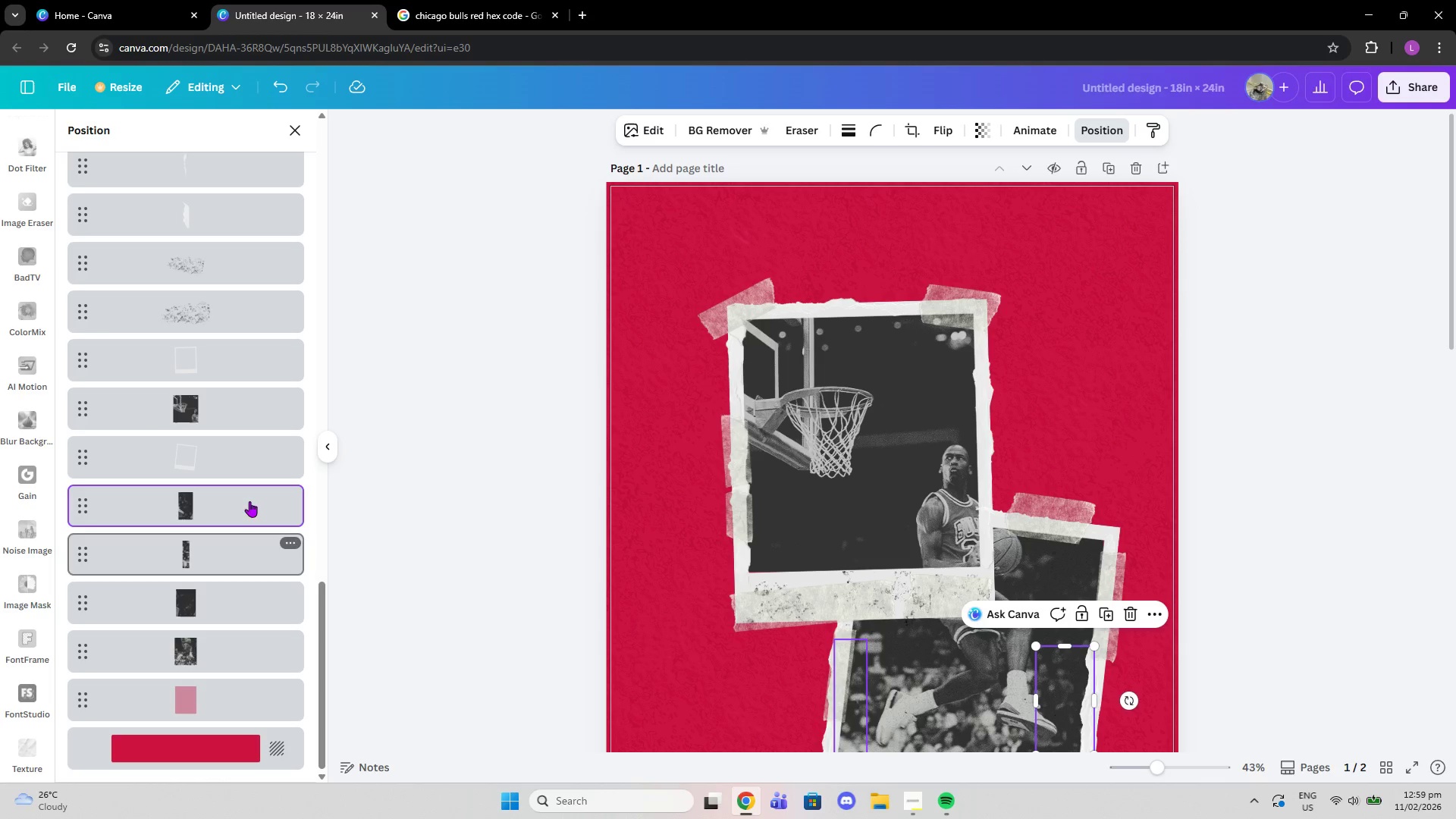 
left_click([237, 410])
 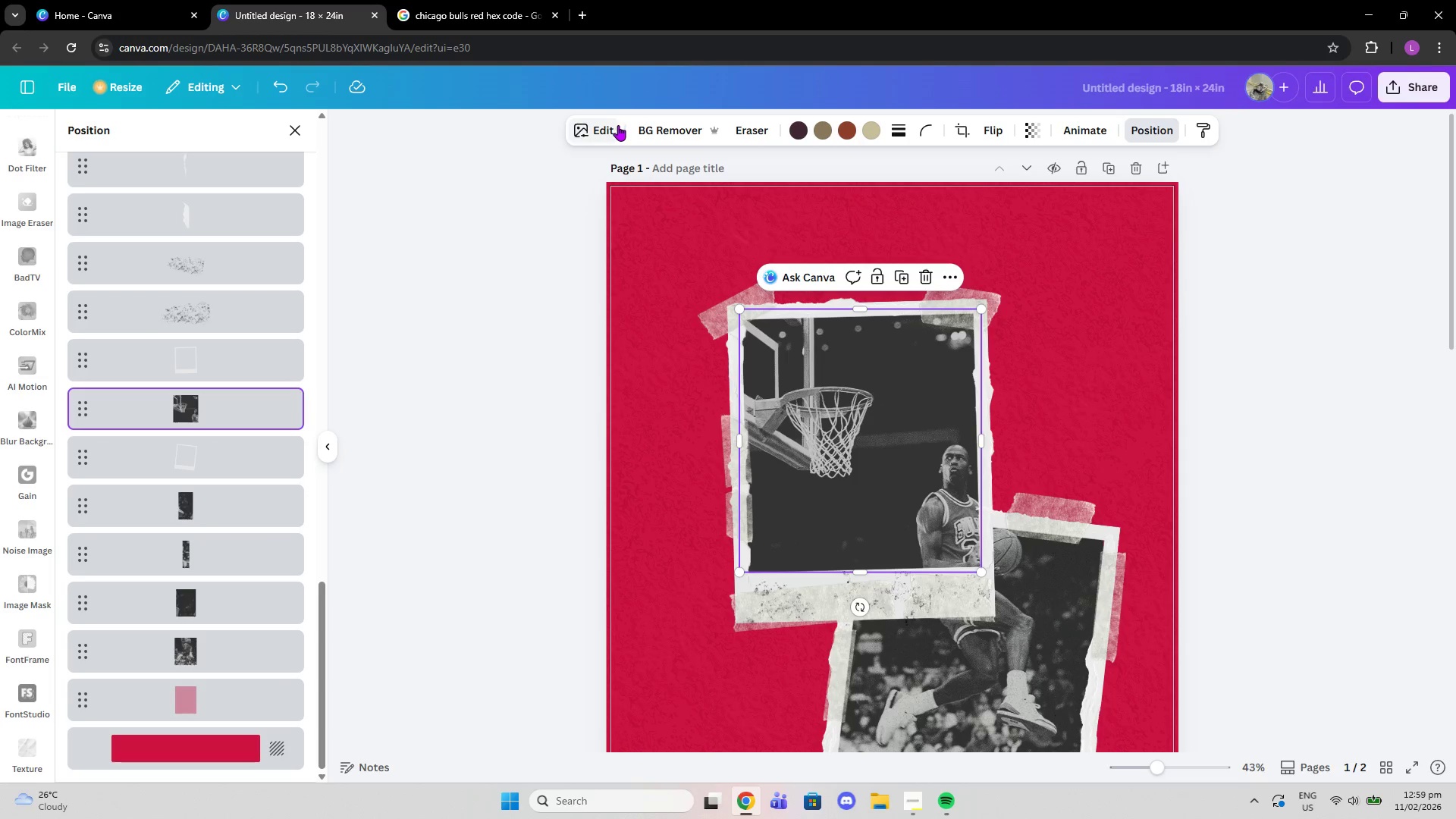 
left_click([291, 124])
 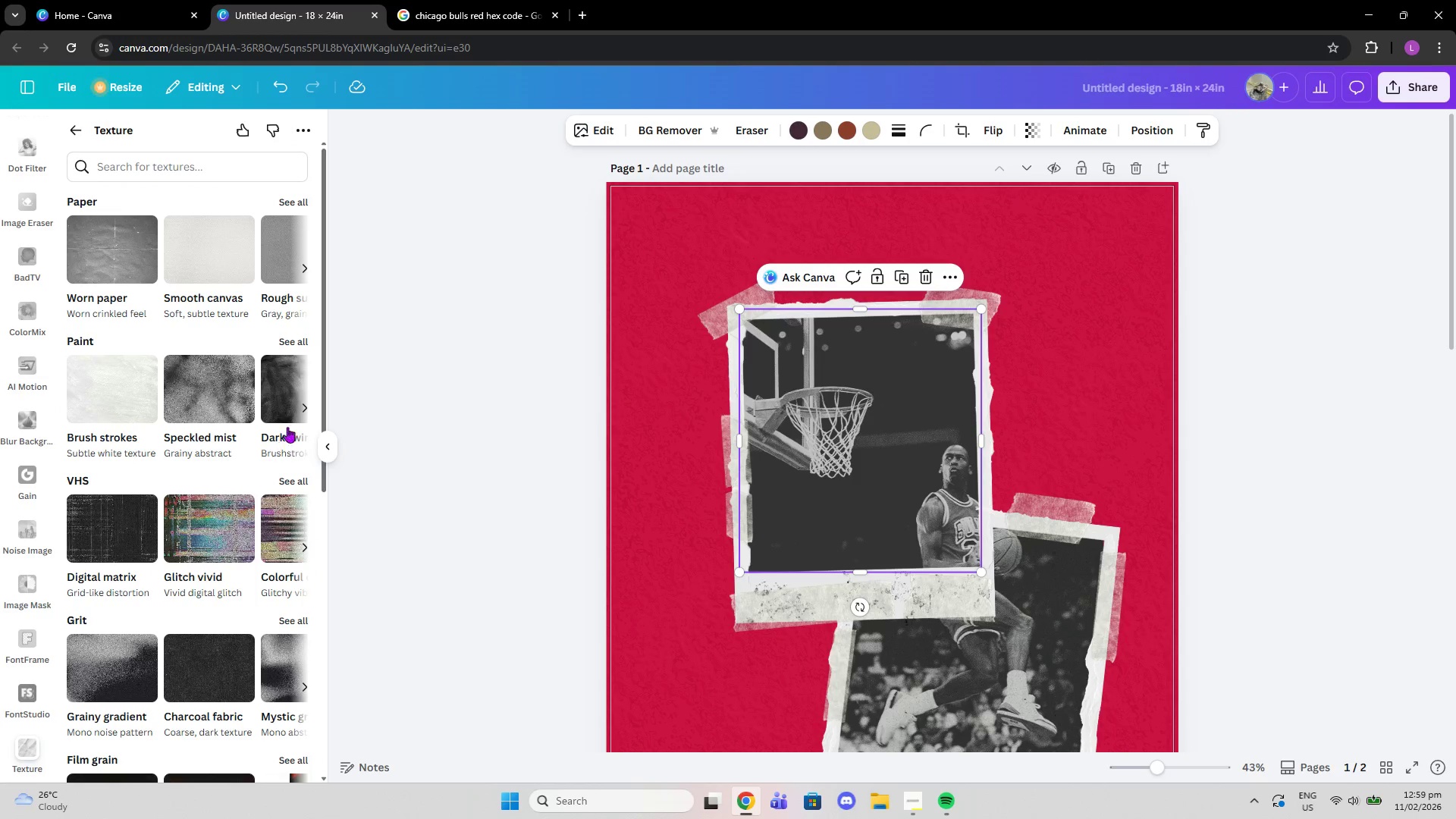 
scroll: coordinate [284, 491], scroll_direction: down, amount: 3.0
 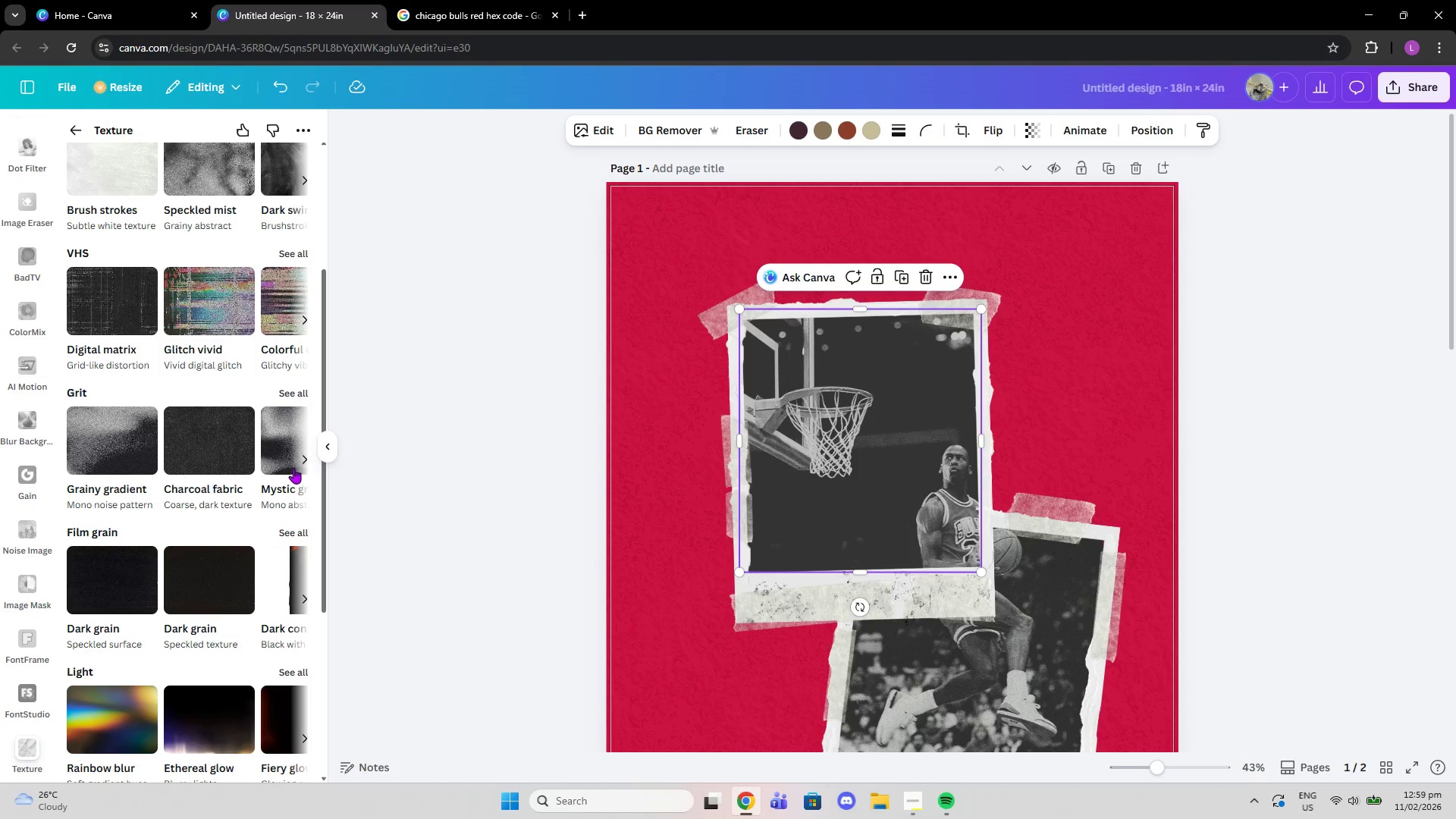 
left_click([302, 462])
 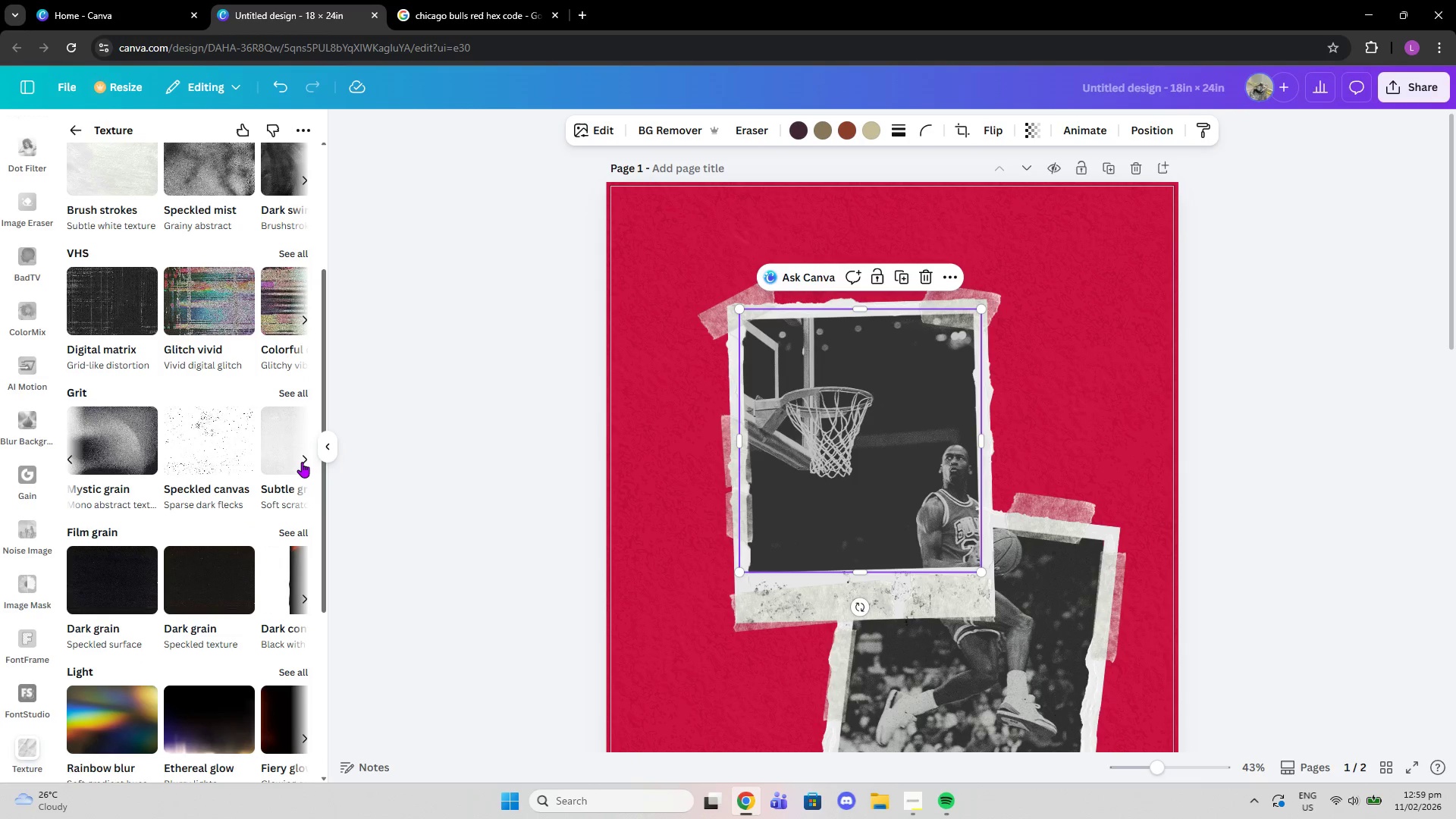 
left_click([302, 462])
 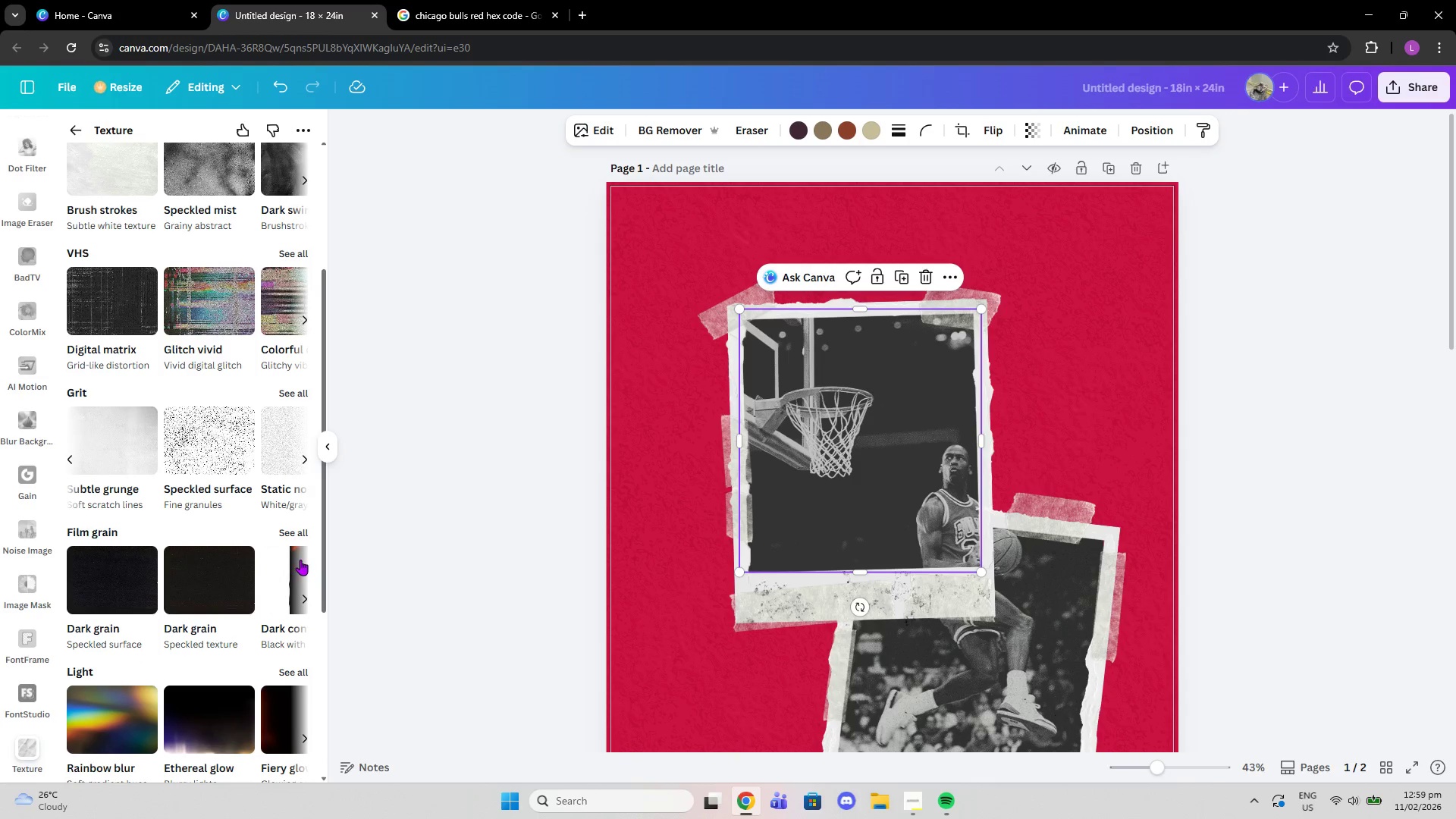 
left_click([303, 567])
 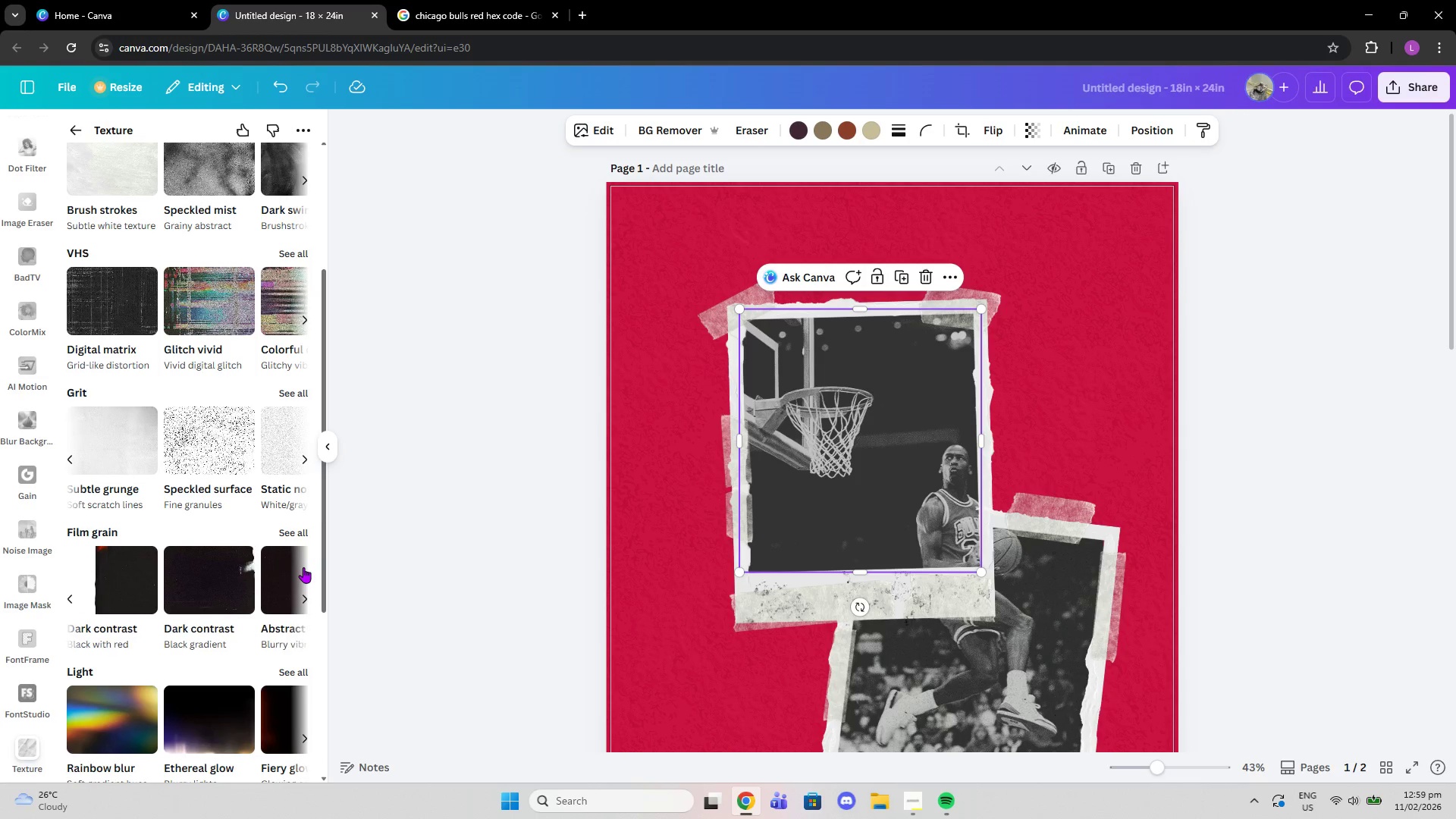 
left_click([303, 567])
 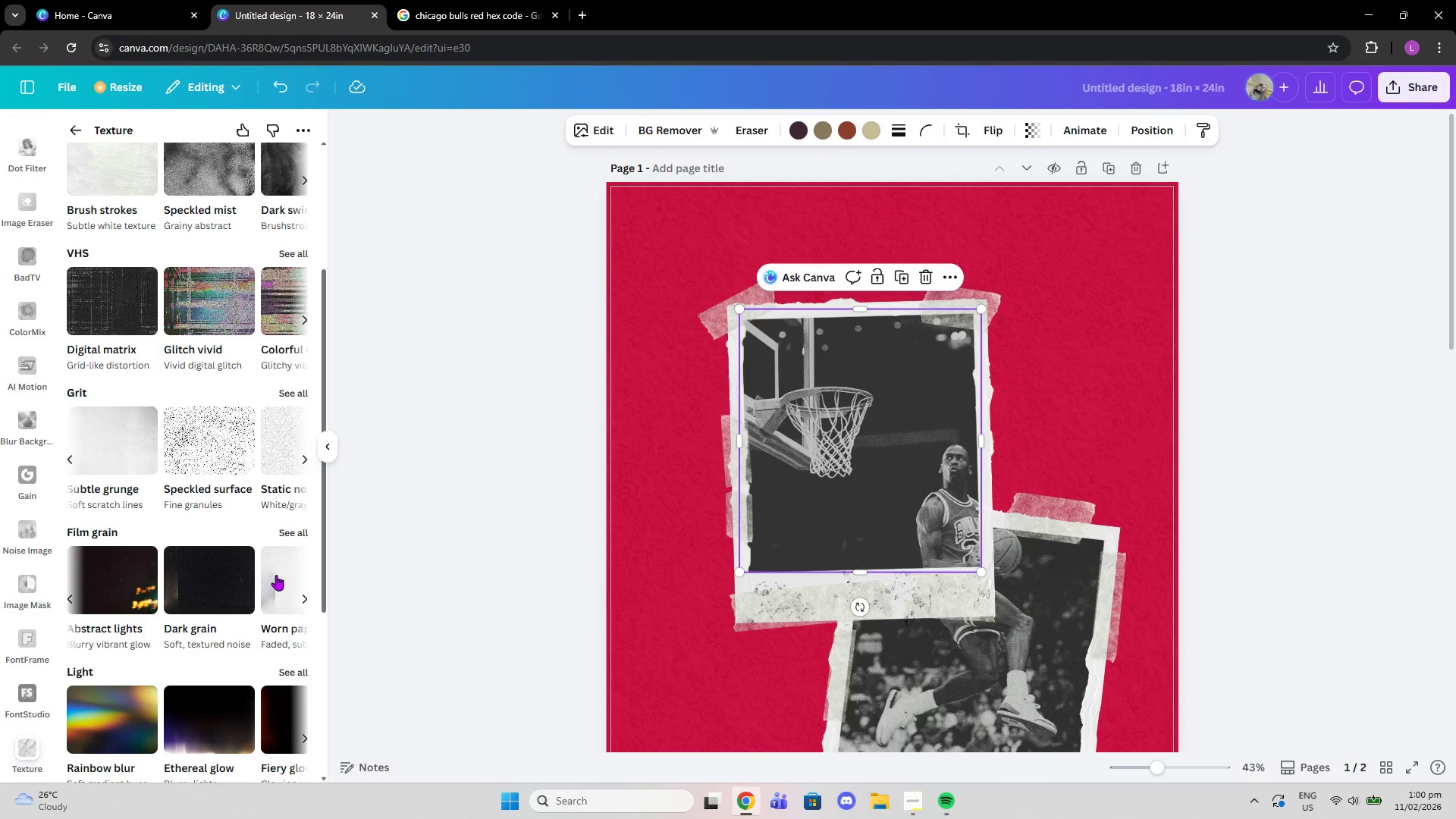 
left_click([294, 586])
 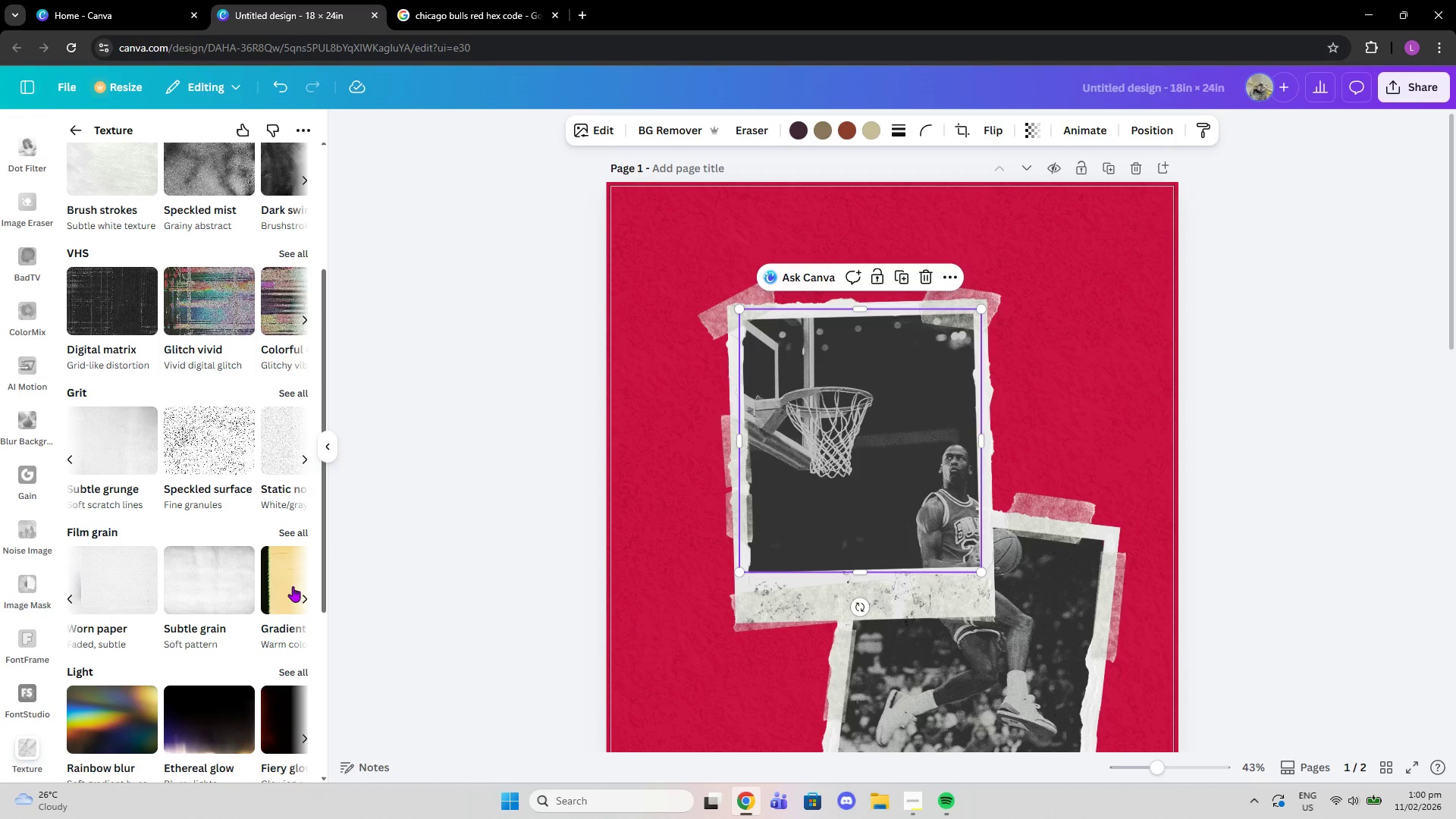 
left_click([204, 582])
 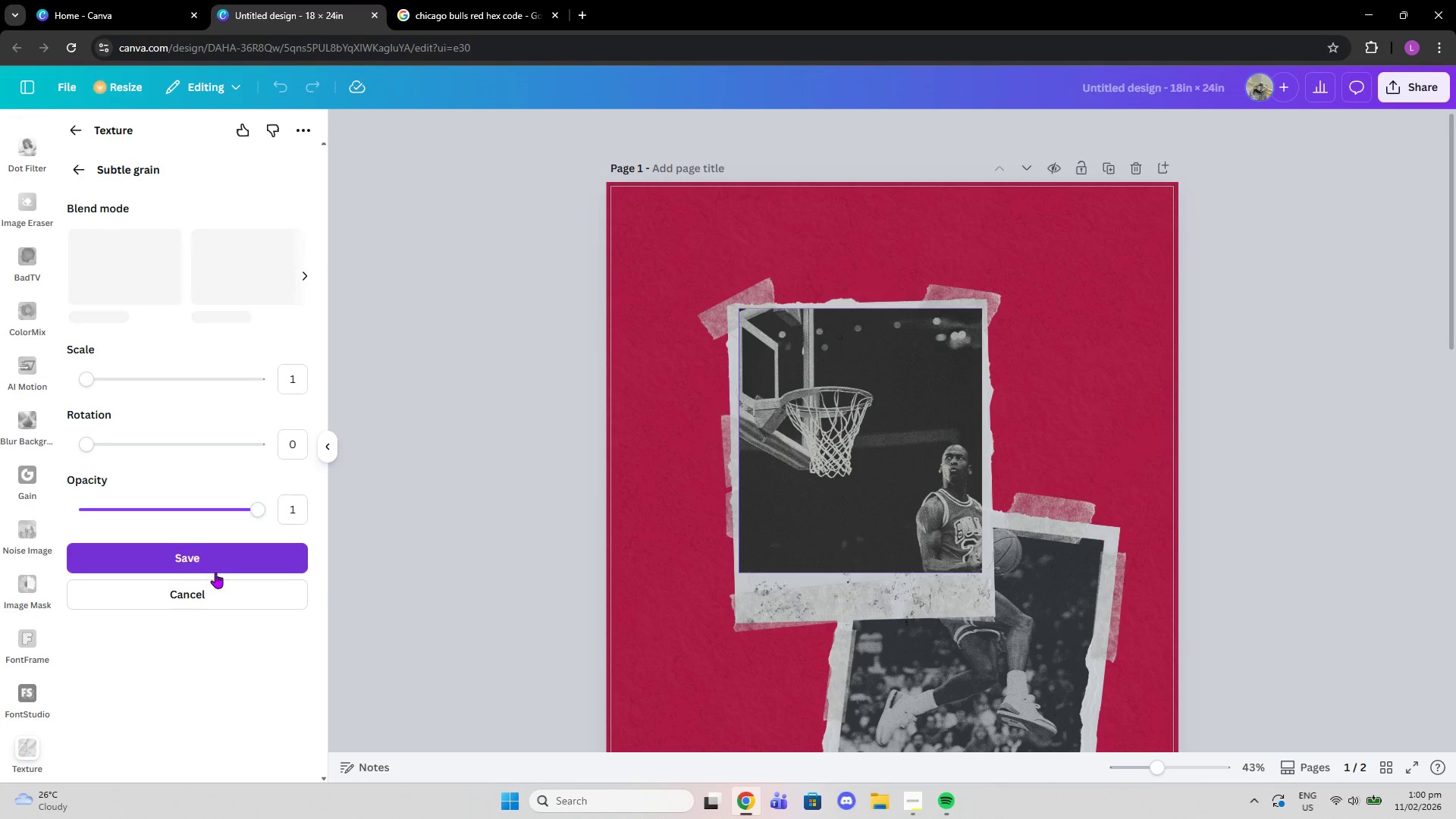 
left_click([200, 551])
 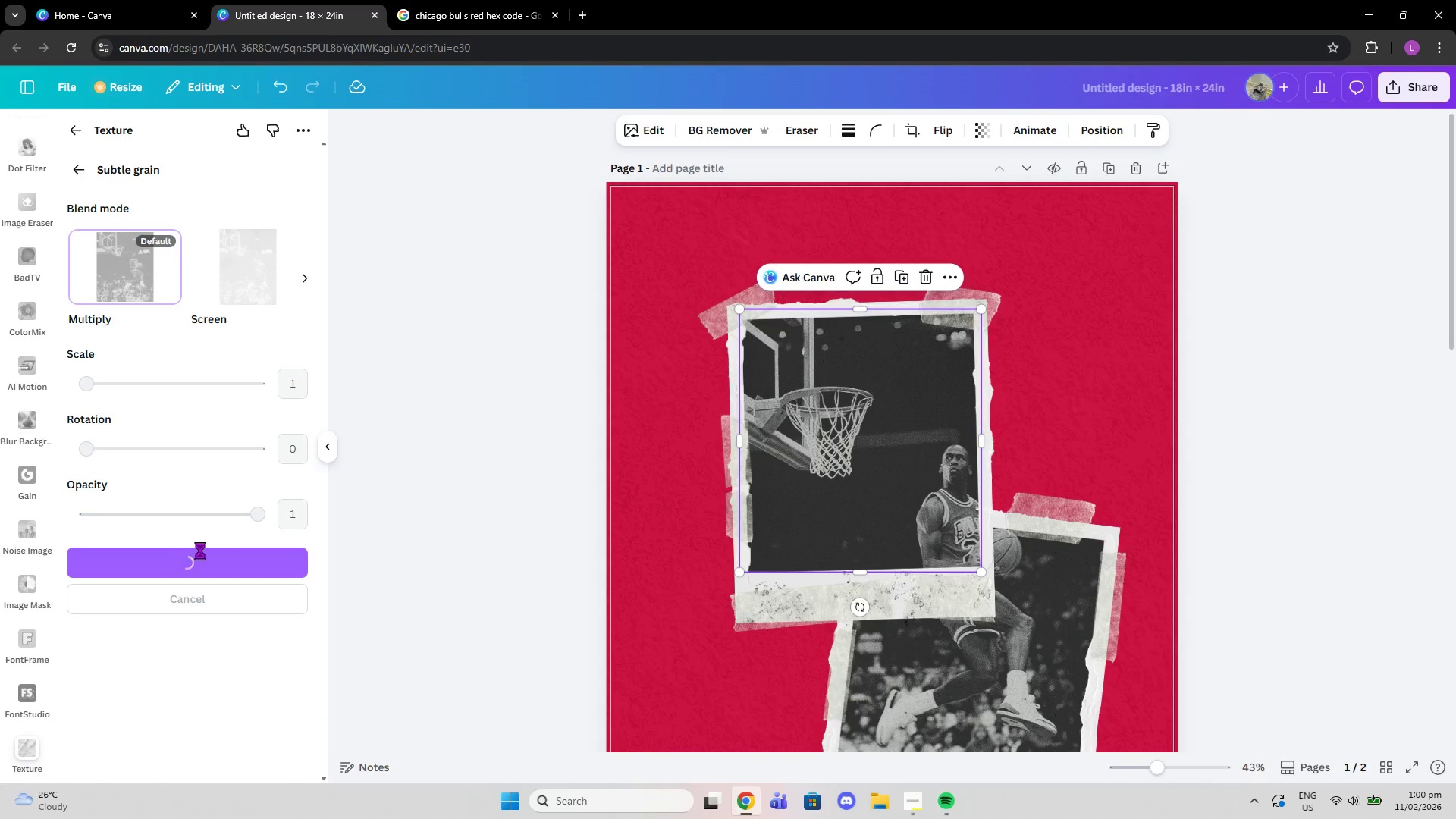 
scroll: coordinate [744, 537], scroll_direction: down, amount: 10.0
 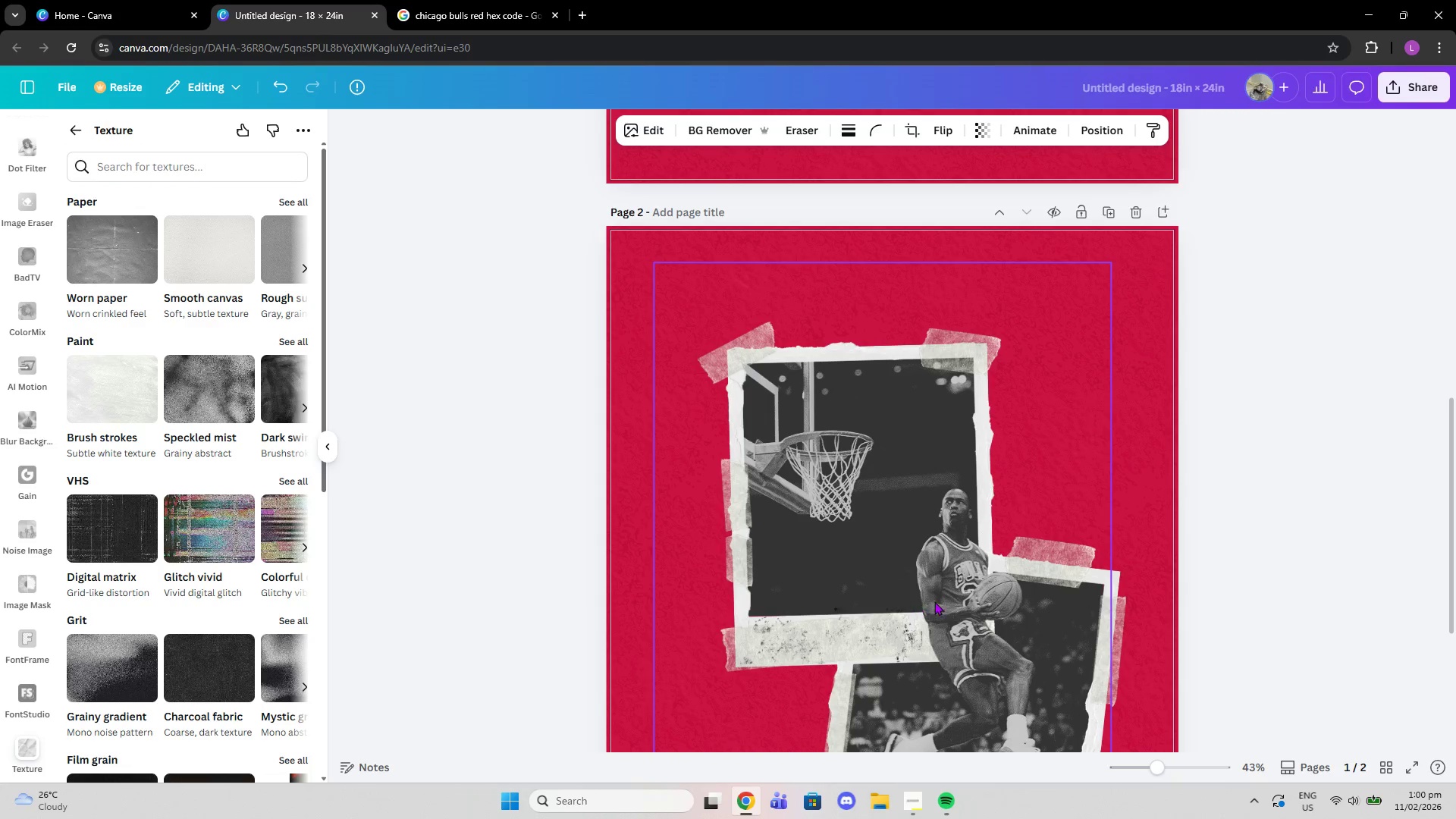 
left_click([959, 597])
 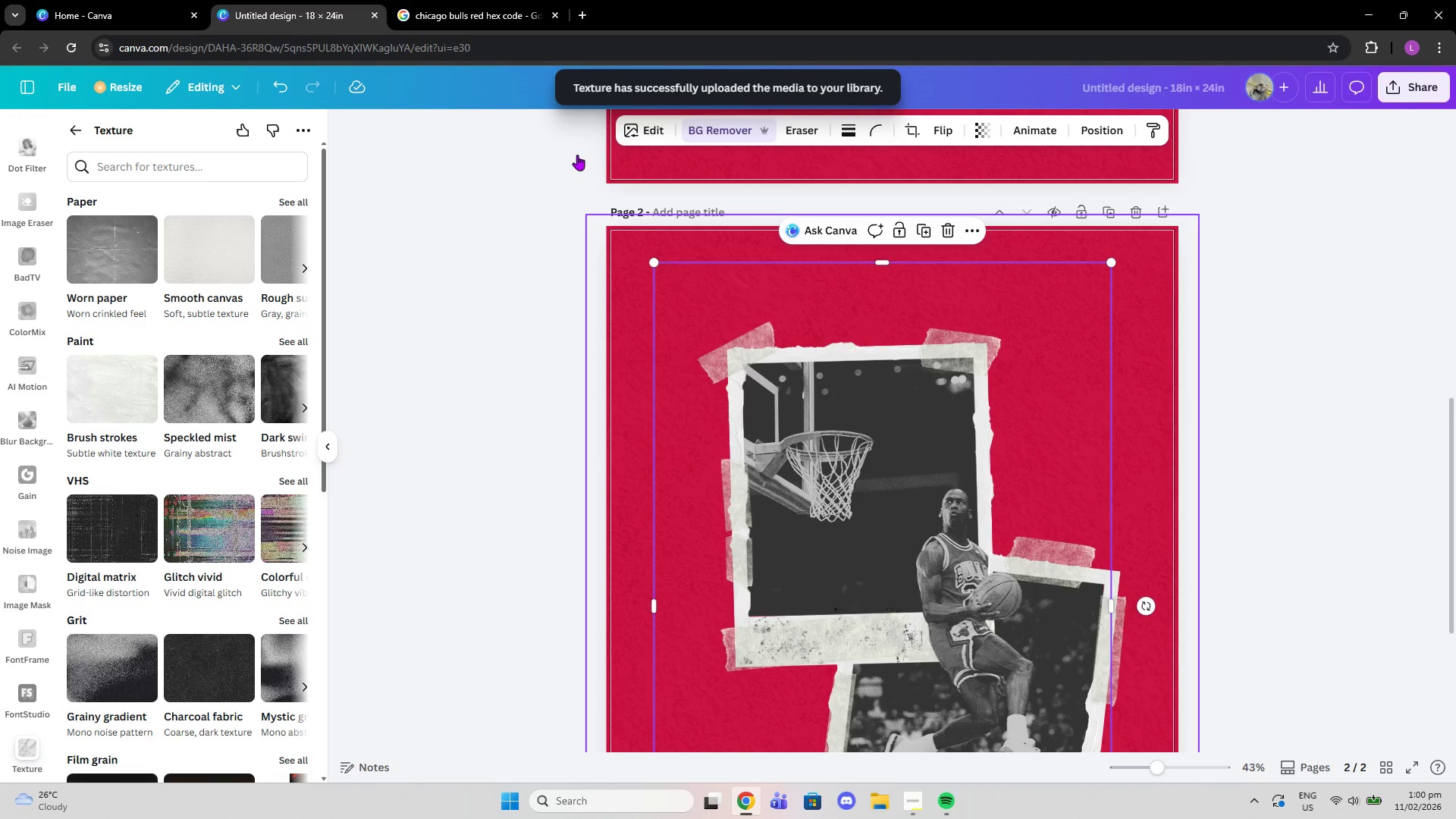 
left_click([306, 410])
 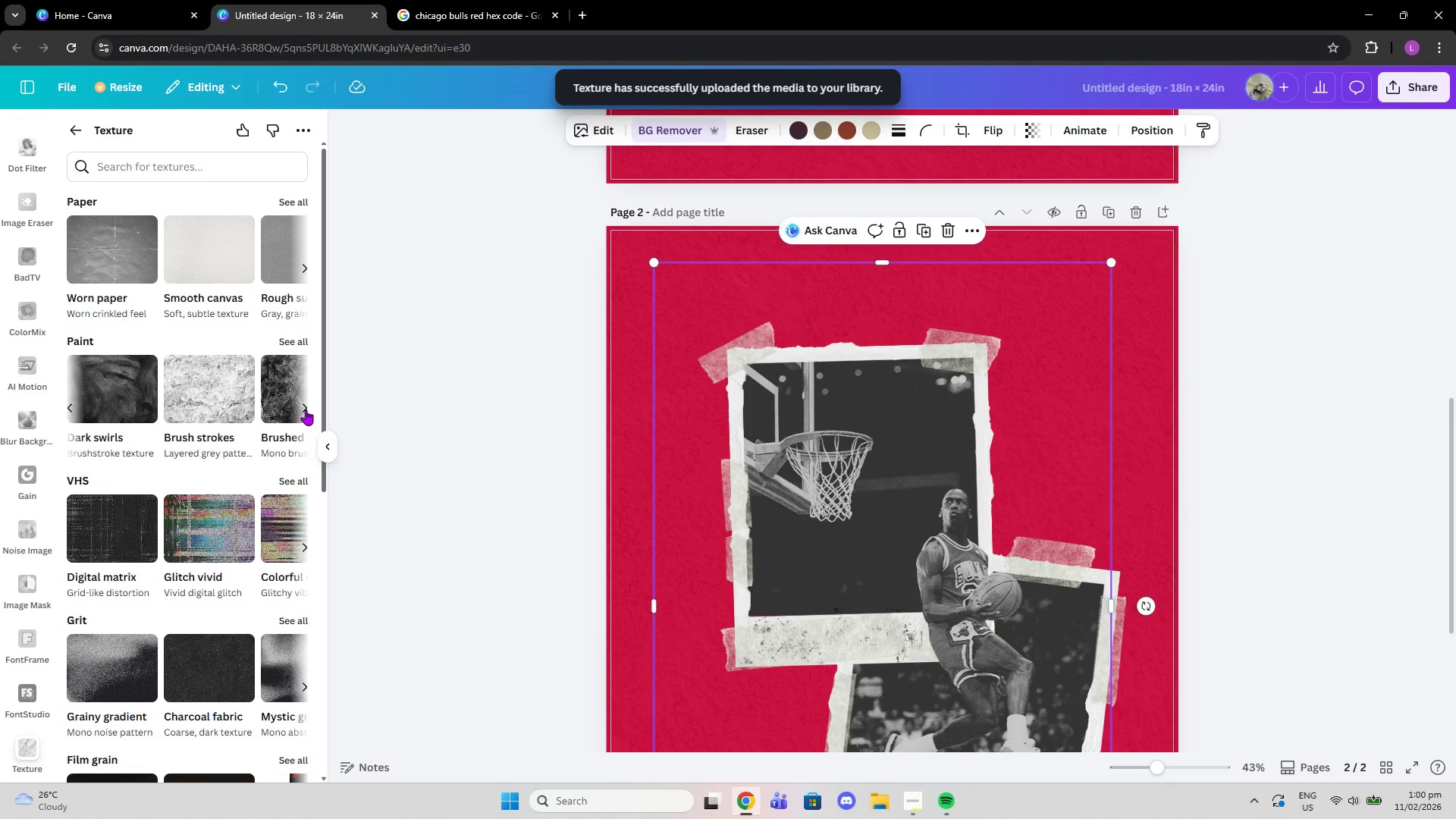 
left_click([306, 410])
 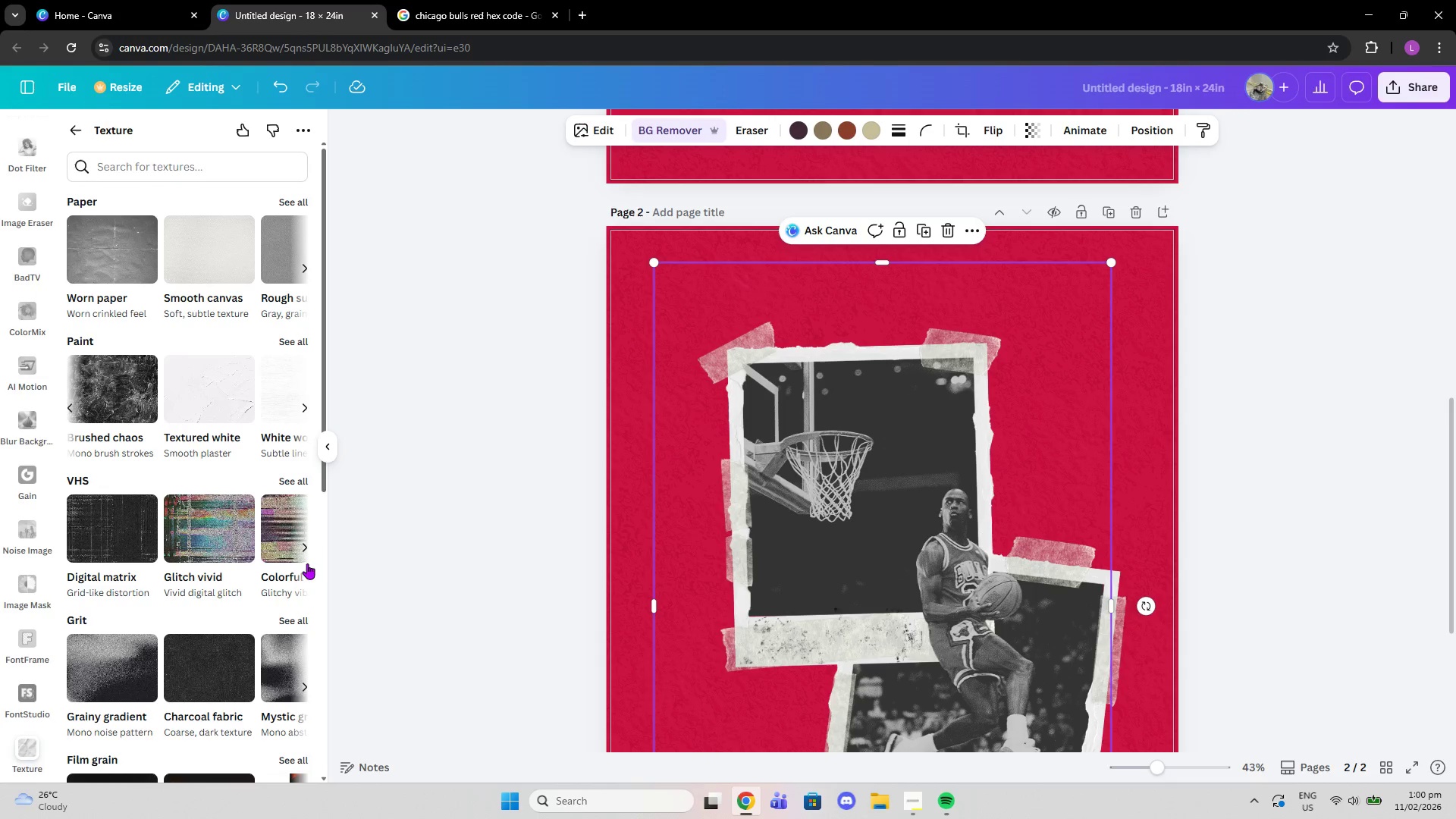 
scroll: coordinate [306, 583], scroll_direction: down, amount: 4.0
 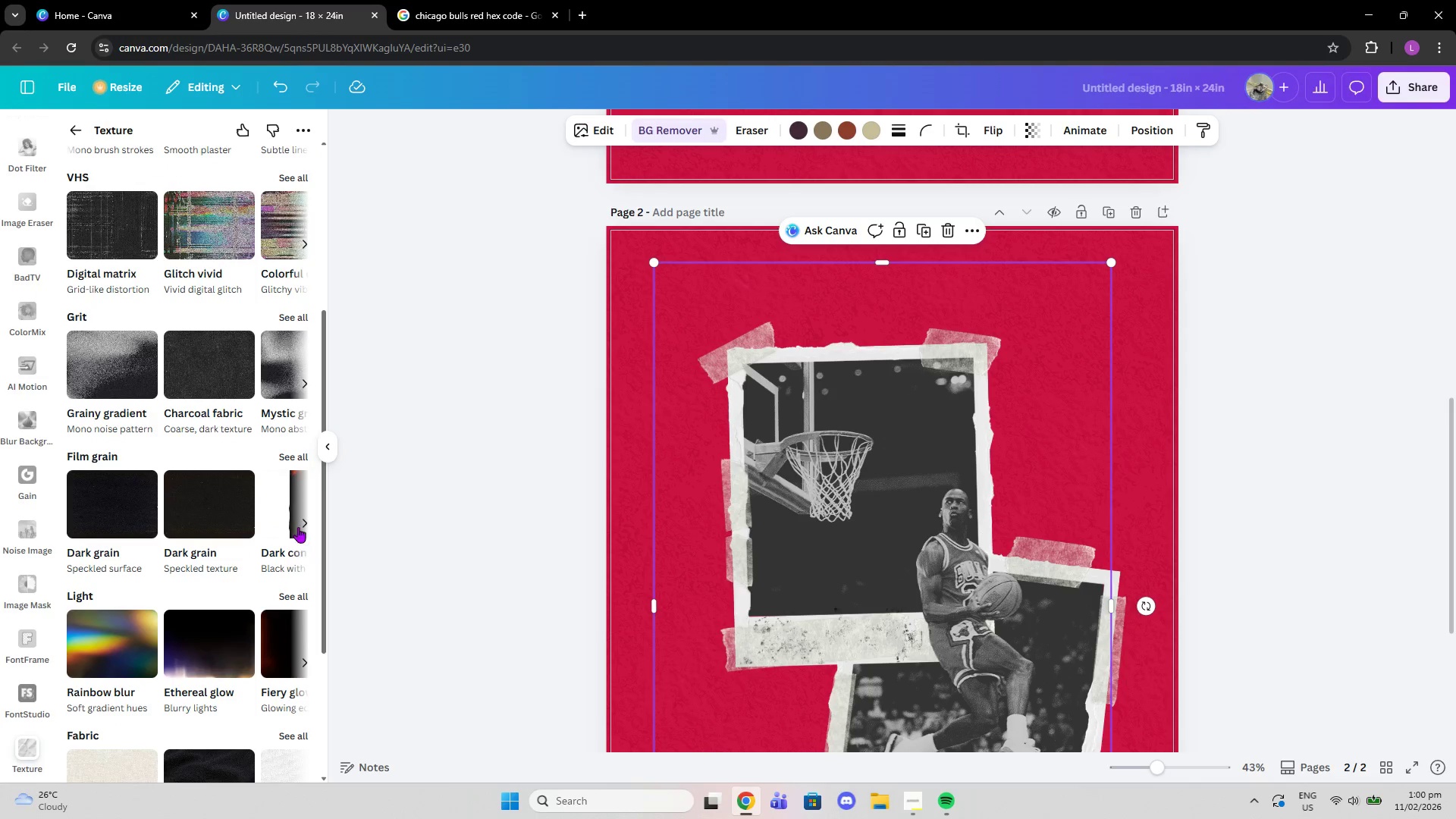 
left_click([298, 522])
 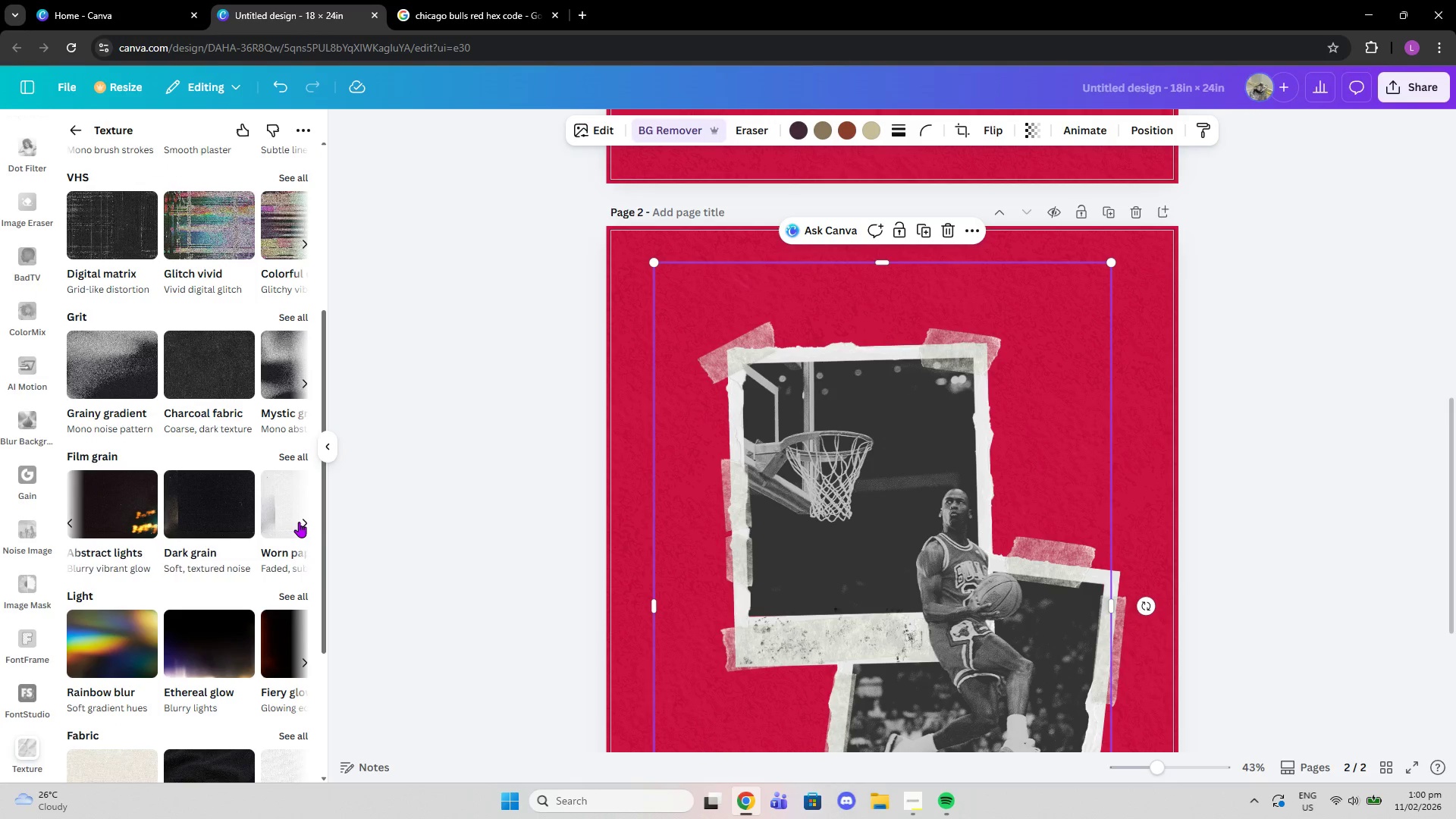 
left_click([299, 522])
 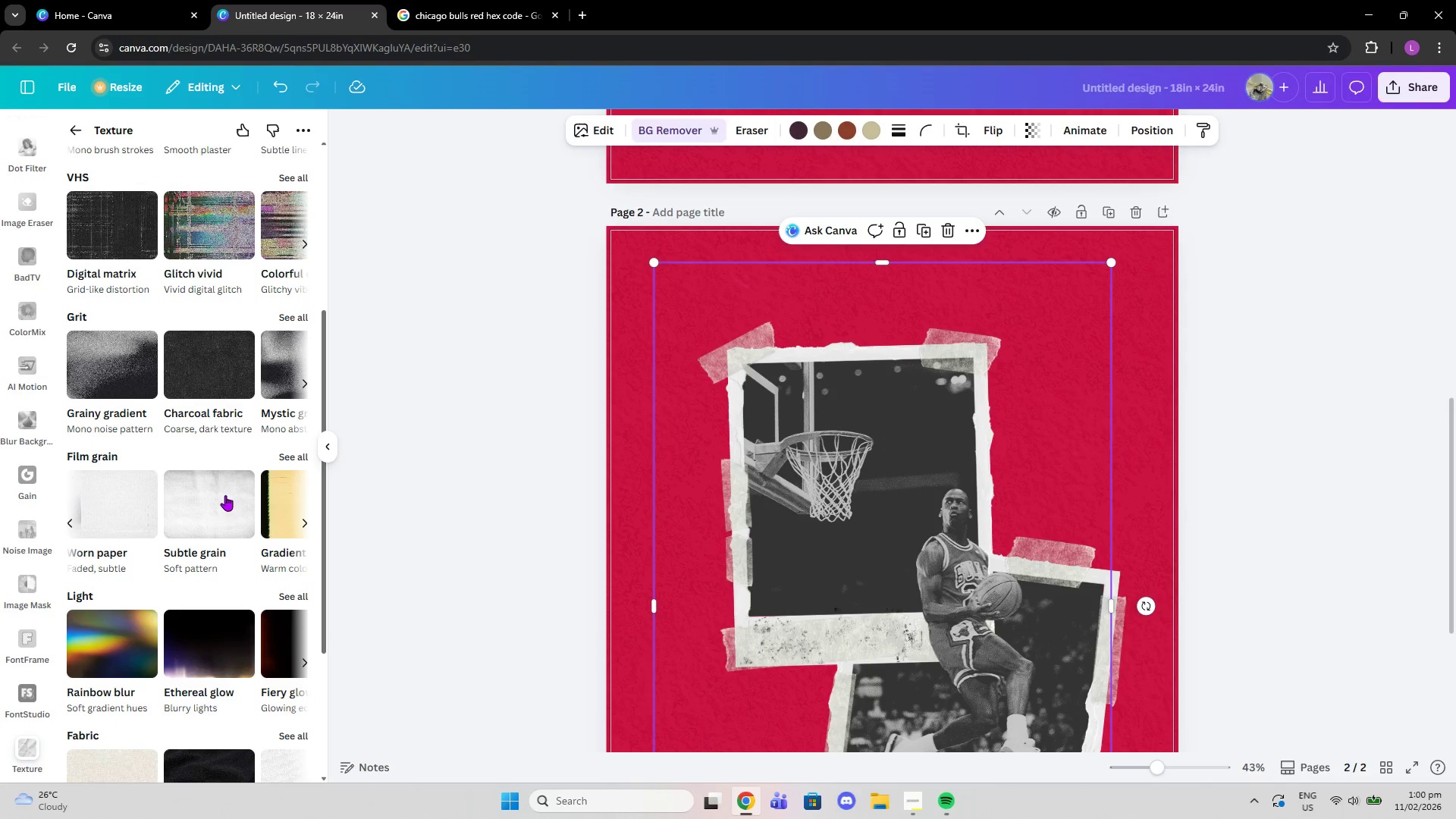 
left_click([225, 495])
 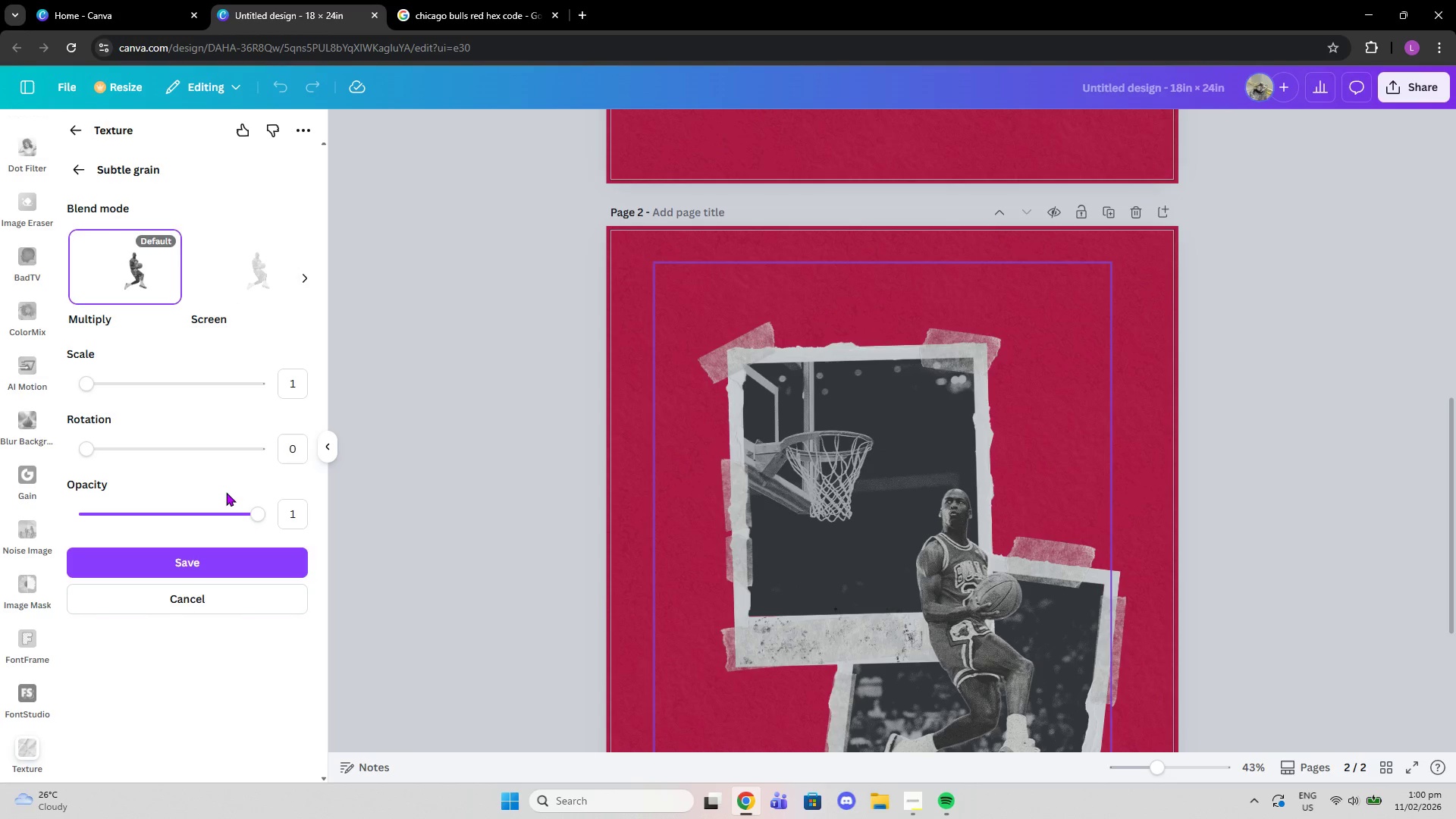 
wait(5.81)
 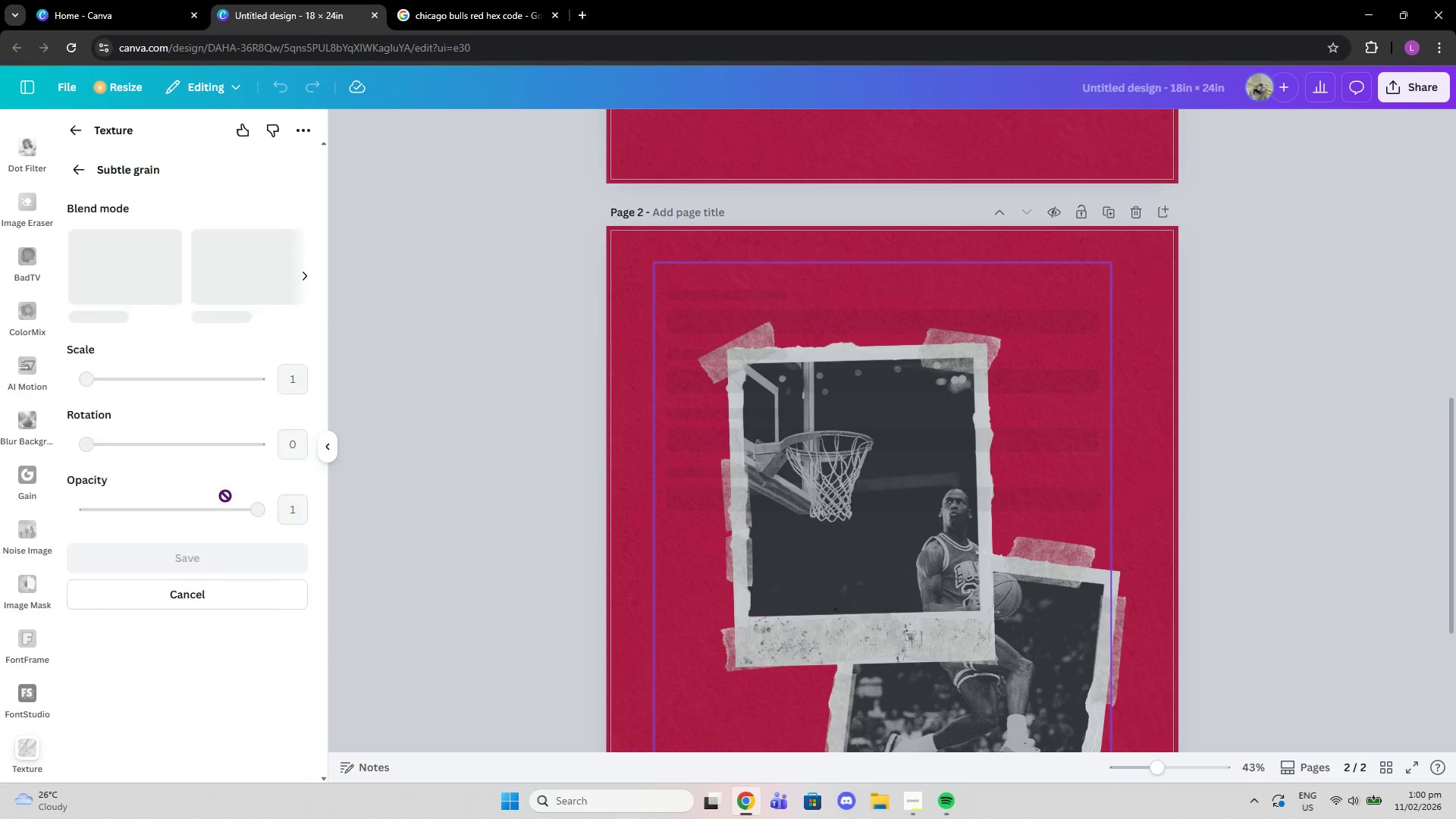 
left_click([300, 276])
 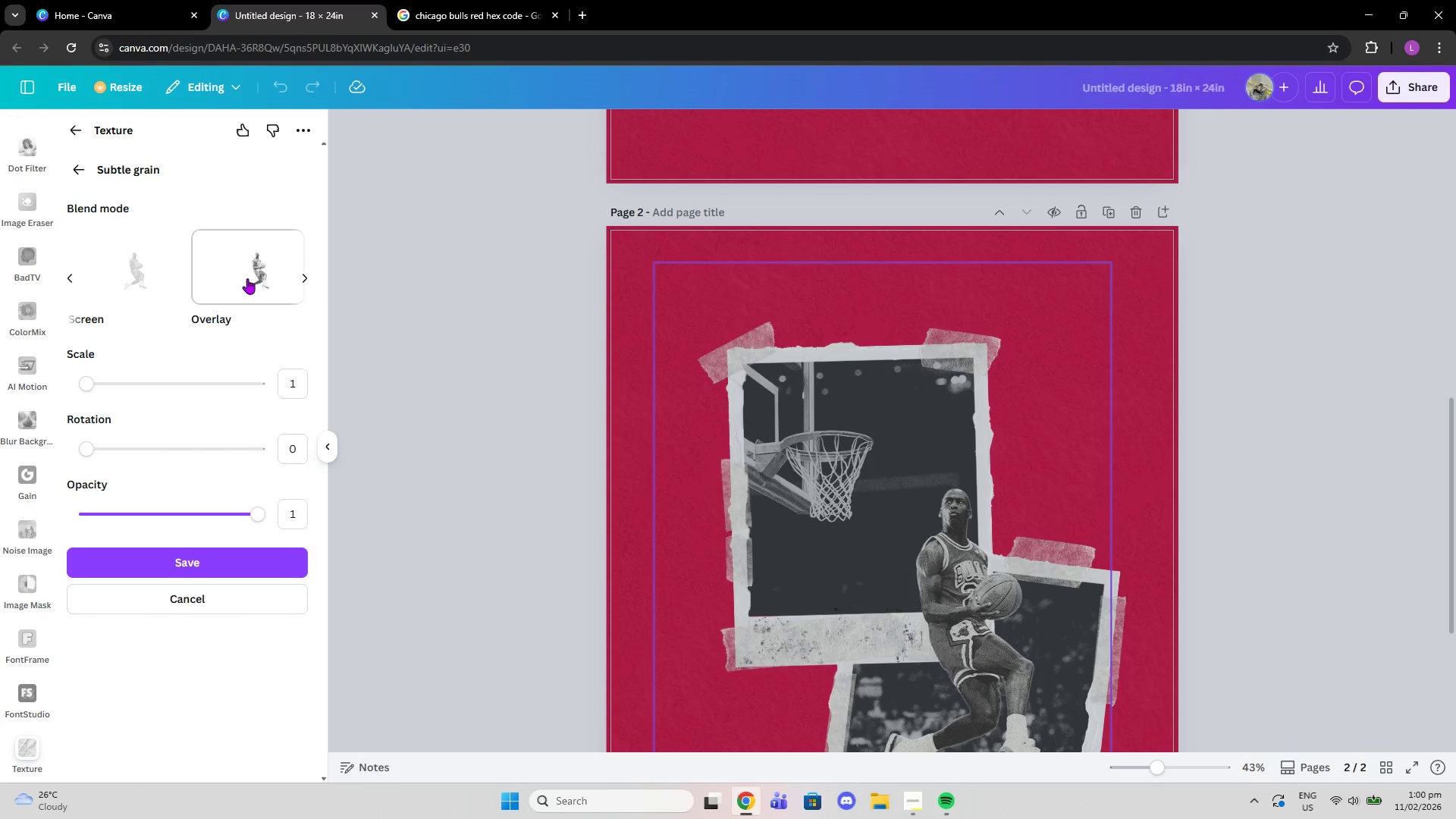 
left_click([247, 278])
 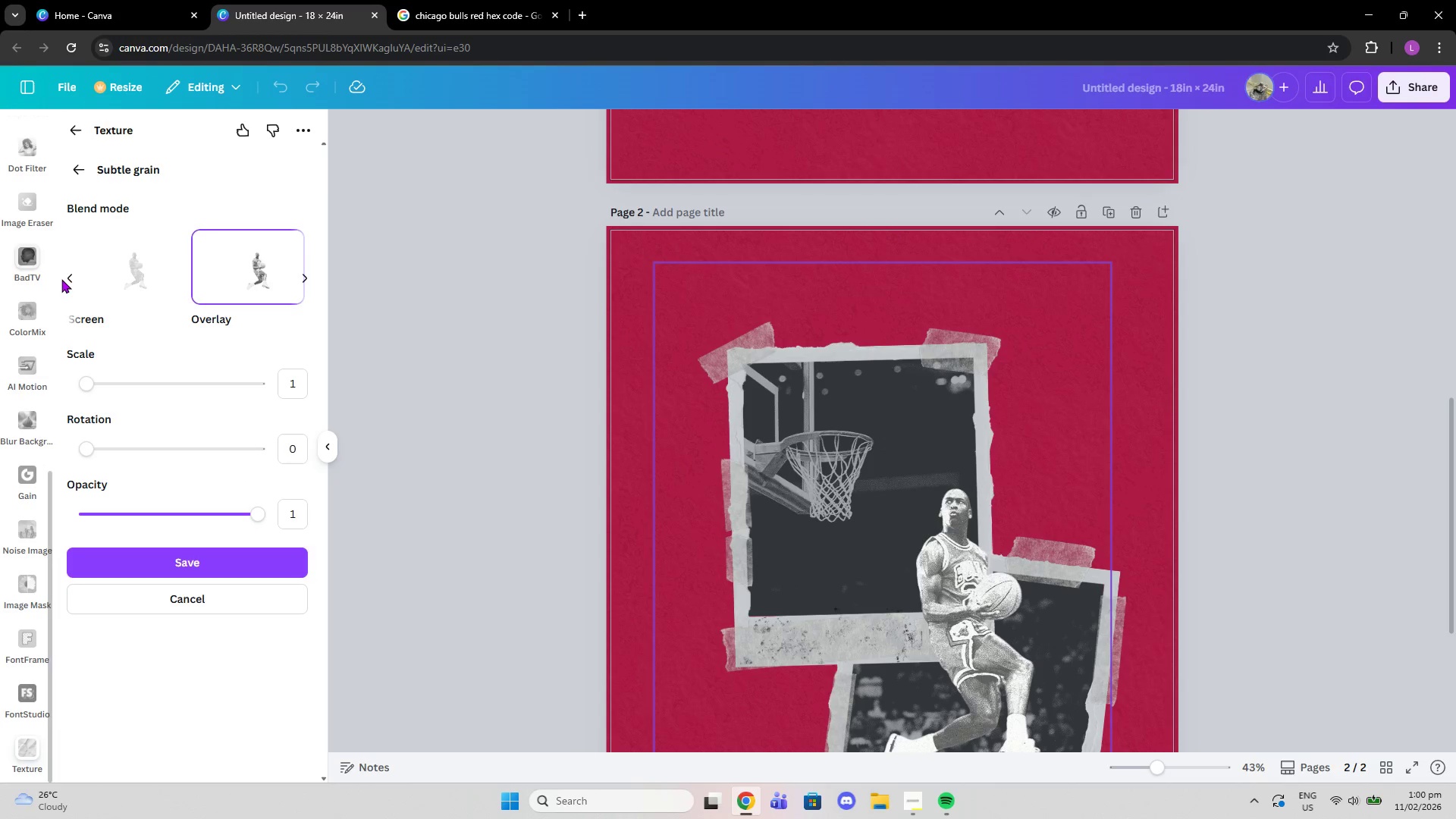 
double_click([64, 279])
 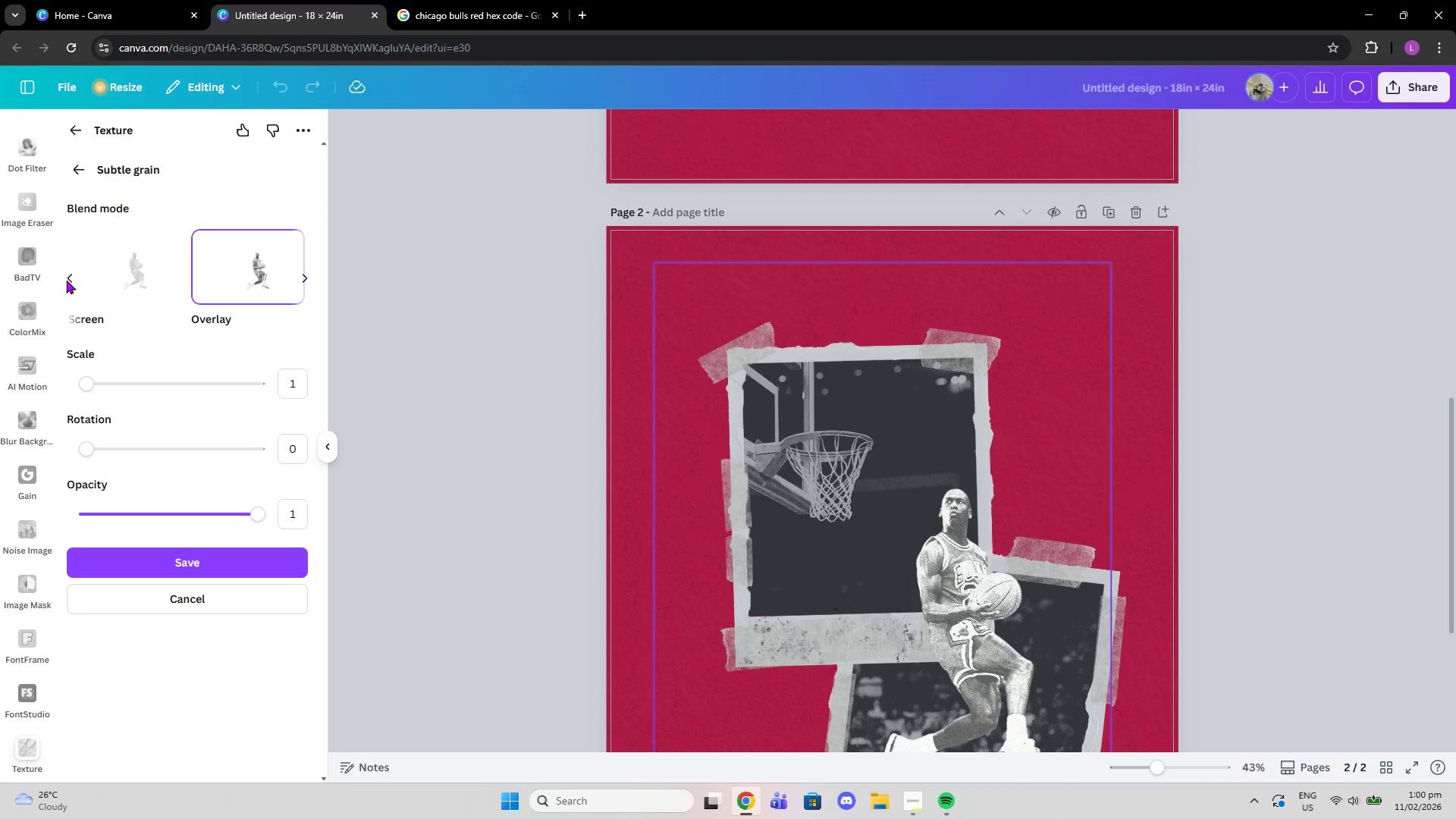 
left_click([67, 281])
 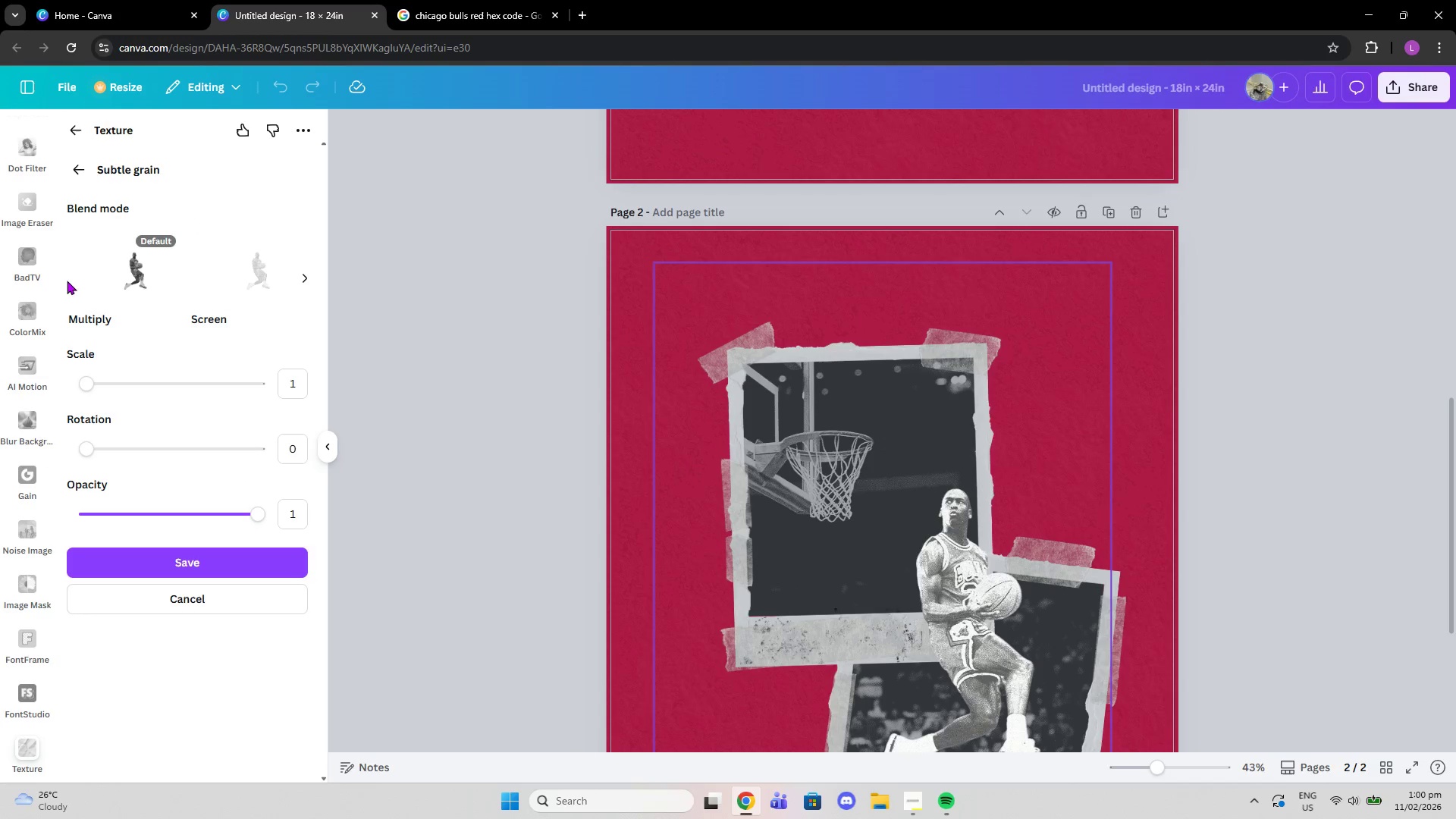 
left_click([83, 284])
 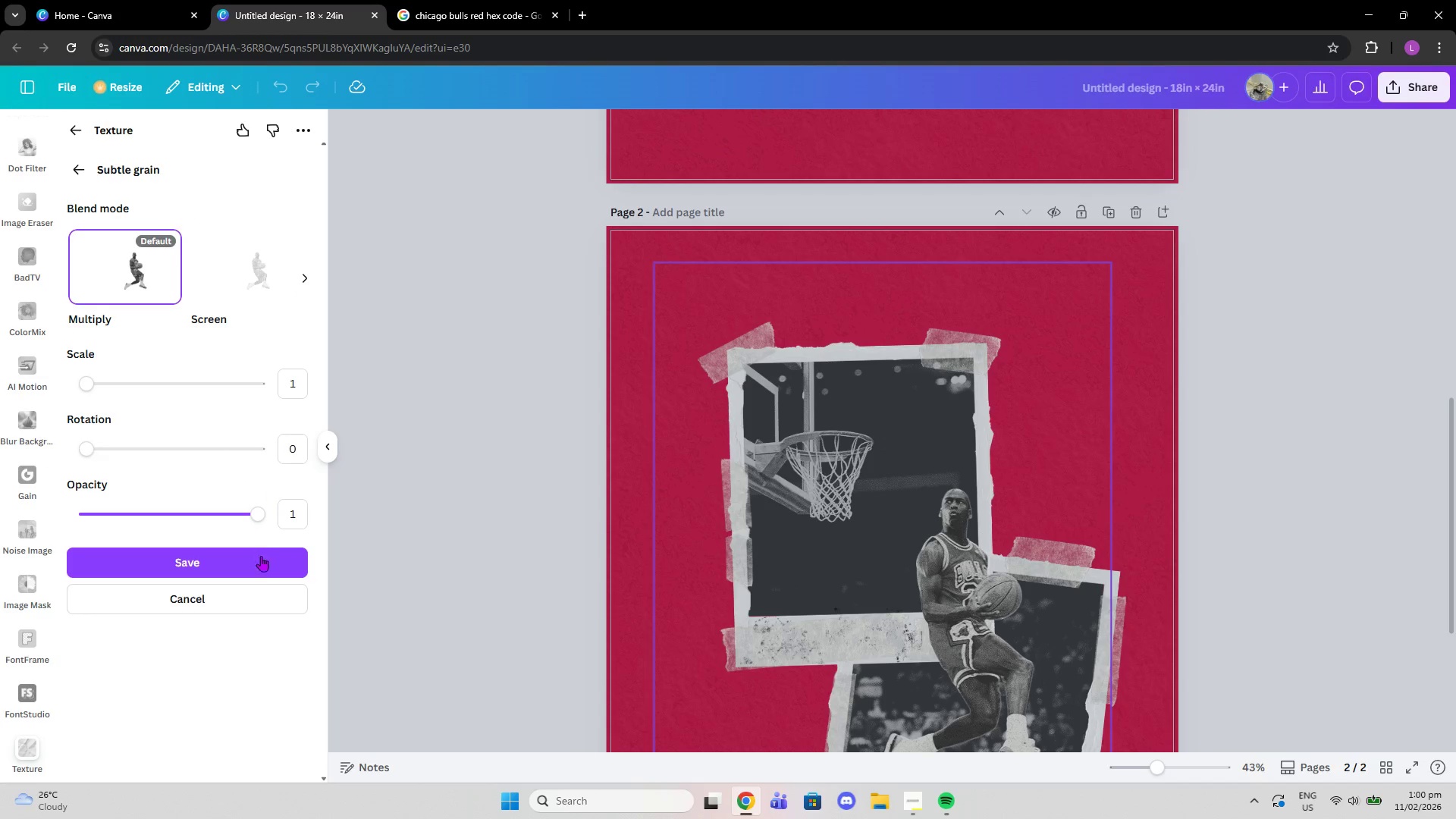 
left_click([259, 569])
 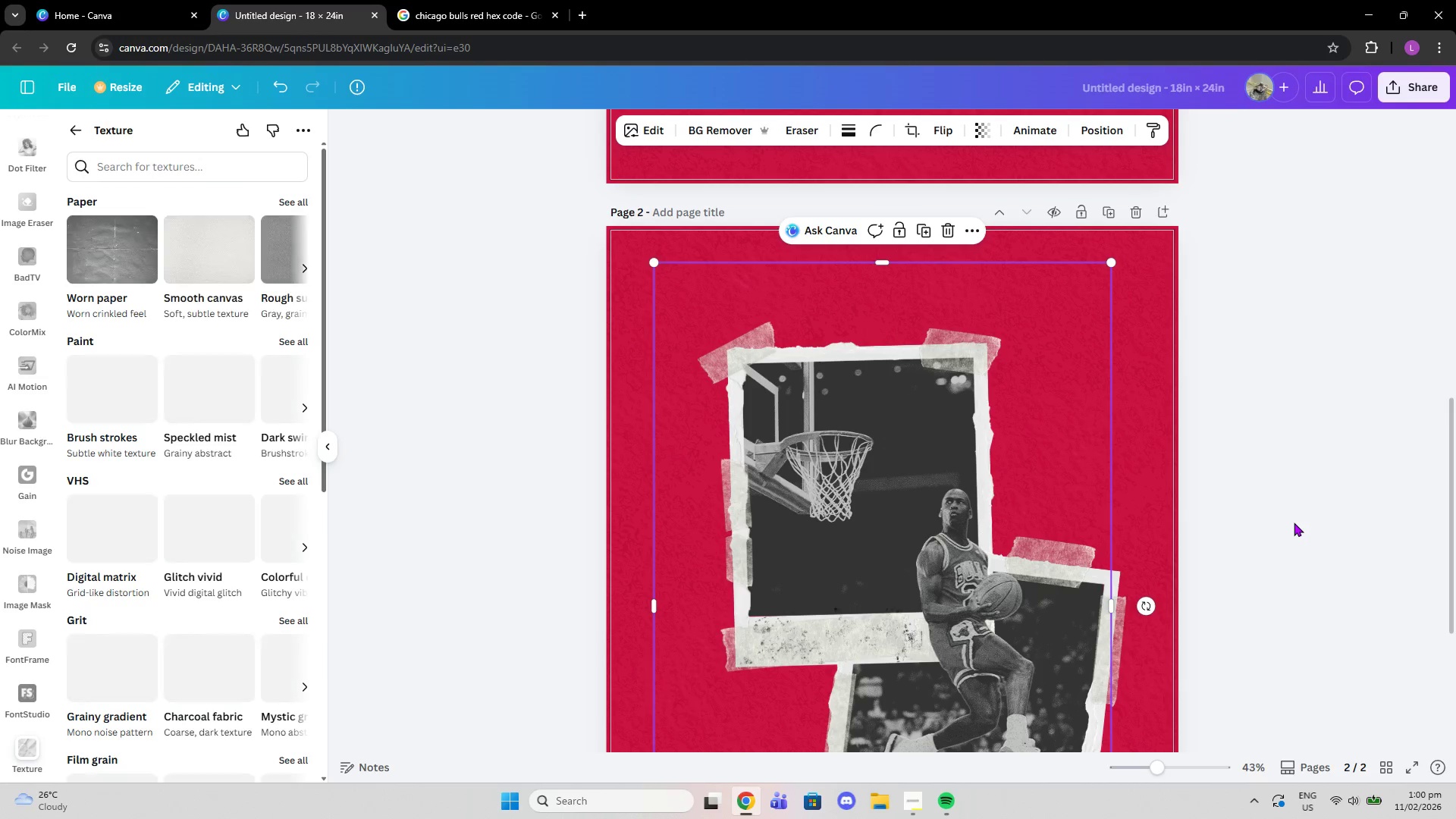 
left_click([1288, 496])
 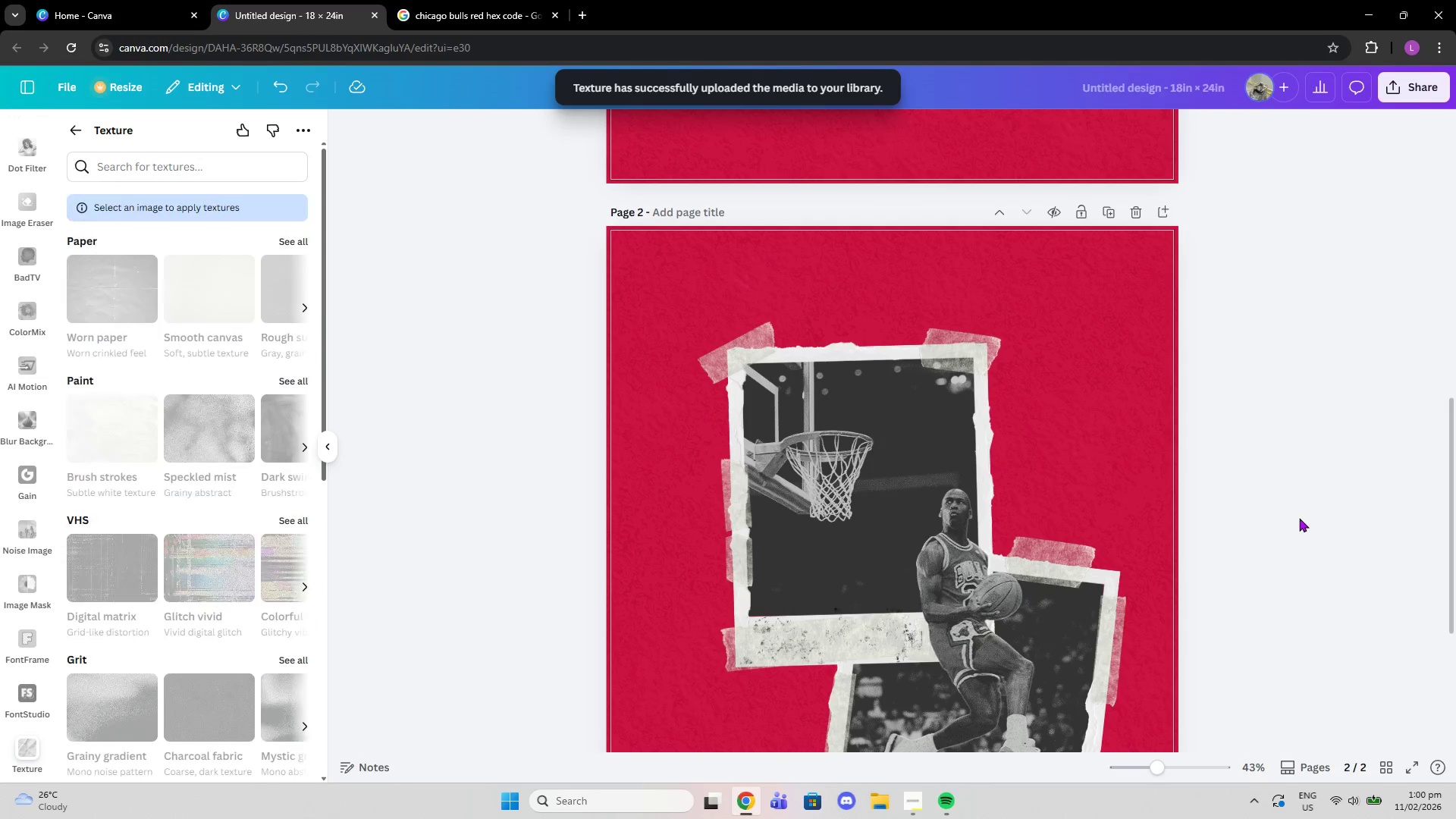 
scroll: coordinate [1355, 408], scroll_direction: up, amount: 8.0
 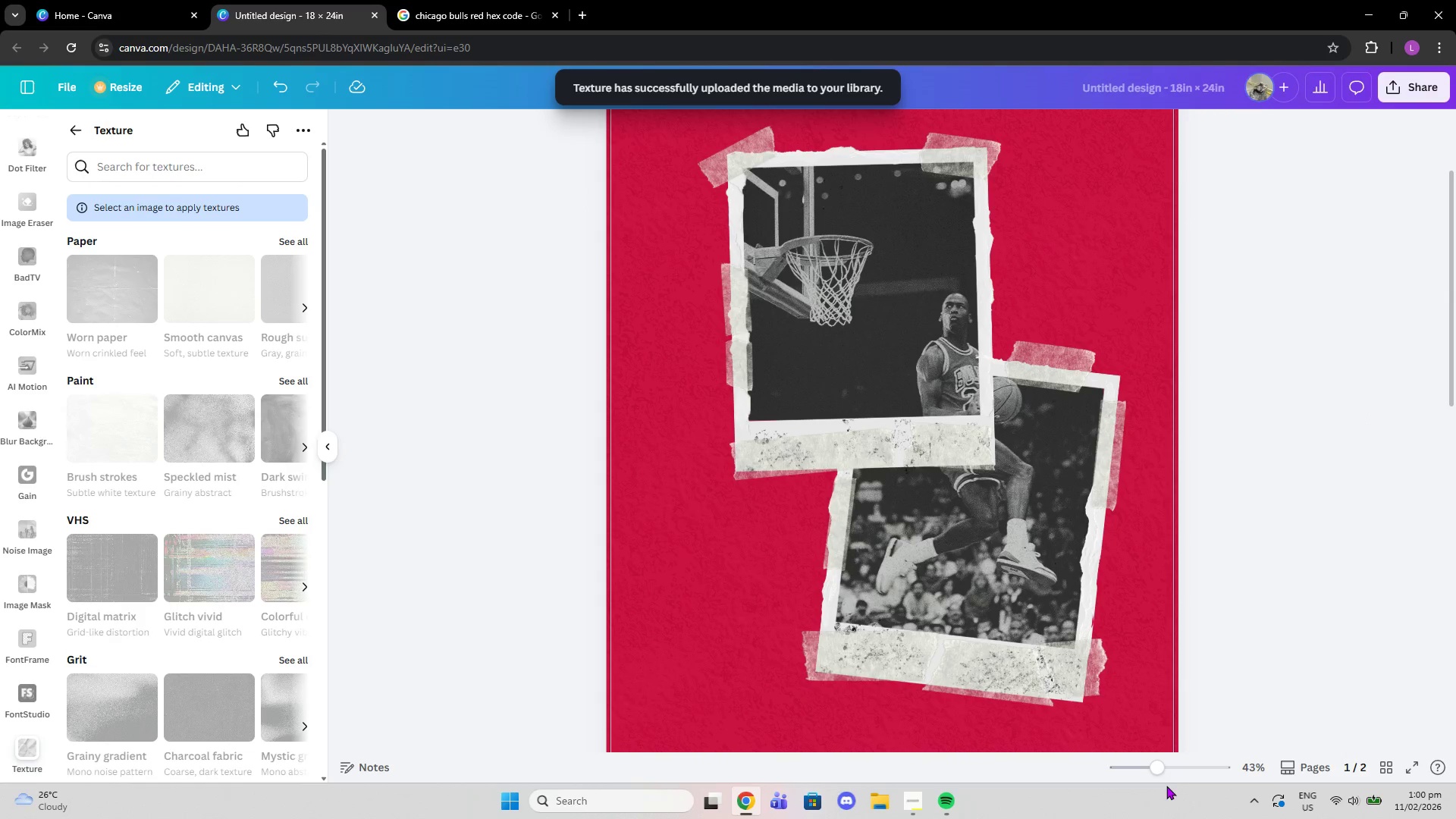 
left_click_drag(start_coordinate=[1156, 767], to_coordinate=[1151, 767])
 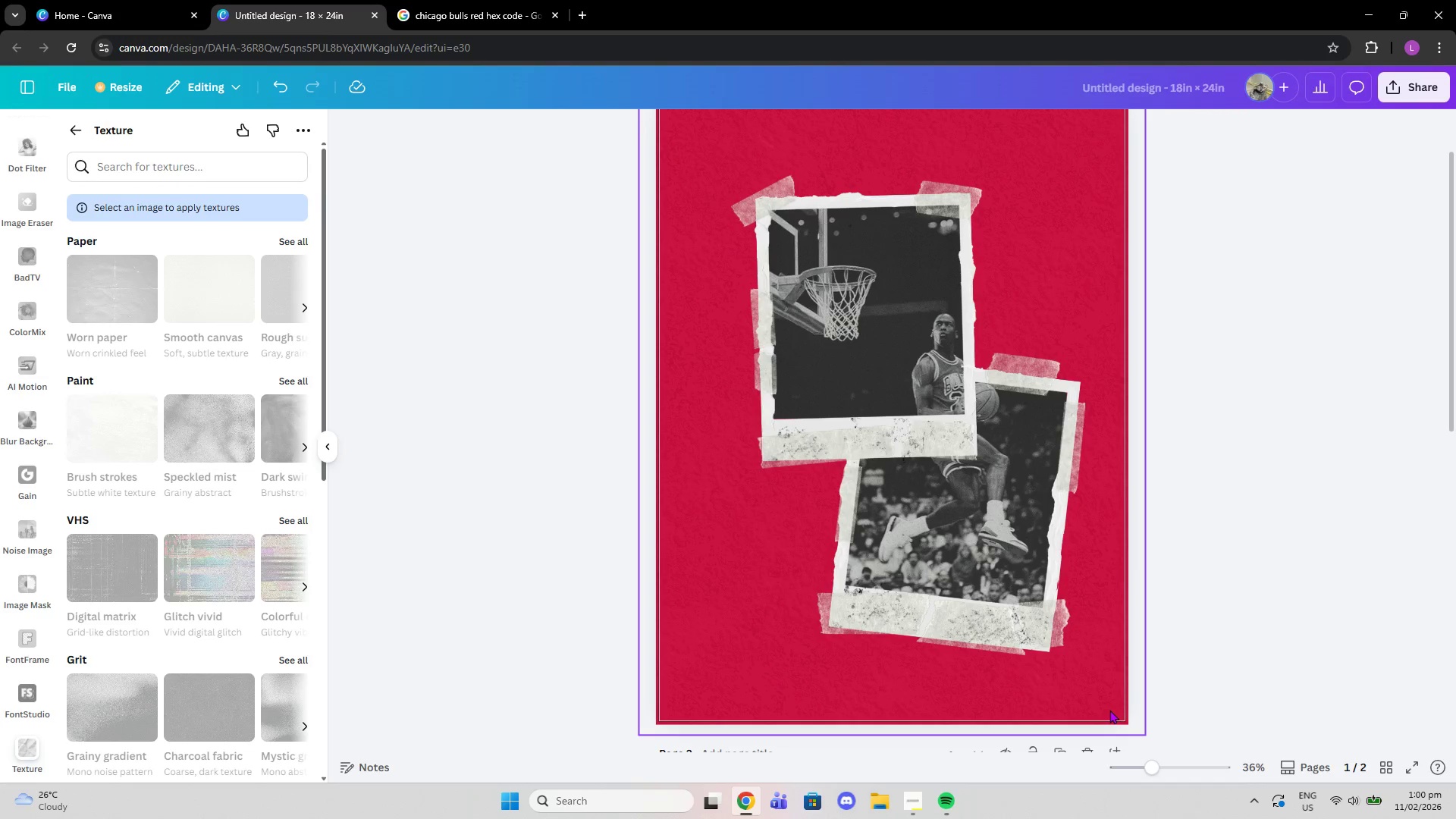 
wait(10.25)
 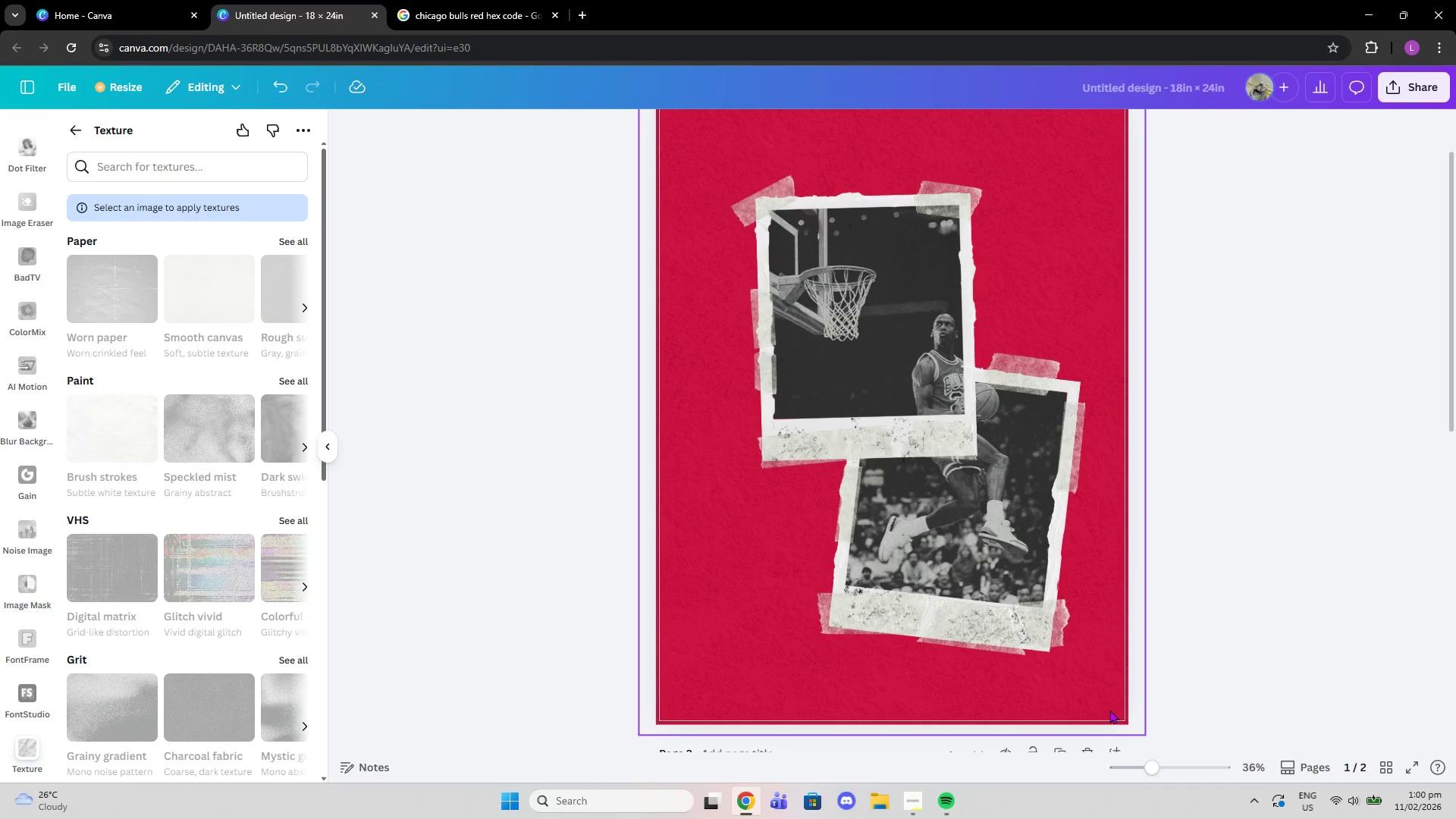 
scroll: coordinate [22, 291], scroll_direction: up, amount: 15.0
 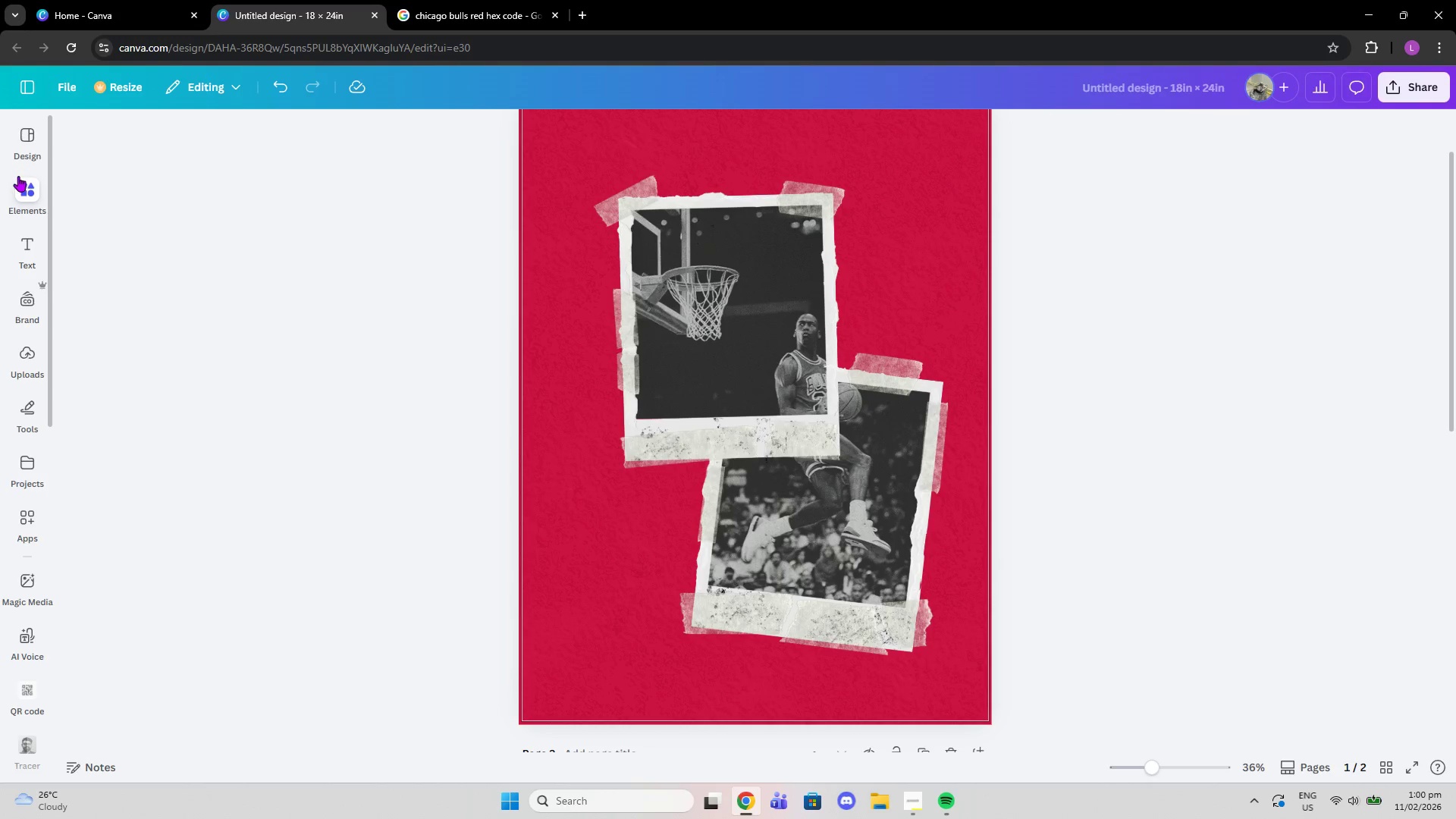 
left_click([22, 183])
 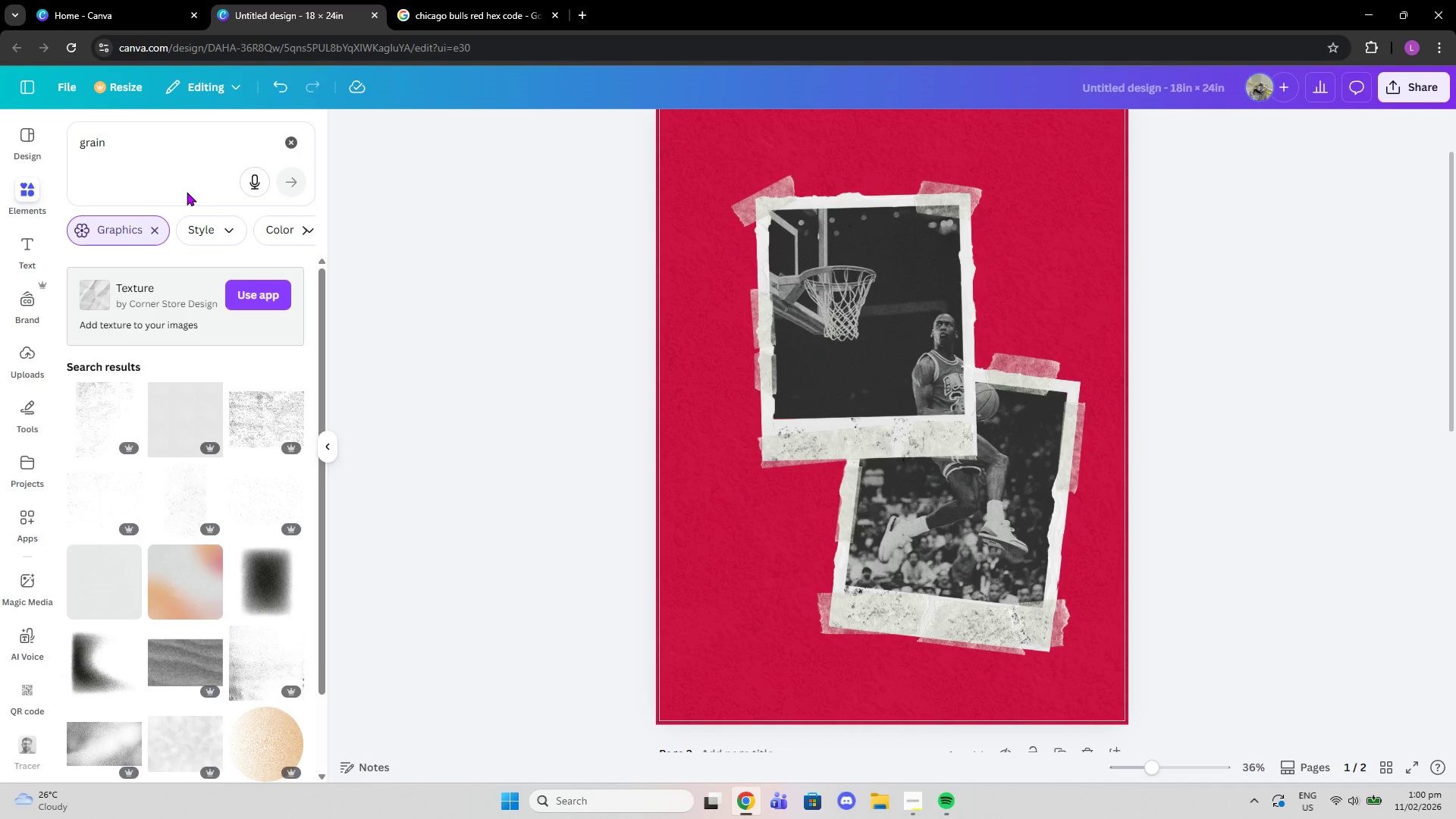 
scroll: coordinate [204, 541], scroll_direction: down, amount: 2.0
 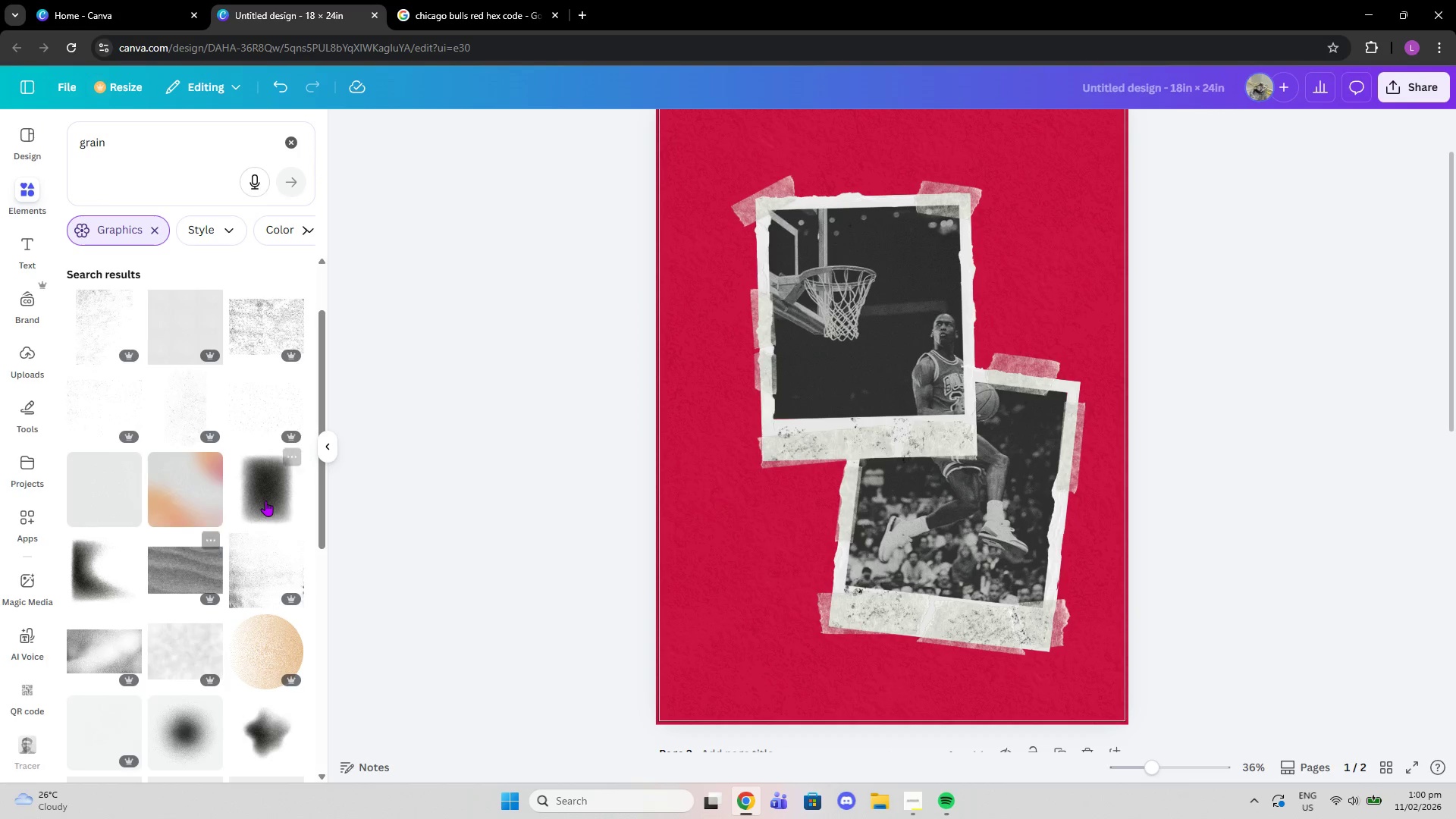 
left_click([265, 500])
 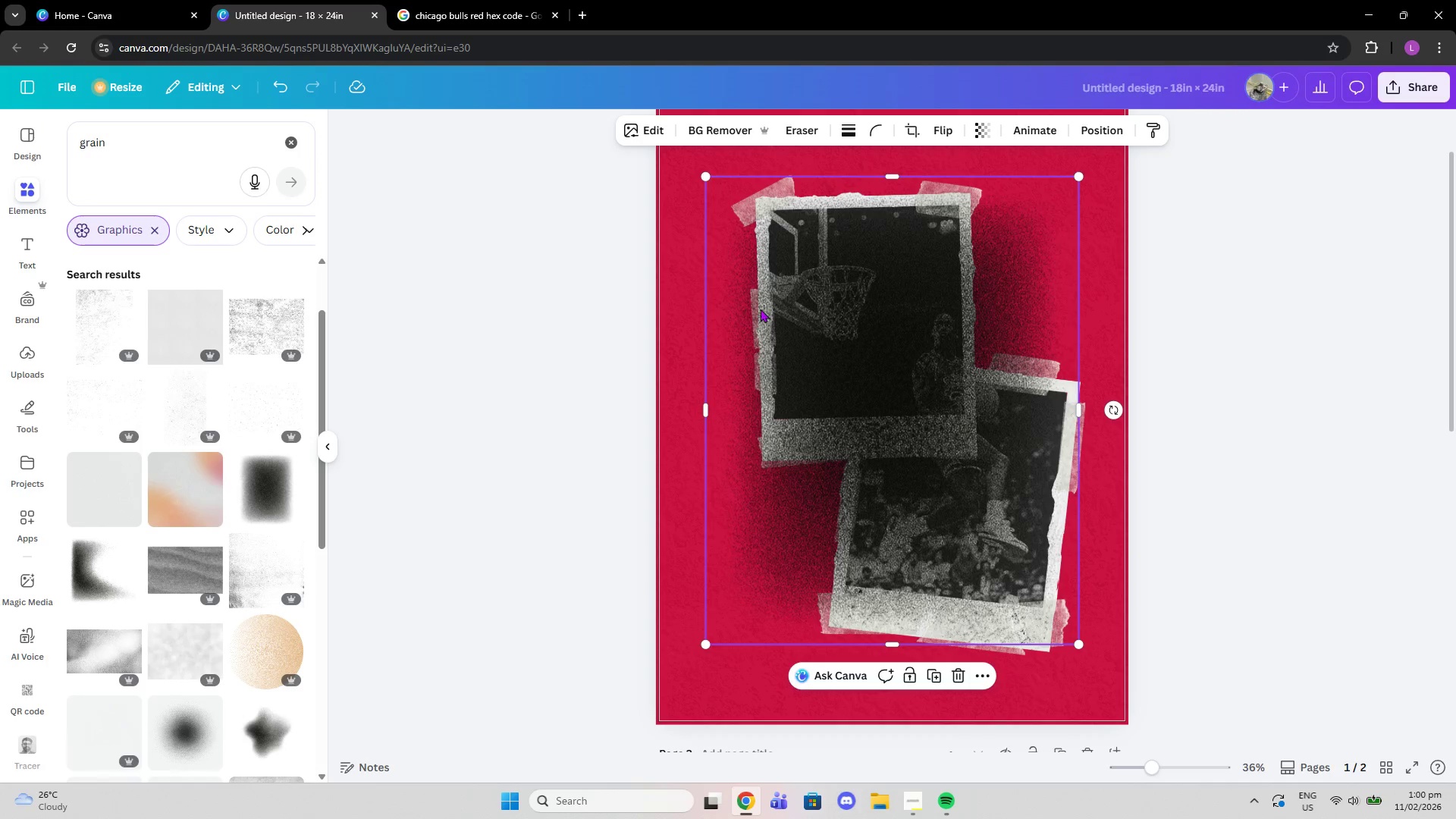 
left_click_drag(start_coordinate=[880, 412], to_coordinate=[821, 293])
 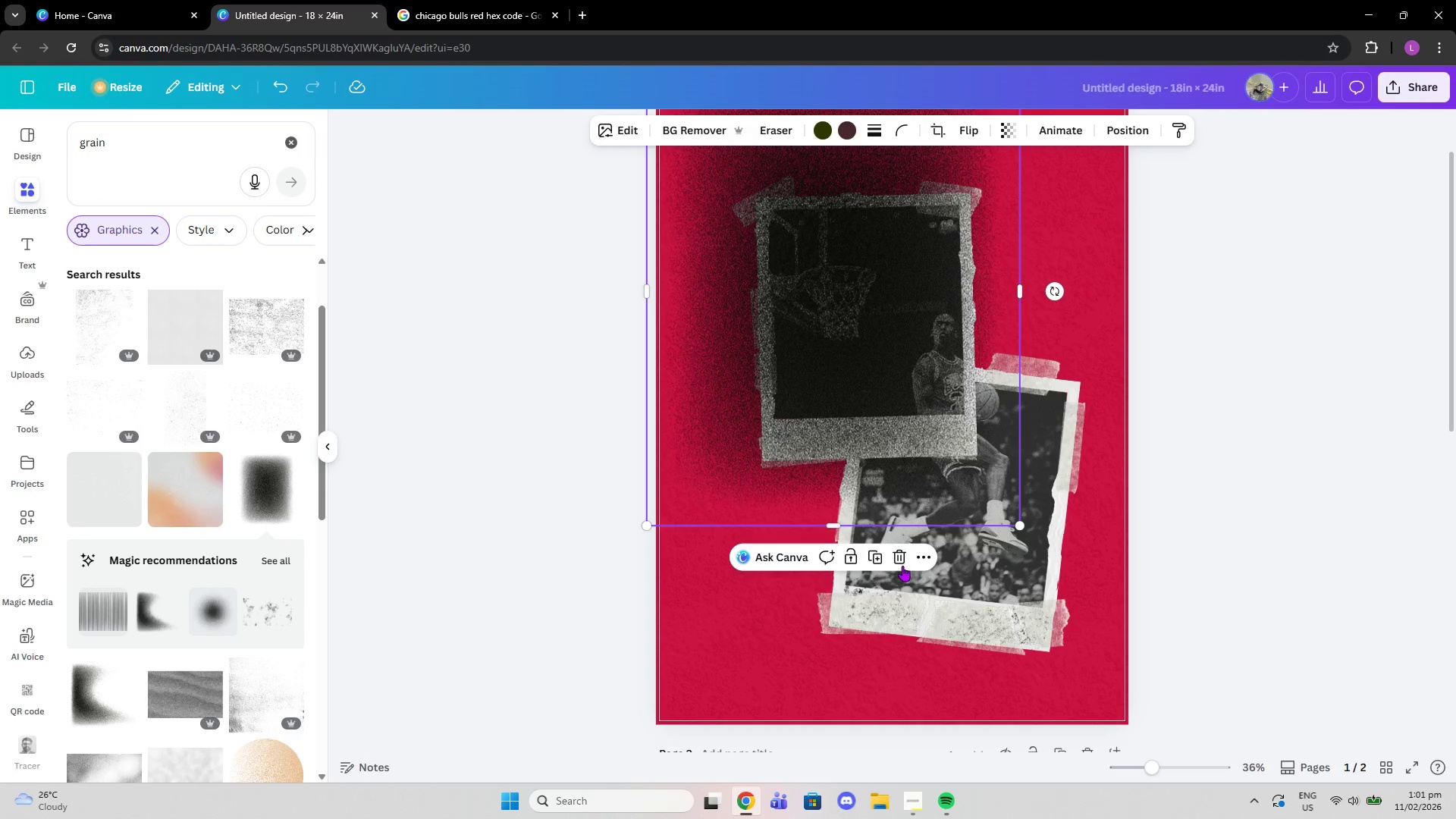 
left_click([898, 557])
 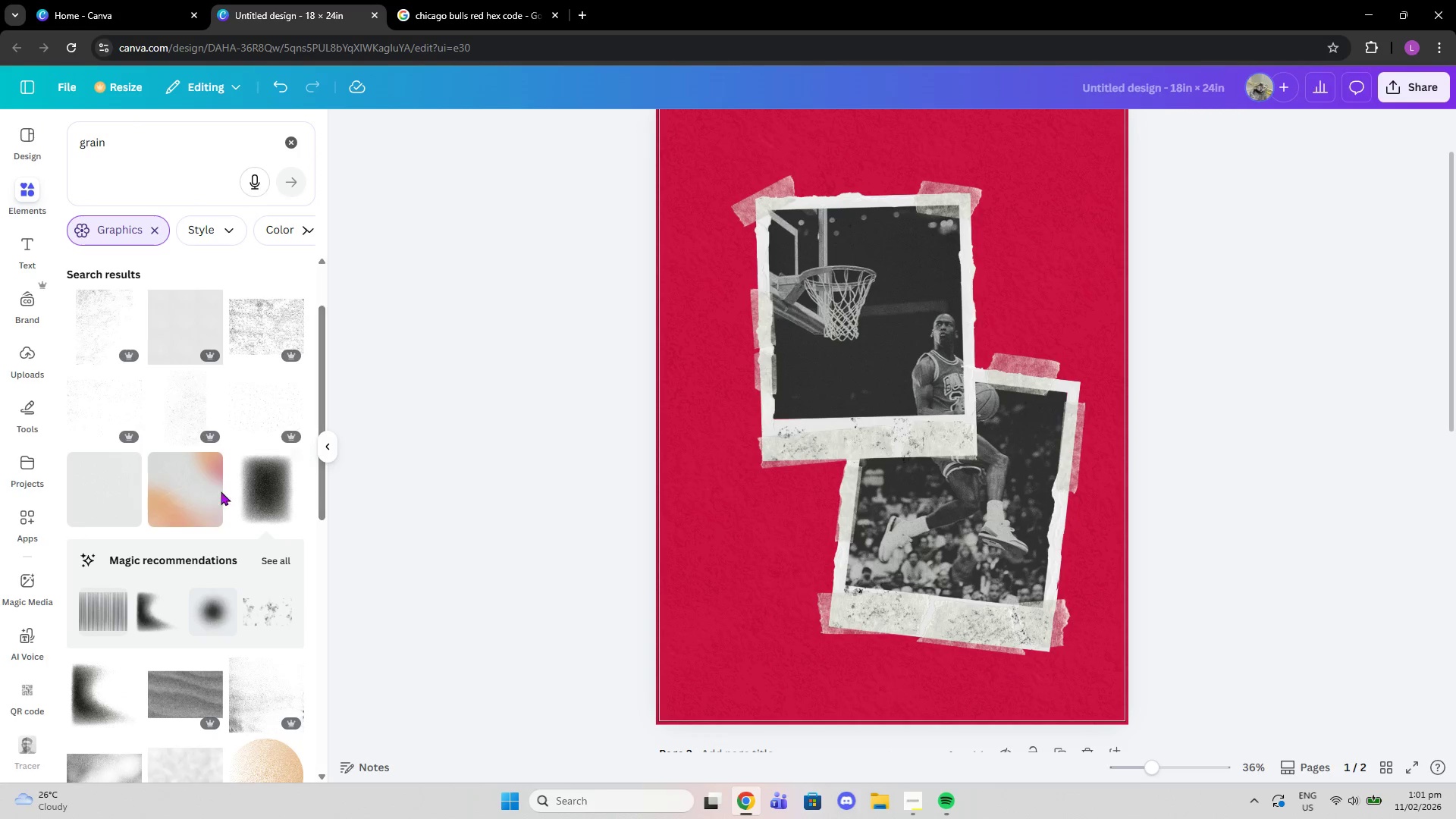 
left_click([195, 491])
 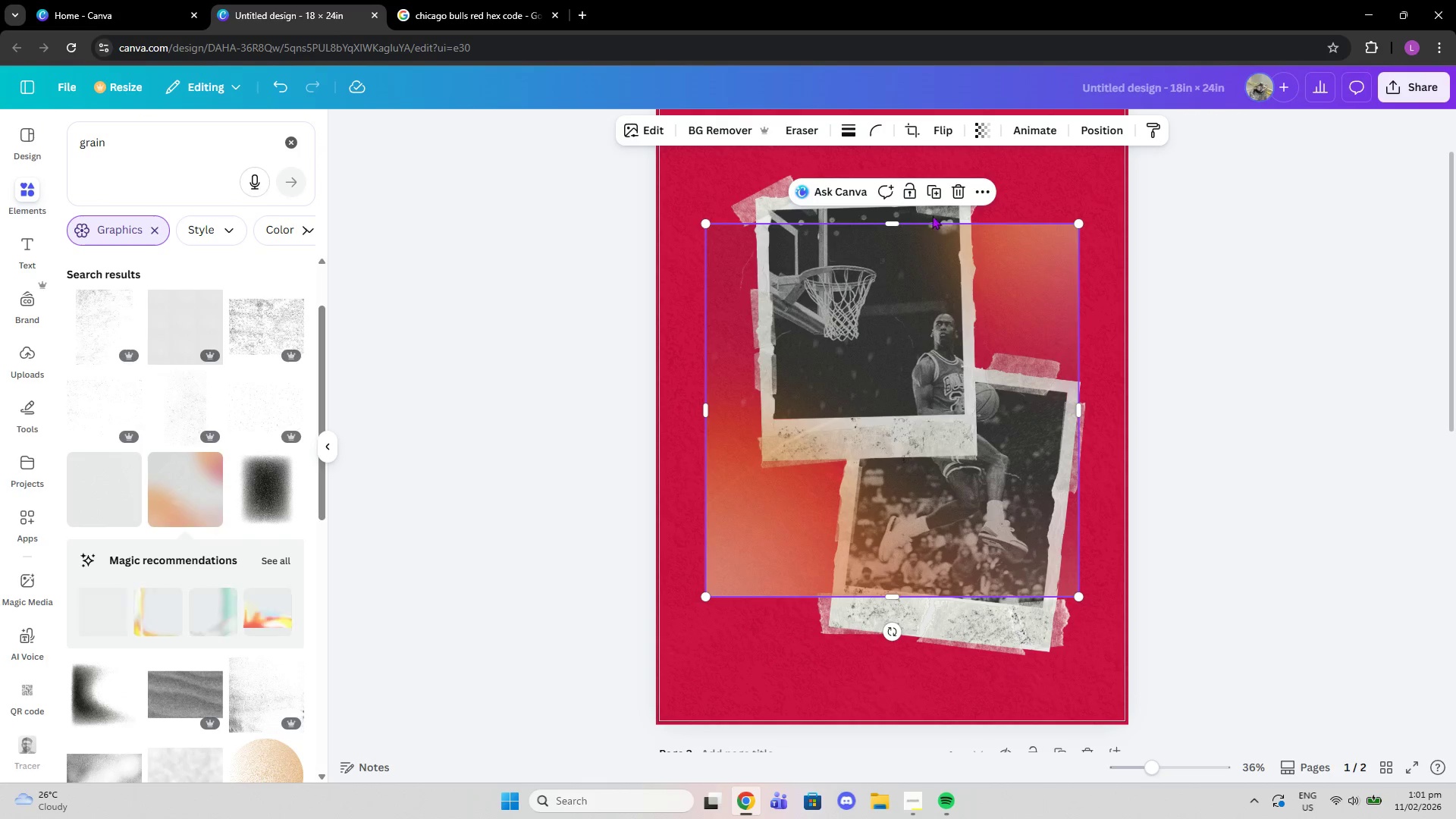 
left_click([954, 192])
 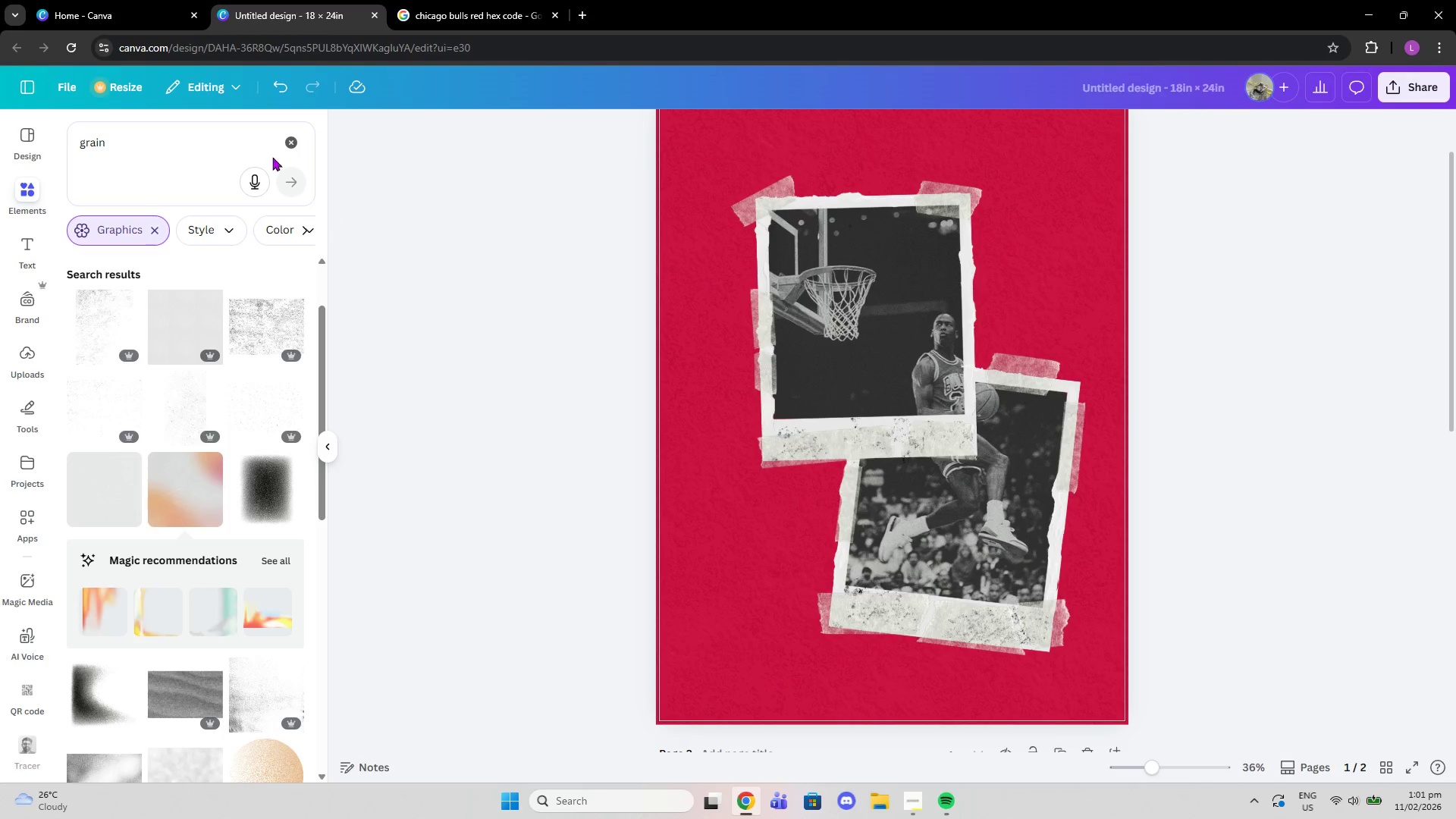 
left_click([286, 143])
 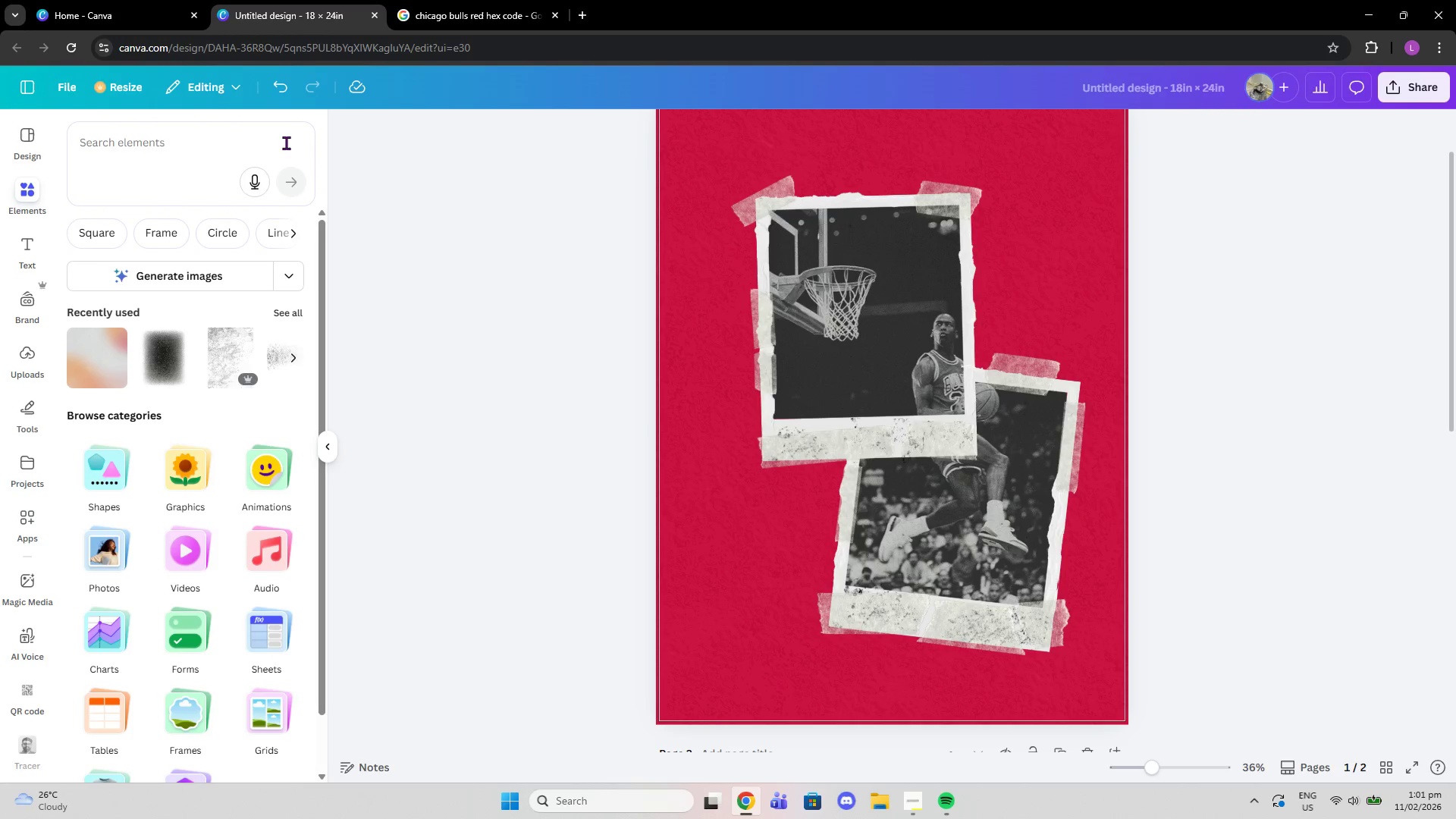 
type(tes)
 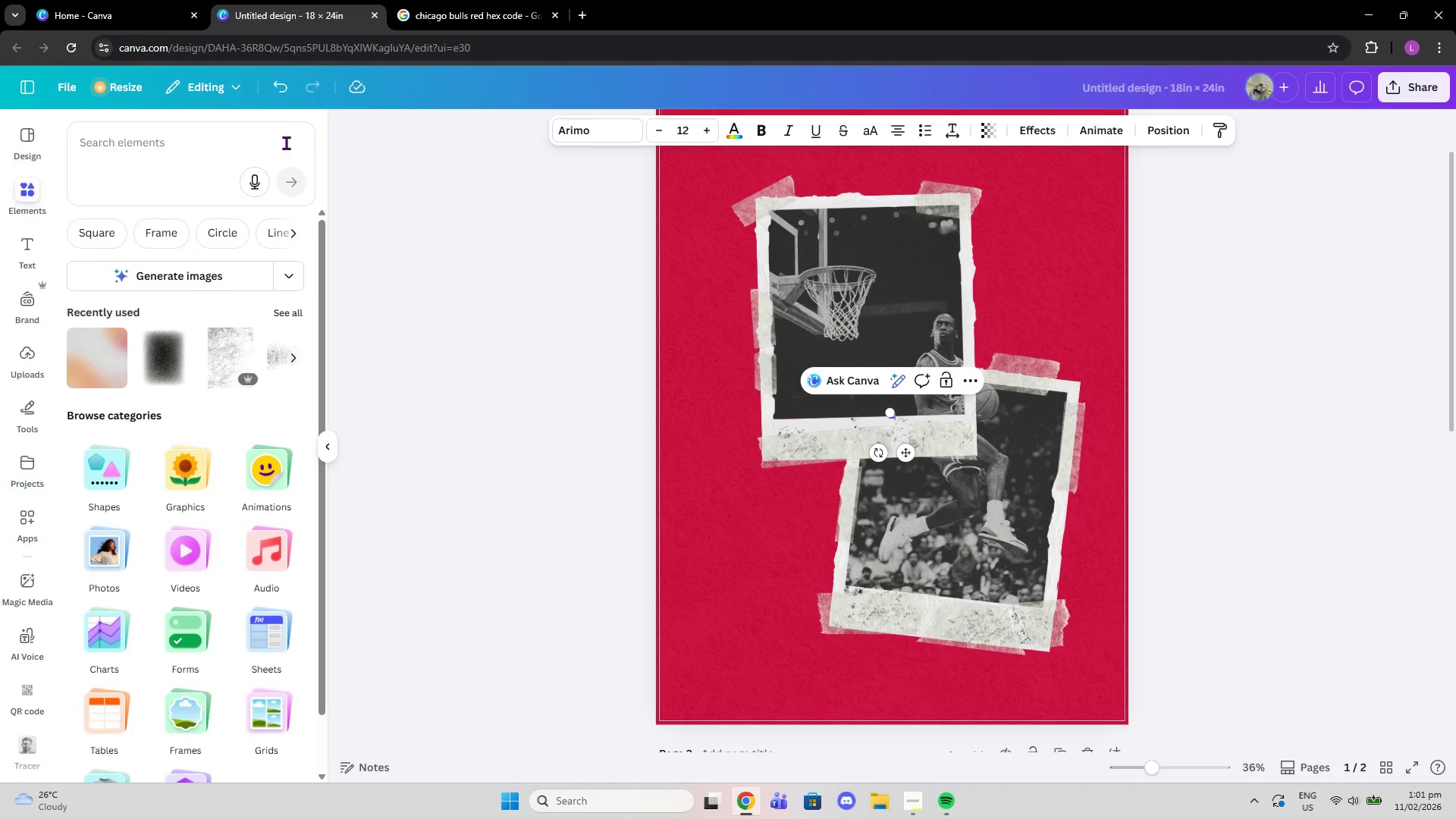 
key(Control+Z)
 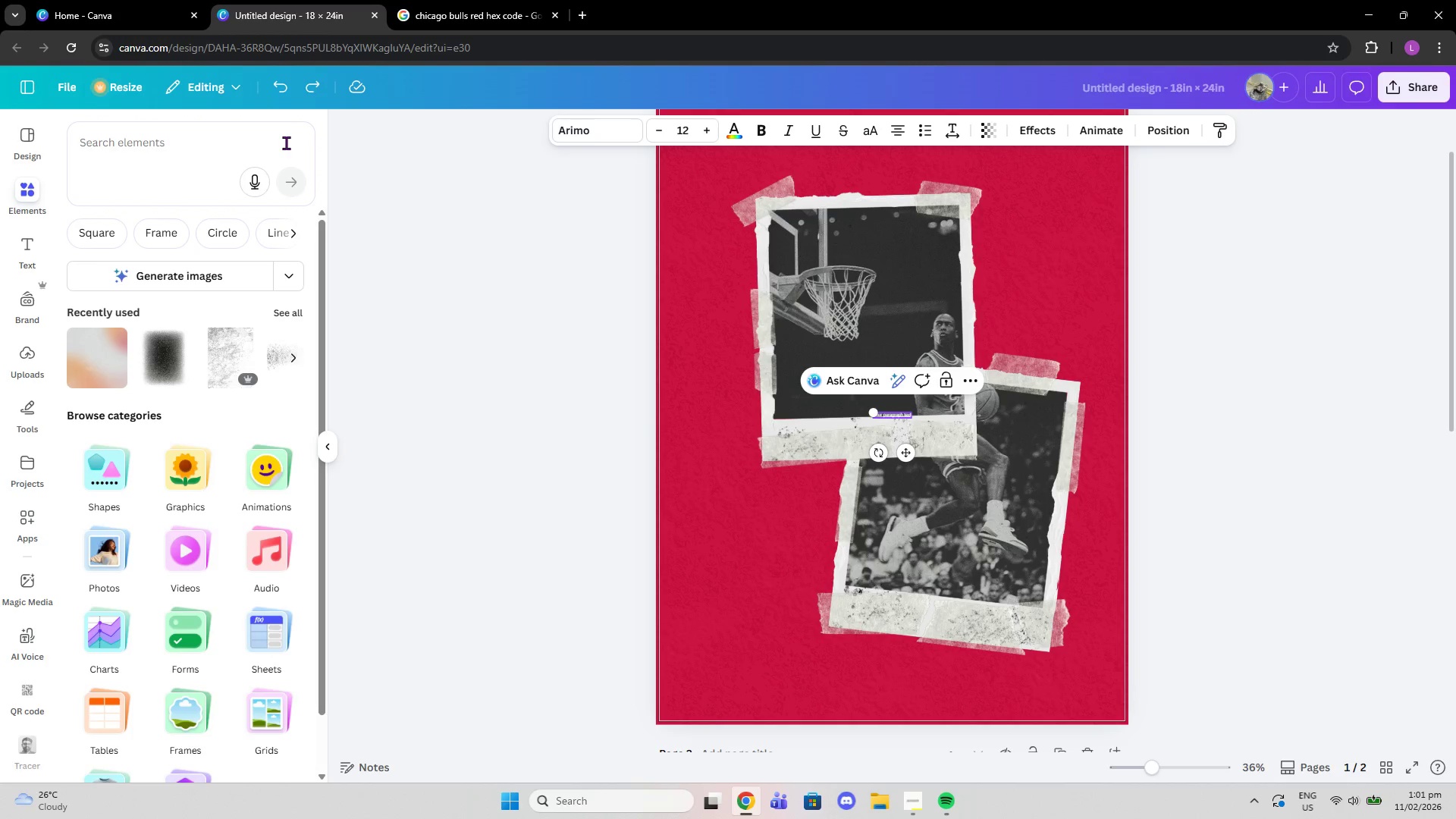 
key(Control+Z)
 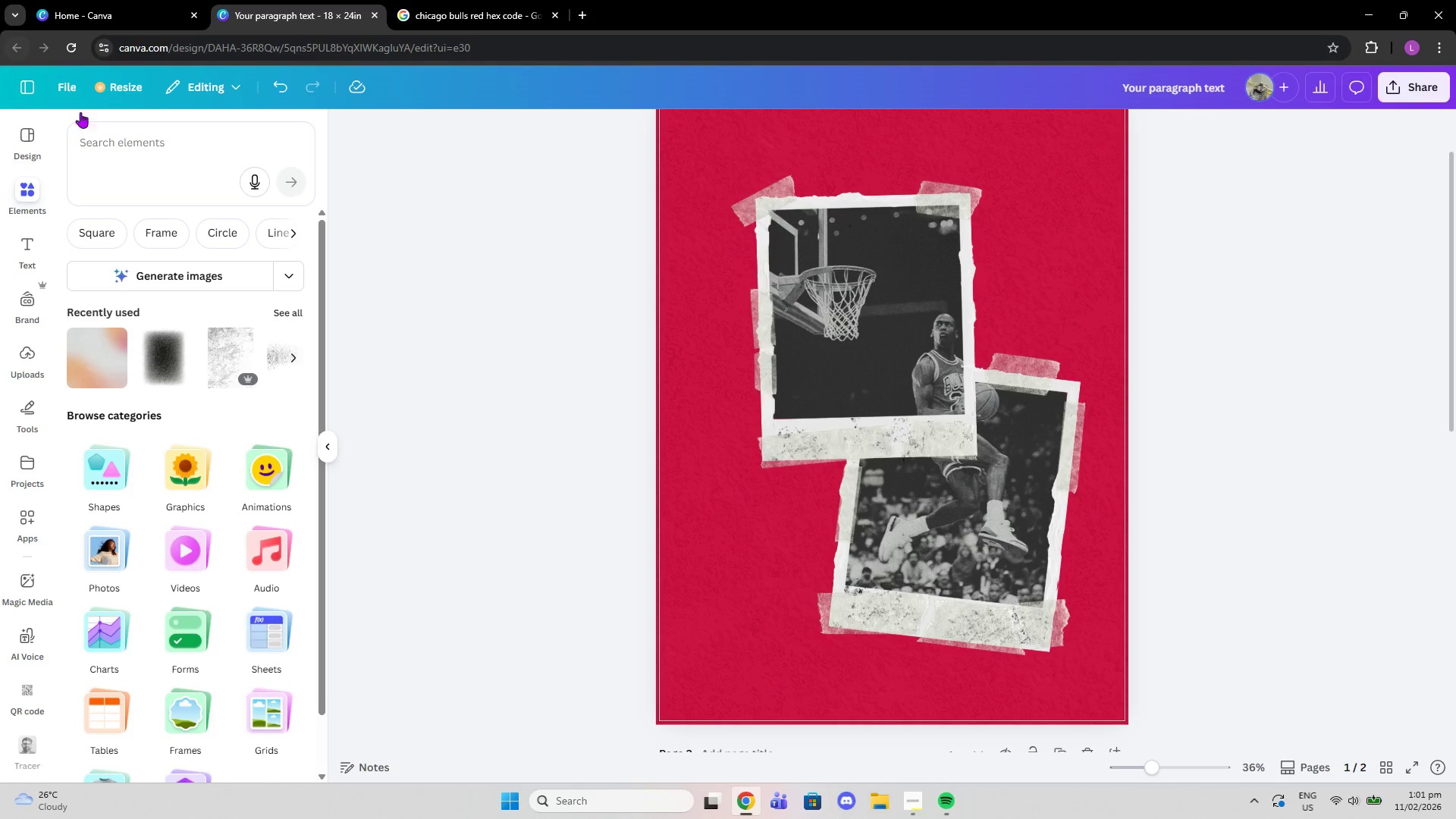 
left_click([133, 131])
 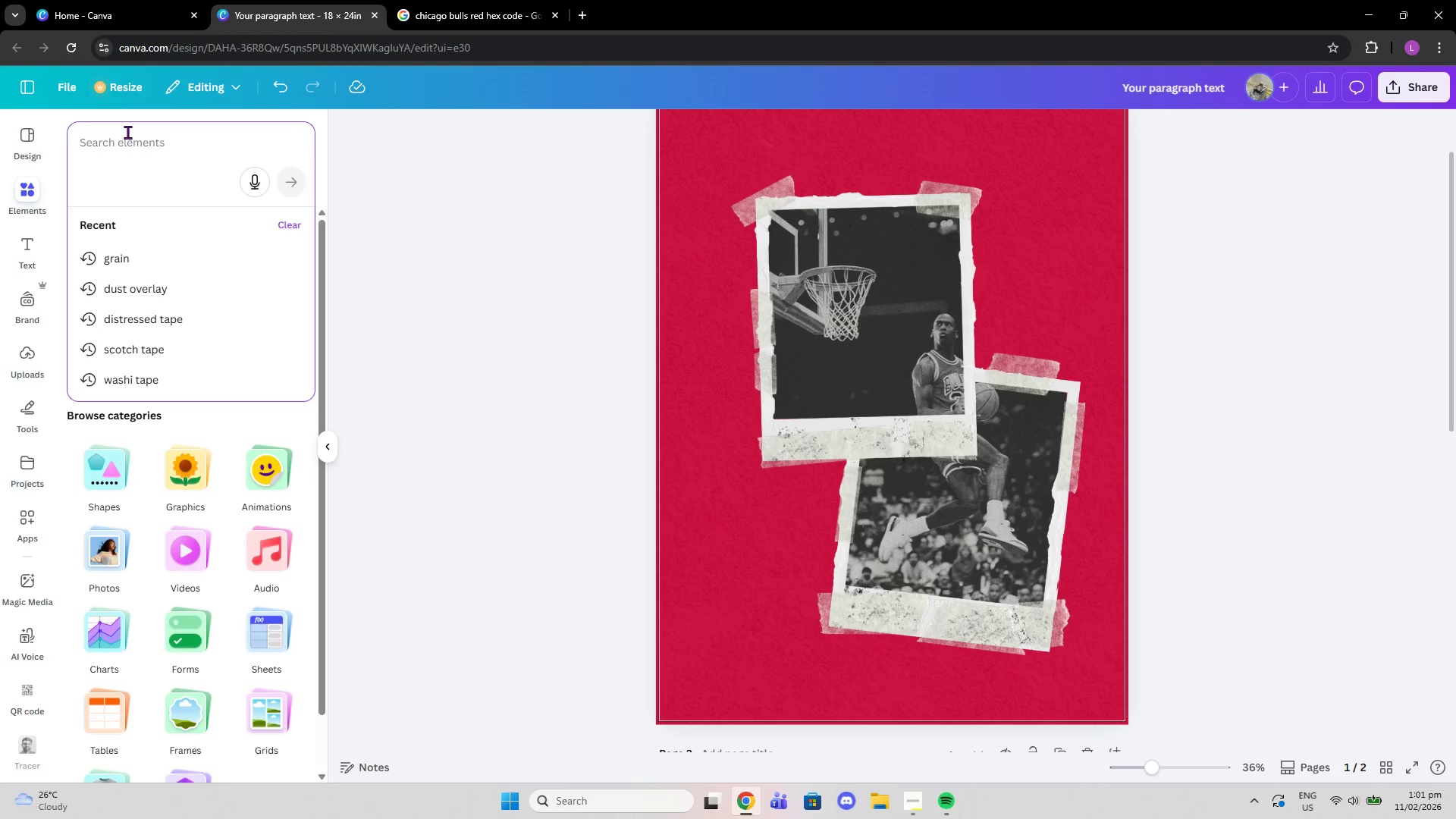 
type(texture)
 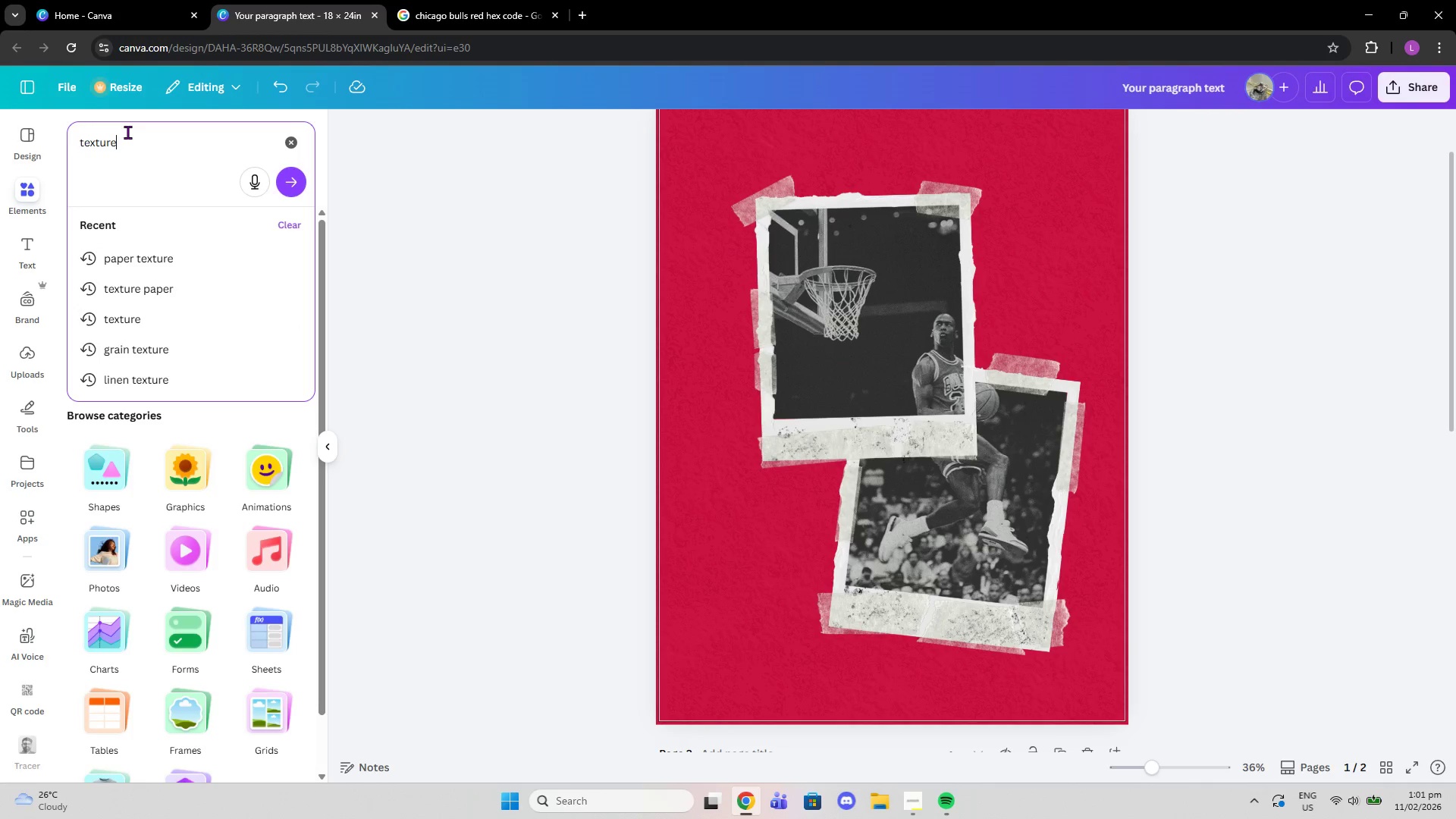 
key(Enter)
 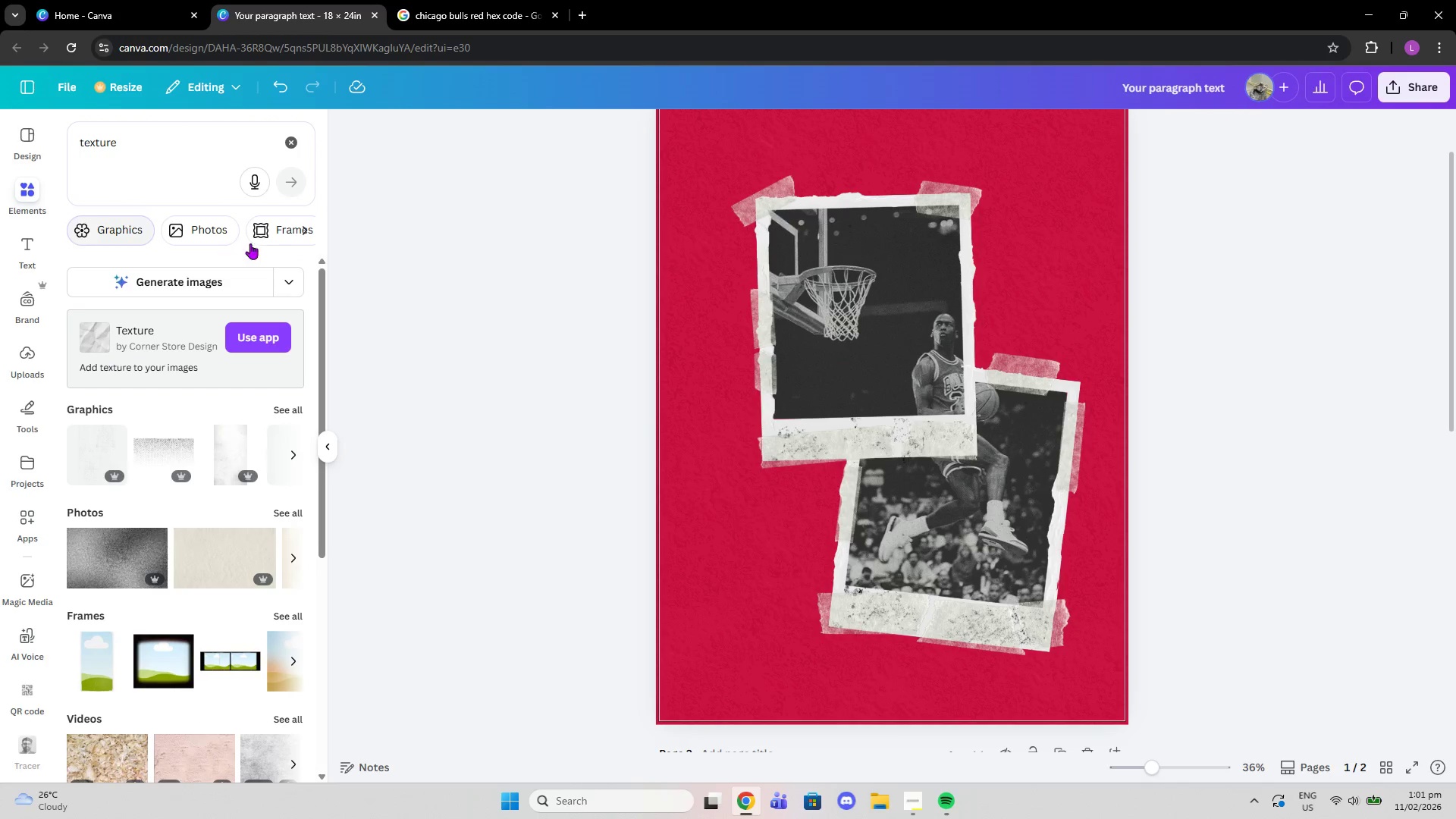 
left_click([284, 413])
 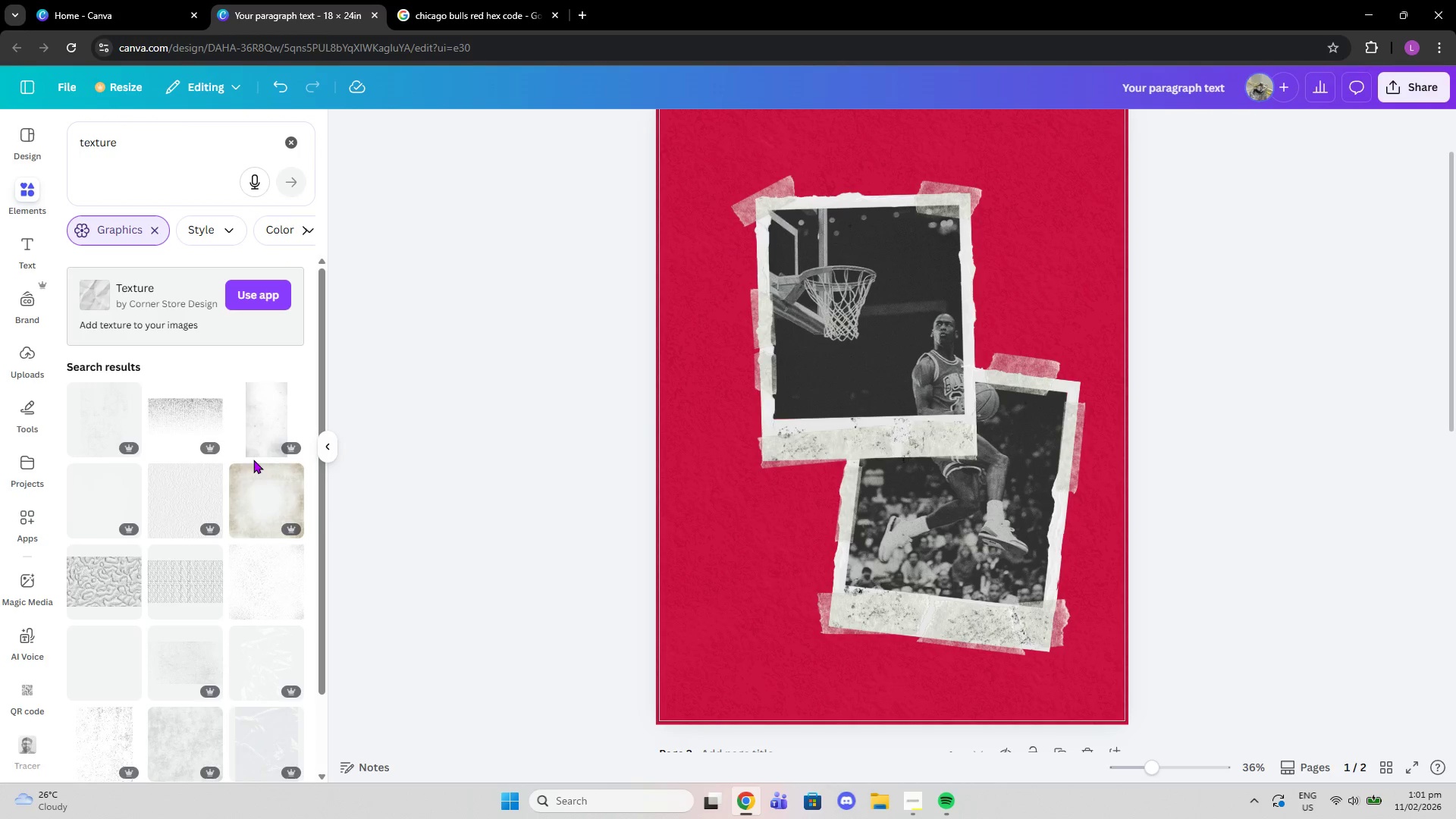 
left_click([128, 430])
 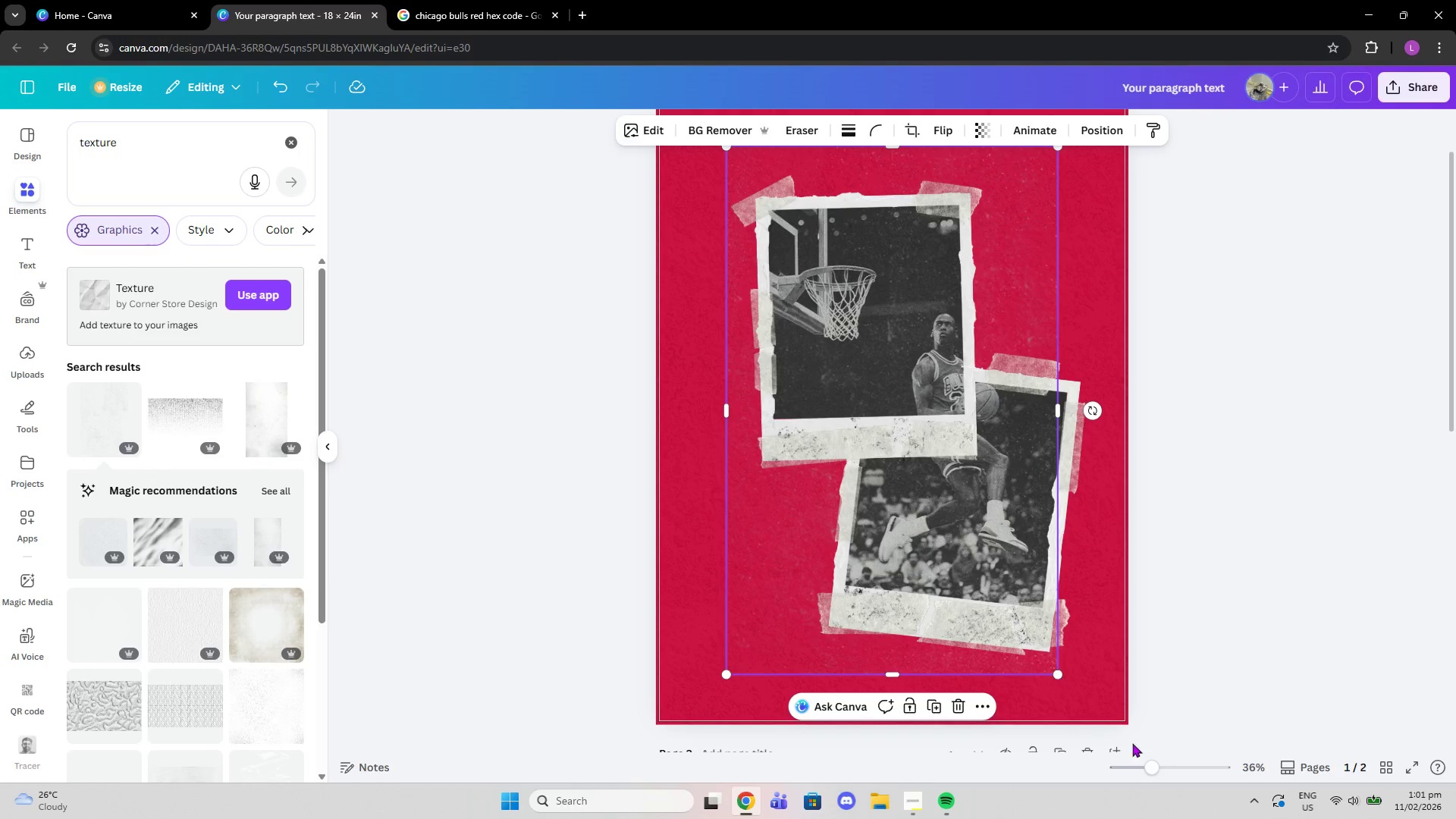 
left_click_drag(start_coordinate=[1158, 766], to_coordinate=[1144, 766])
 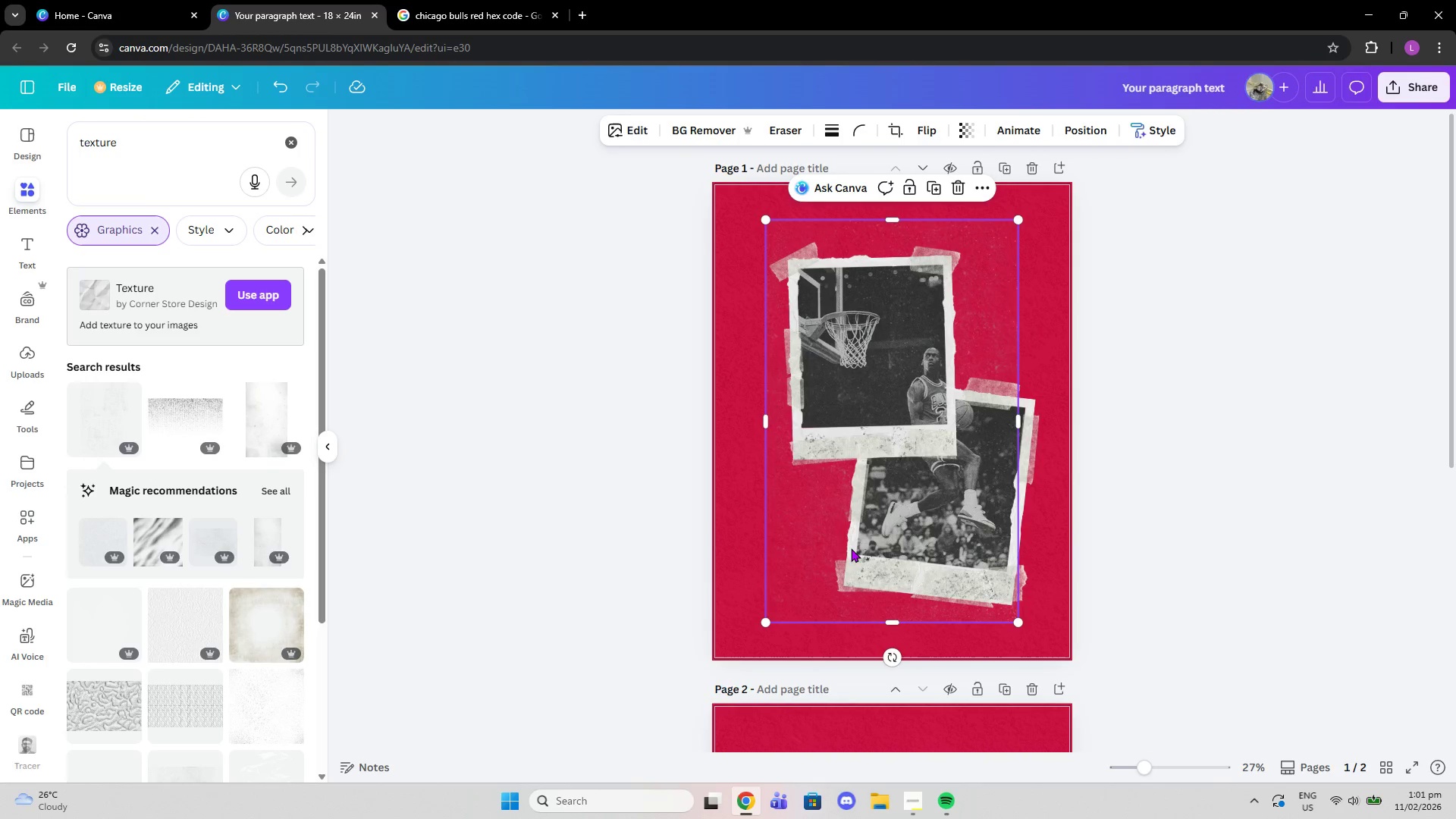 
left_click_drag(start_coordinate=[840, 541], to_coordinate=[781, 496])
 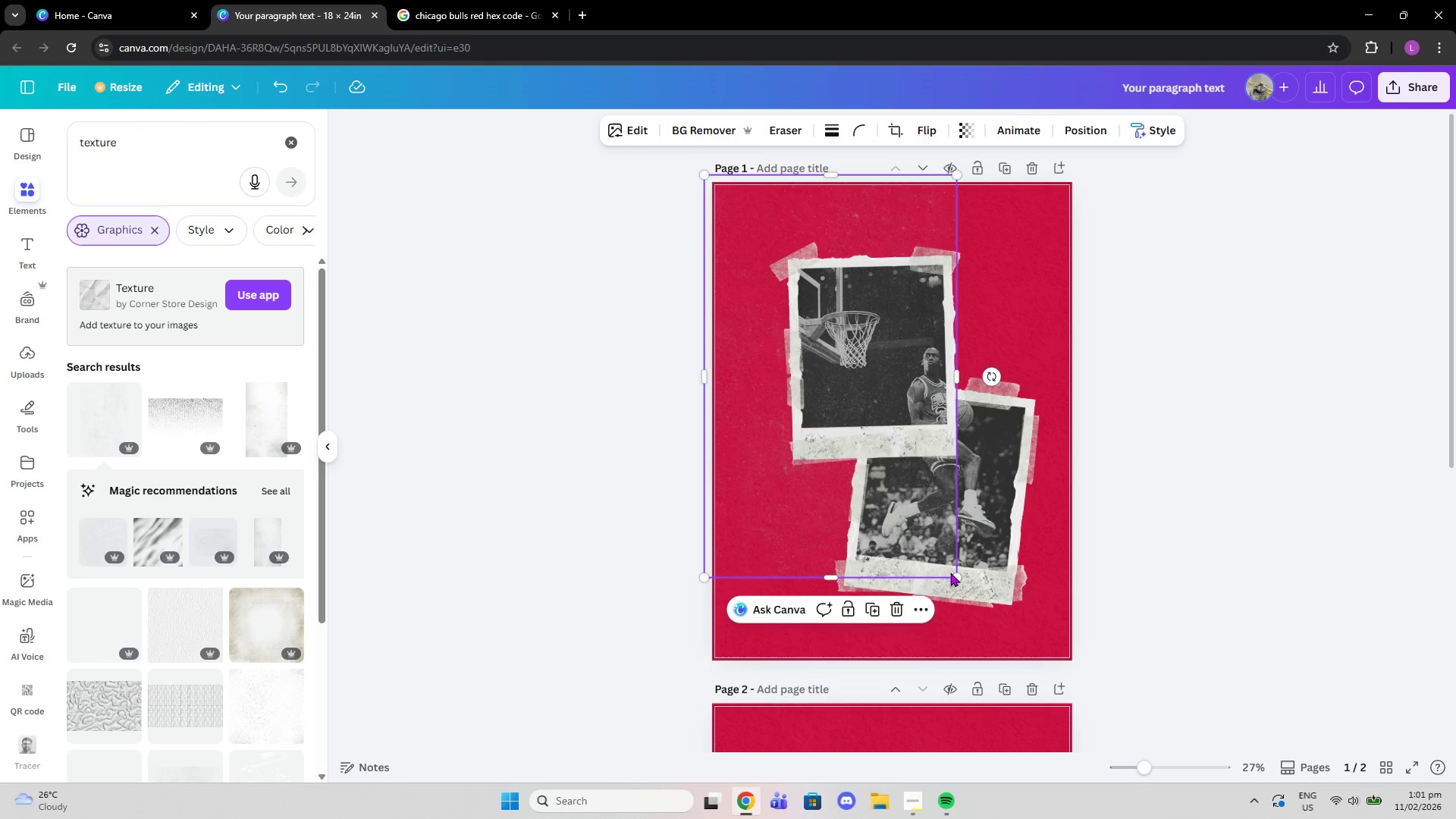 
left_click_drag(start_coordinate=[955, 576], to_coordinate=[1108, 601])
 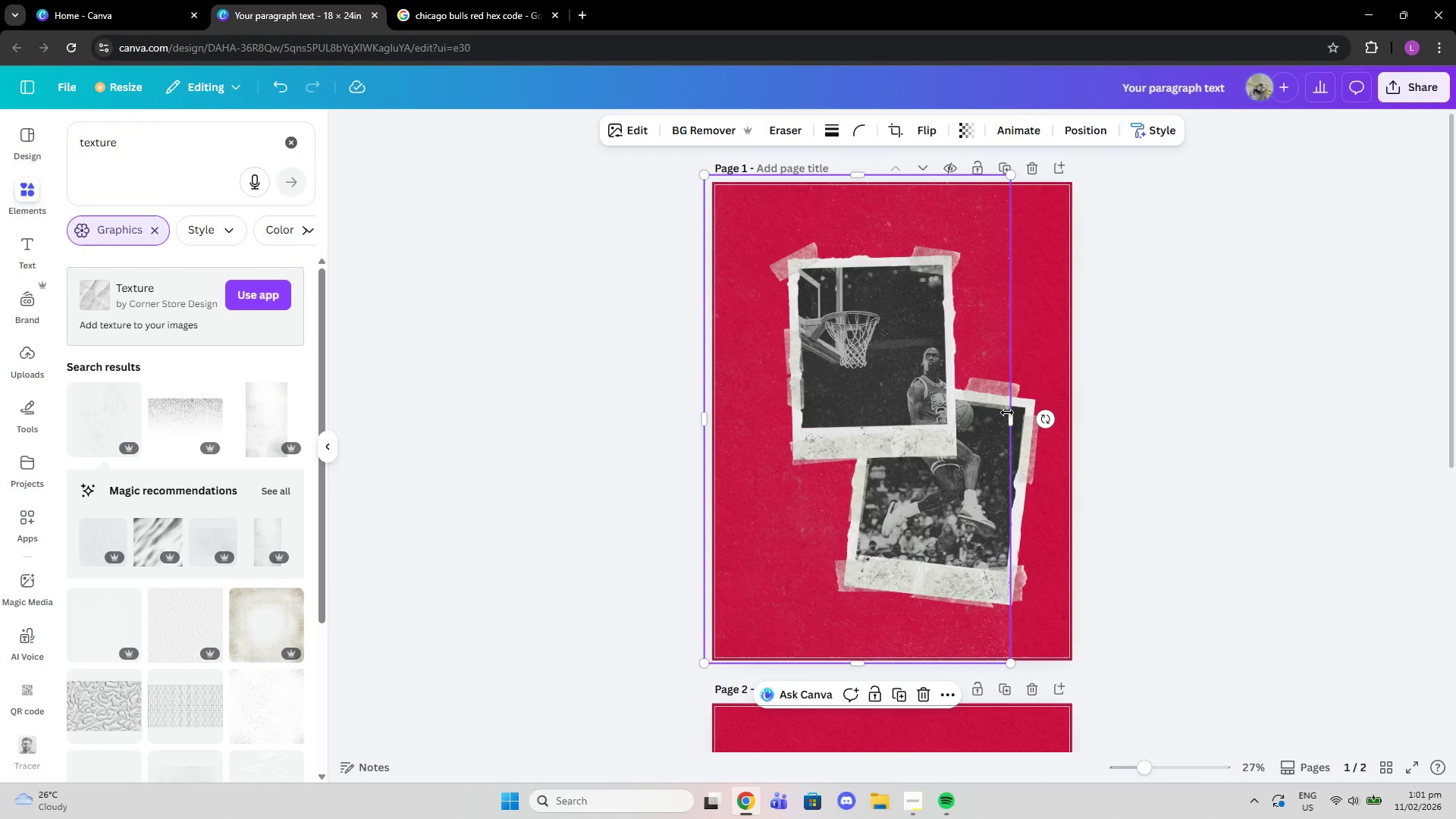 
left_click_drag(start_coordinate=[1007, 413], to_coordinate=[1078, 412])
 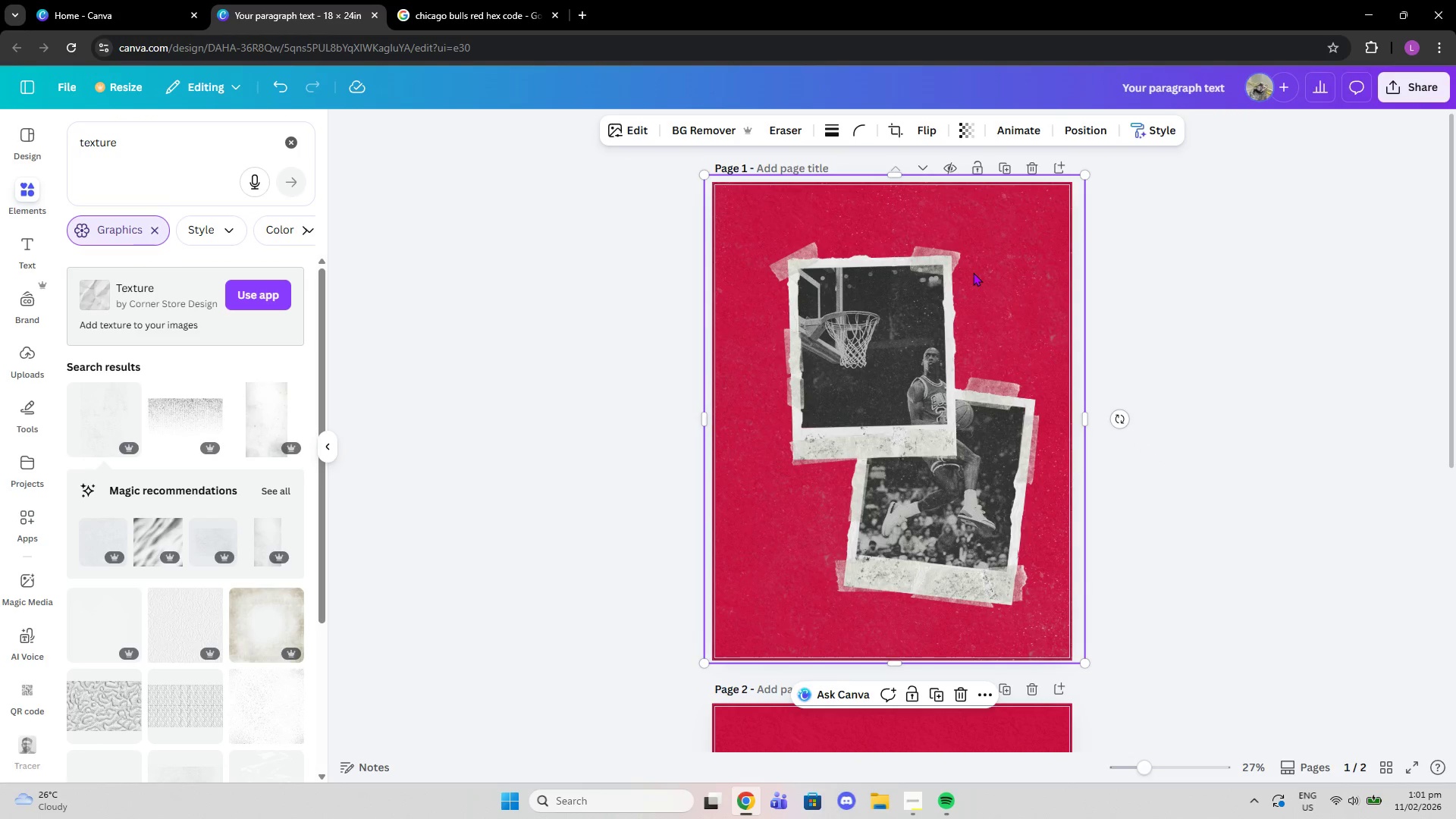 
key(Delete)
 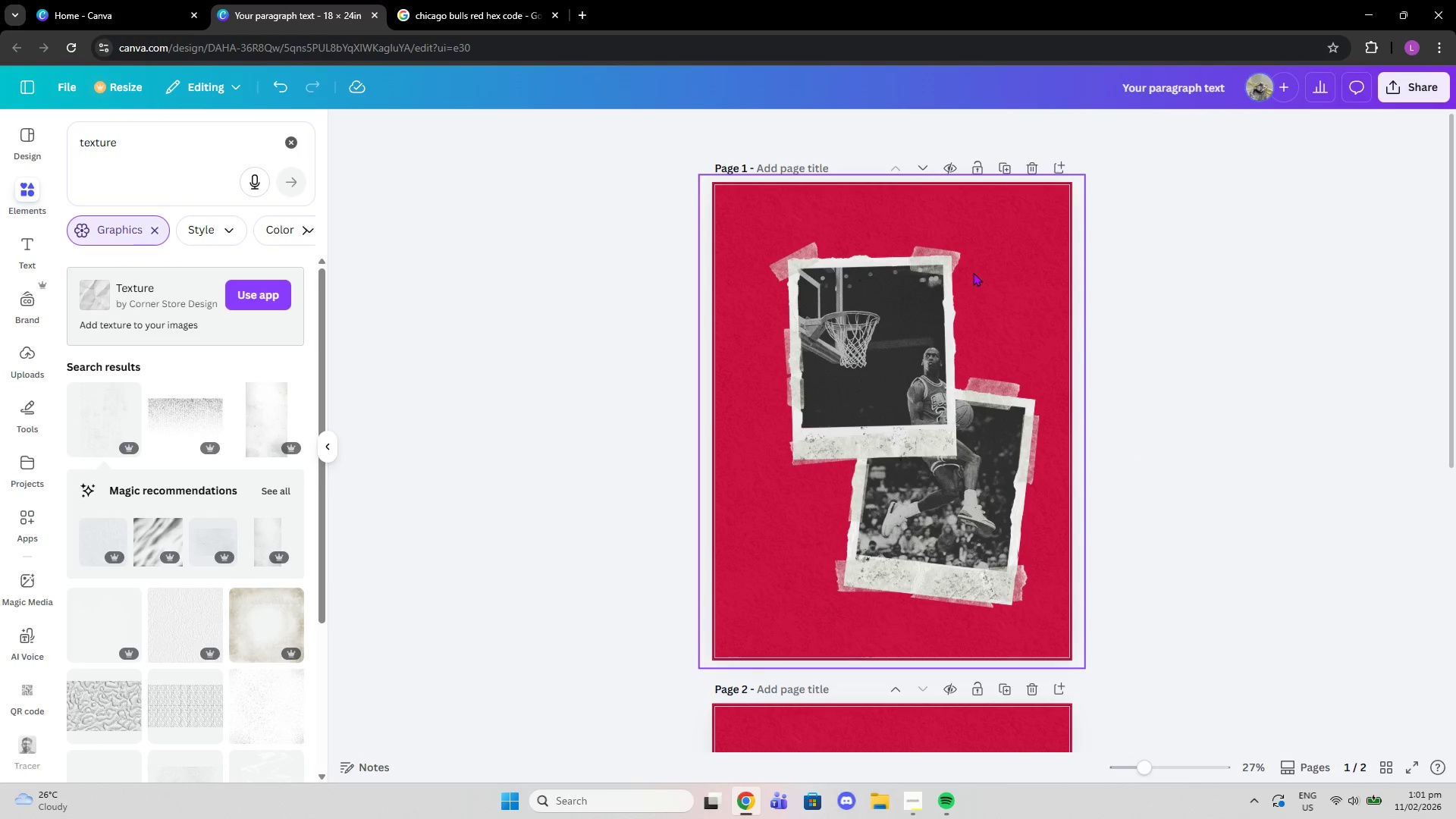 
scroll: coordinate [1090, 482], scroll_direction: down, amount: 3.0
 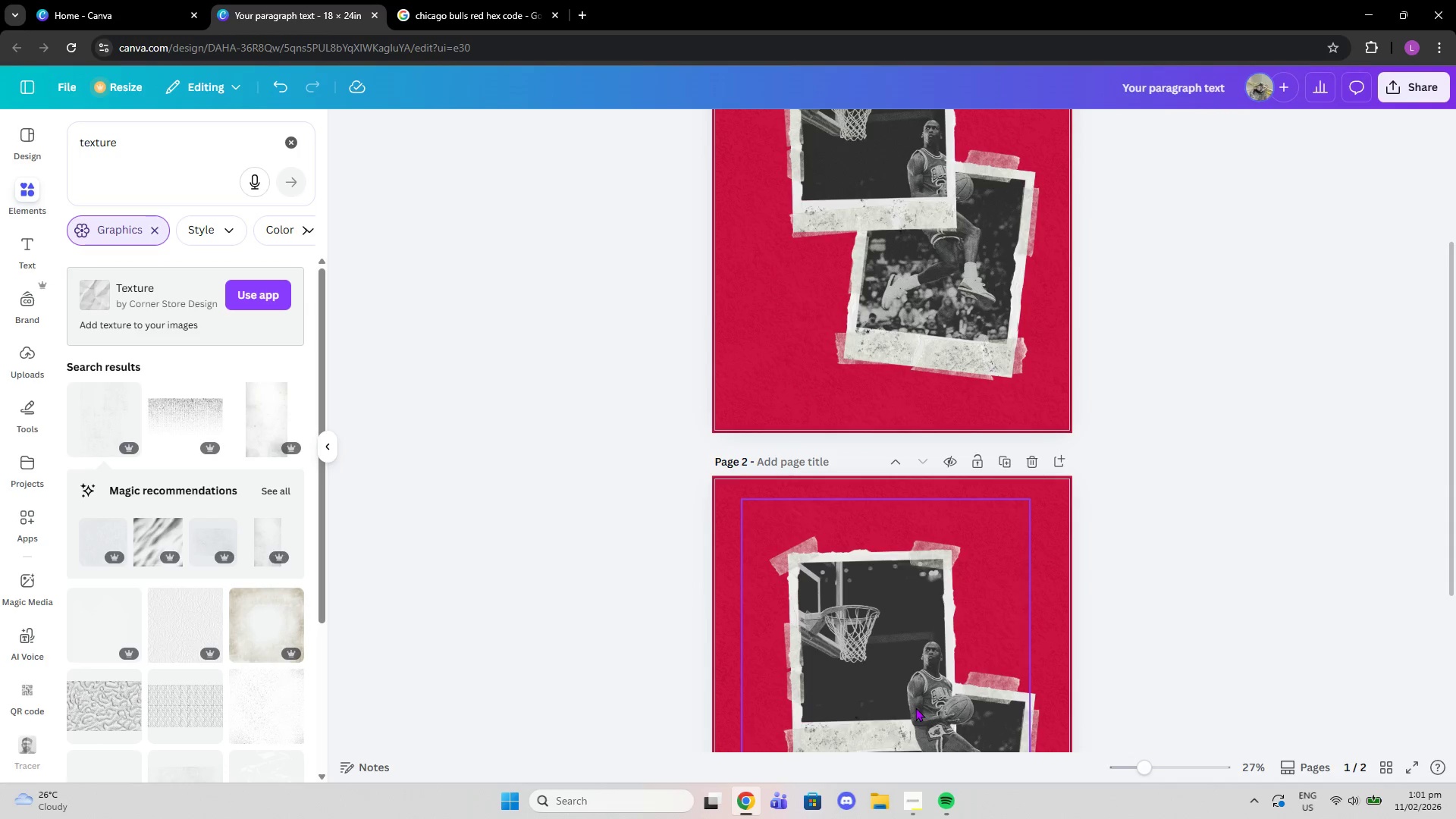 
scroll: coordinate [922, 687], scroll_direction: up, amount: 3.0
 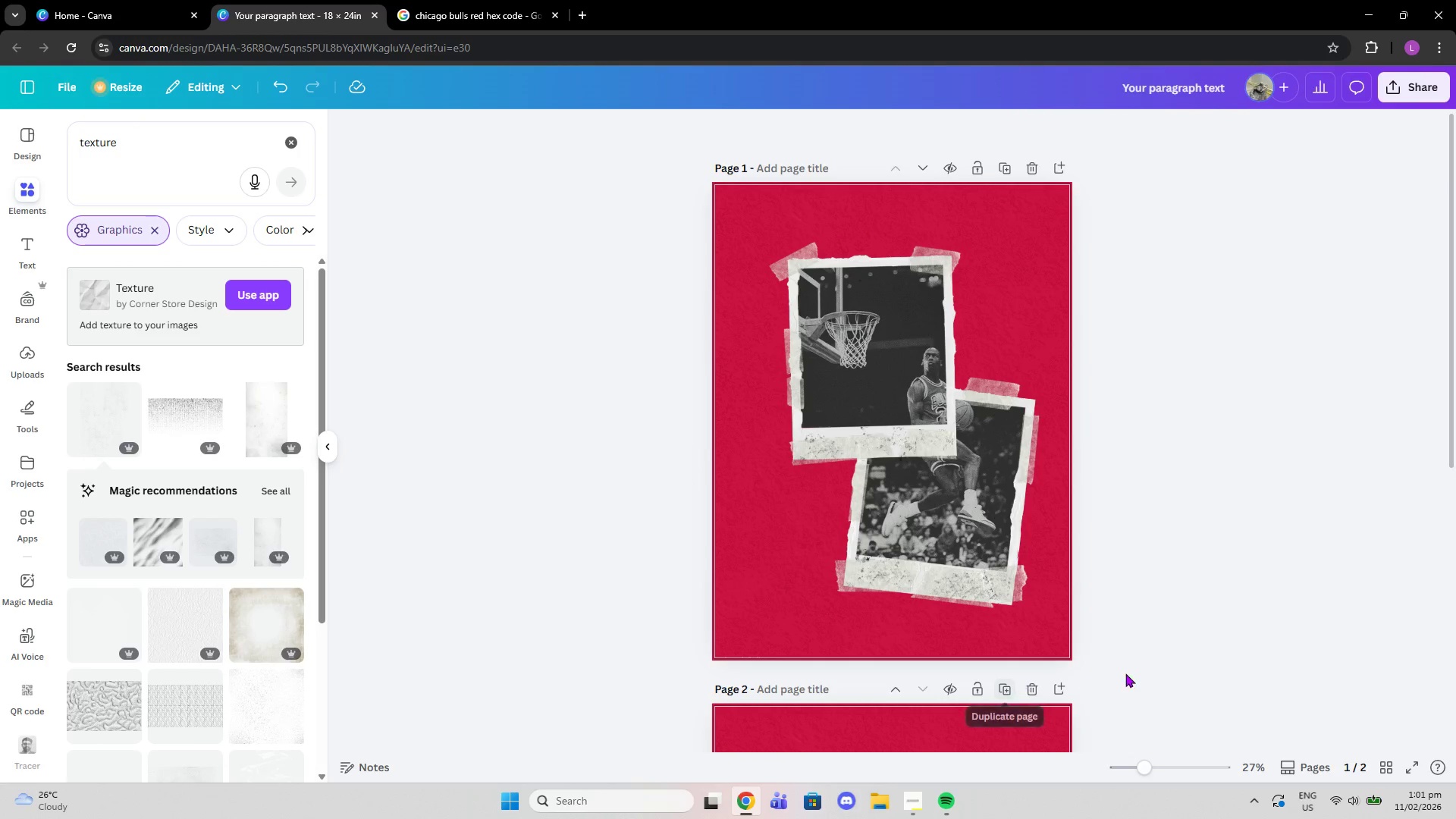 
scroll: coordinate [1156, 670], scroll_direction: down, amount: 4.0
 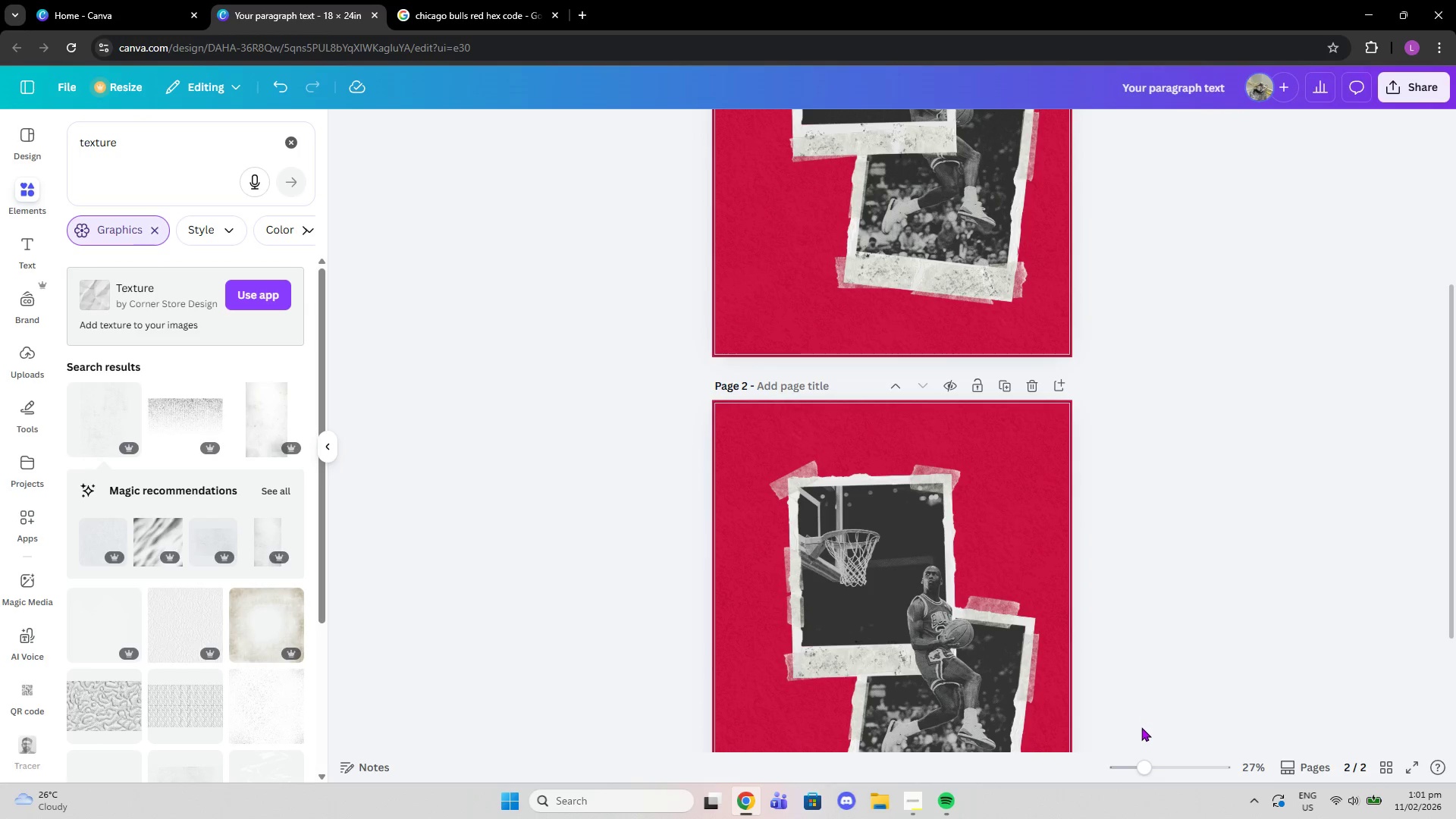 
left_click_drag(start_coordinate=[1142, 759], to_coordinate=[1155, 761])
 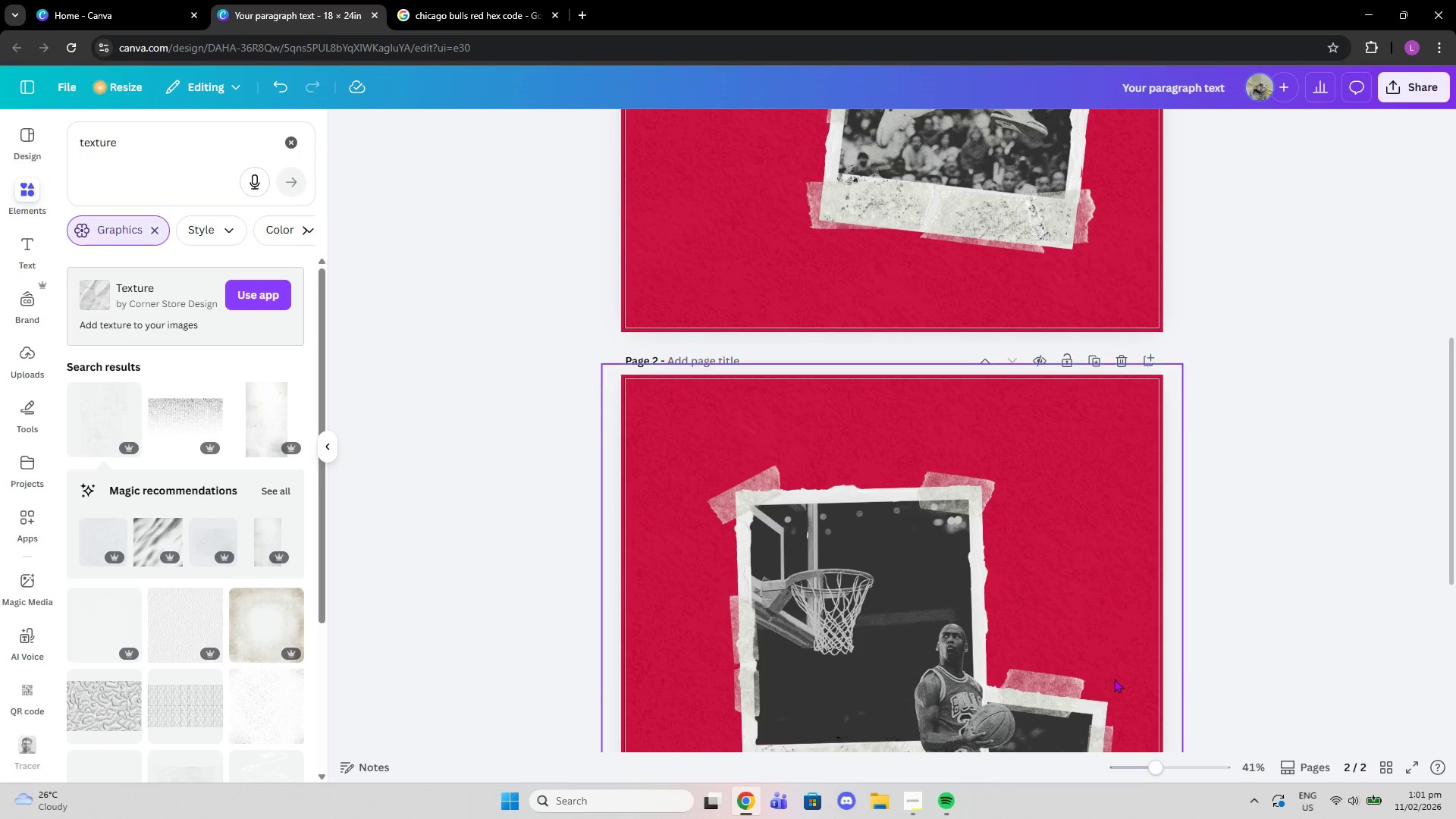 
scroll: coordinate [928, 599], scroll_direction: up, amount: 7.0
 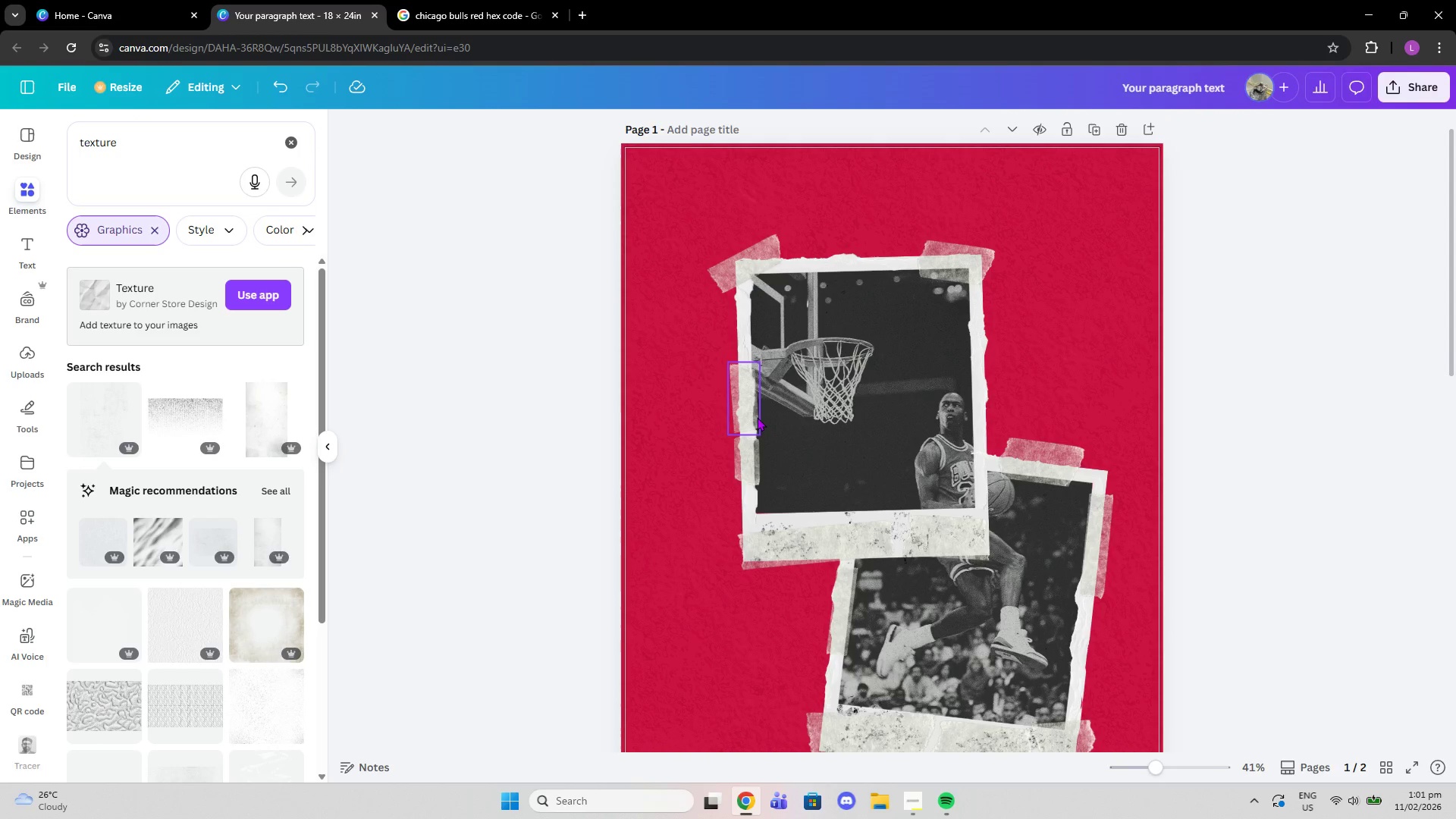 
left_click([749, 403])
 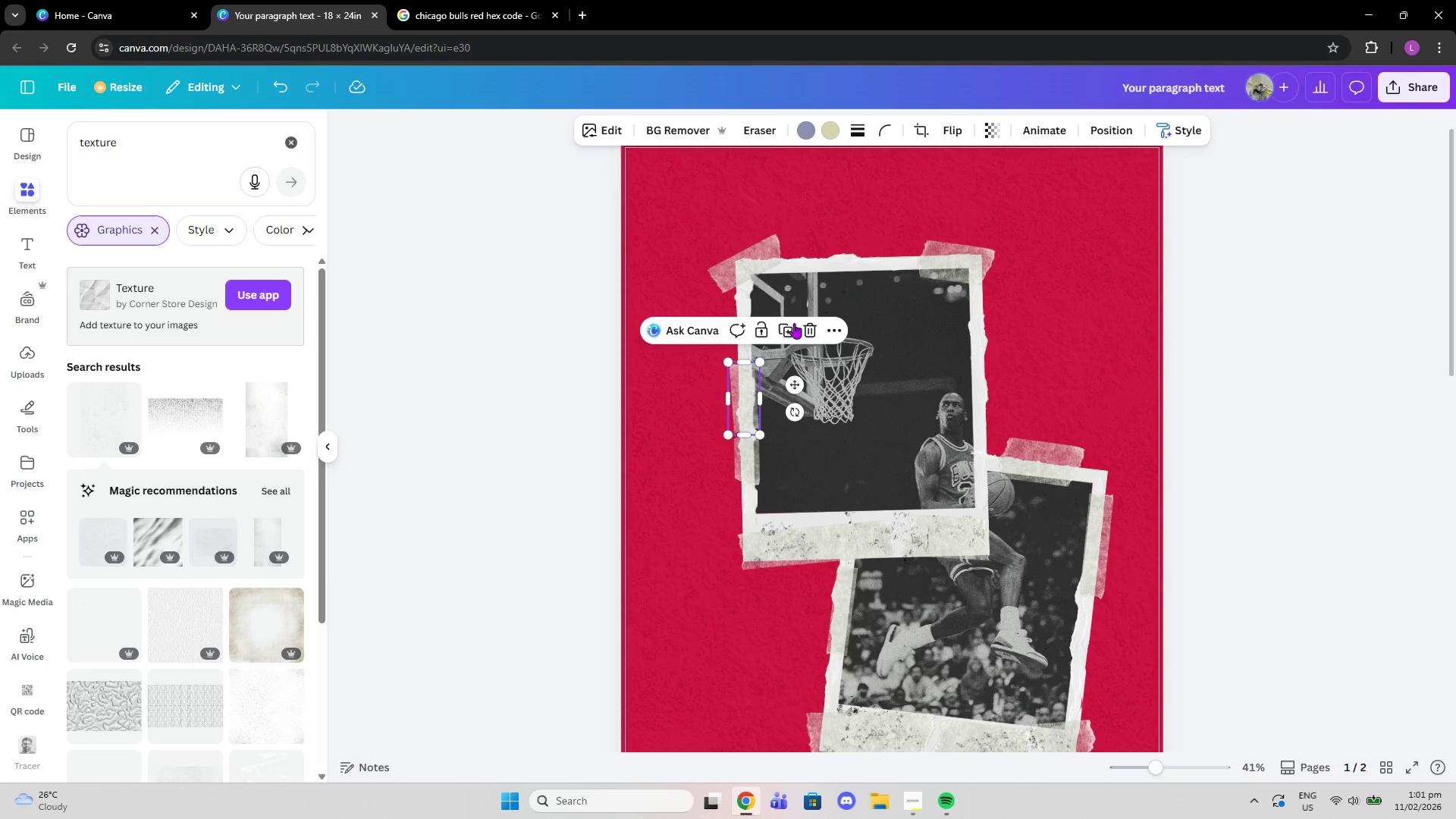 
left_click([785, 331])
 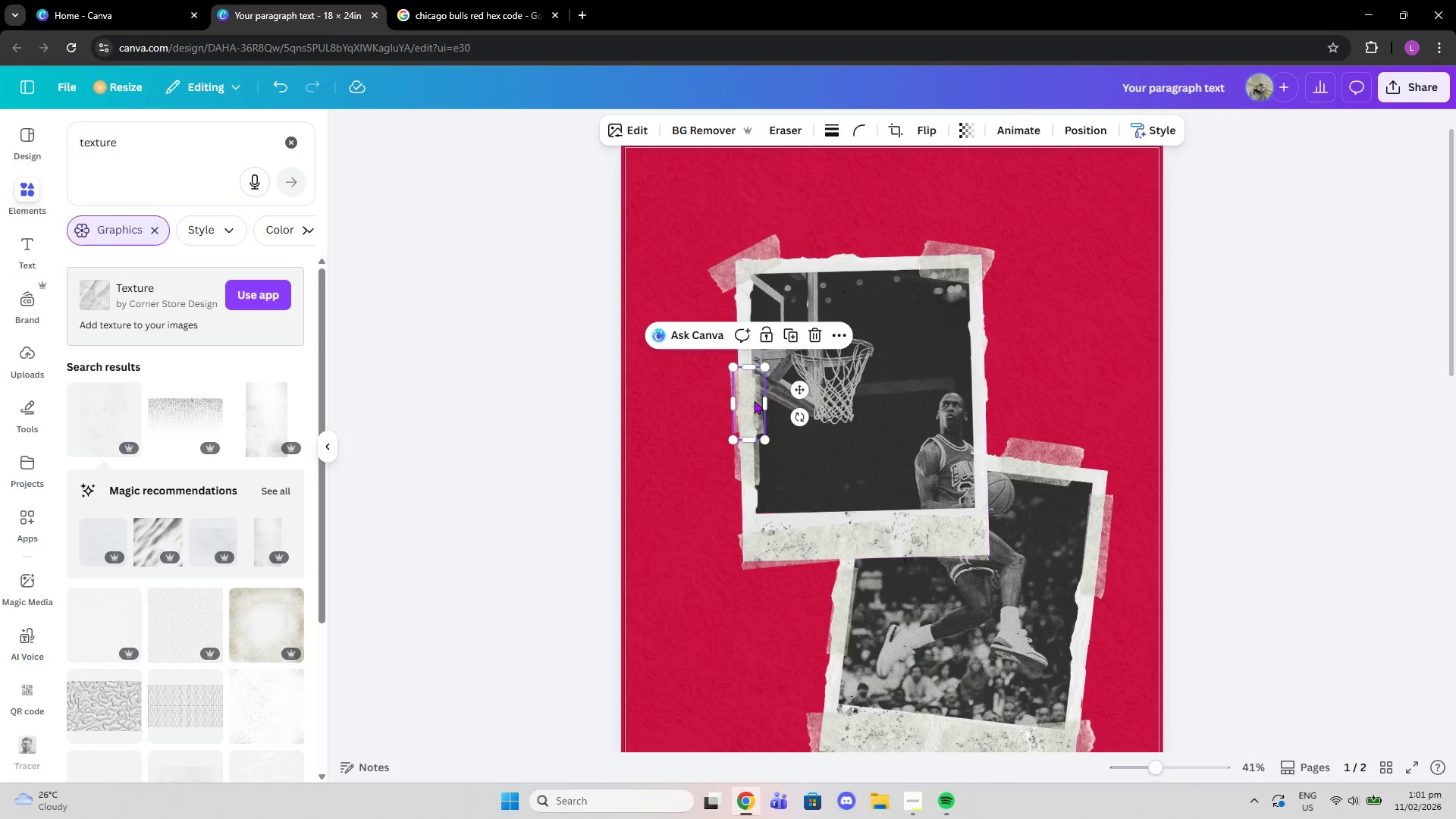 
left_click_drag(start_coordinate=[751, 401], to_coordinate=[988, 366])
 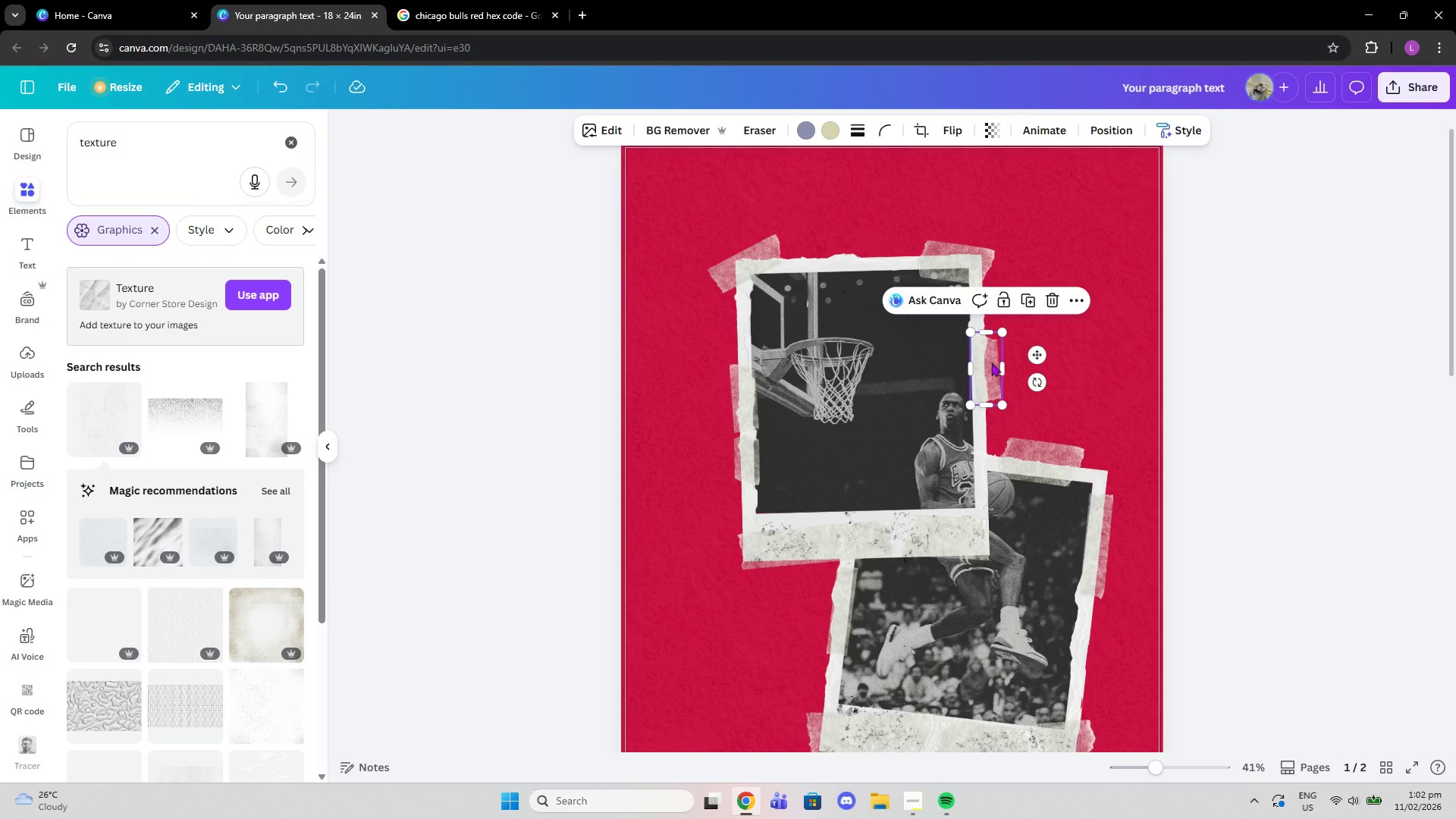 
left_click_drag(start_coordinate=[981, 361], to_coordinate=[977, 309])
 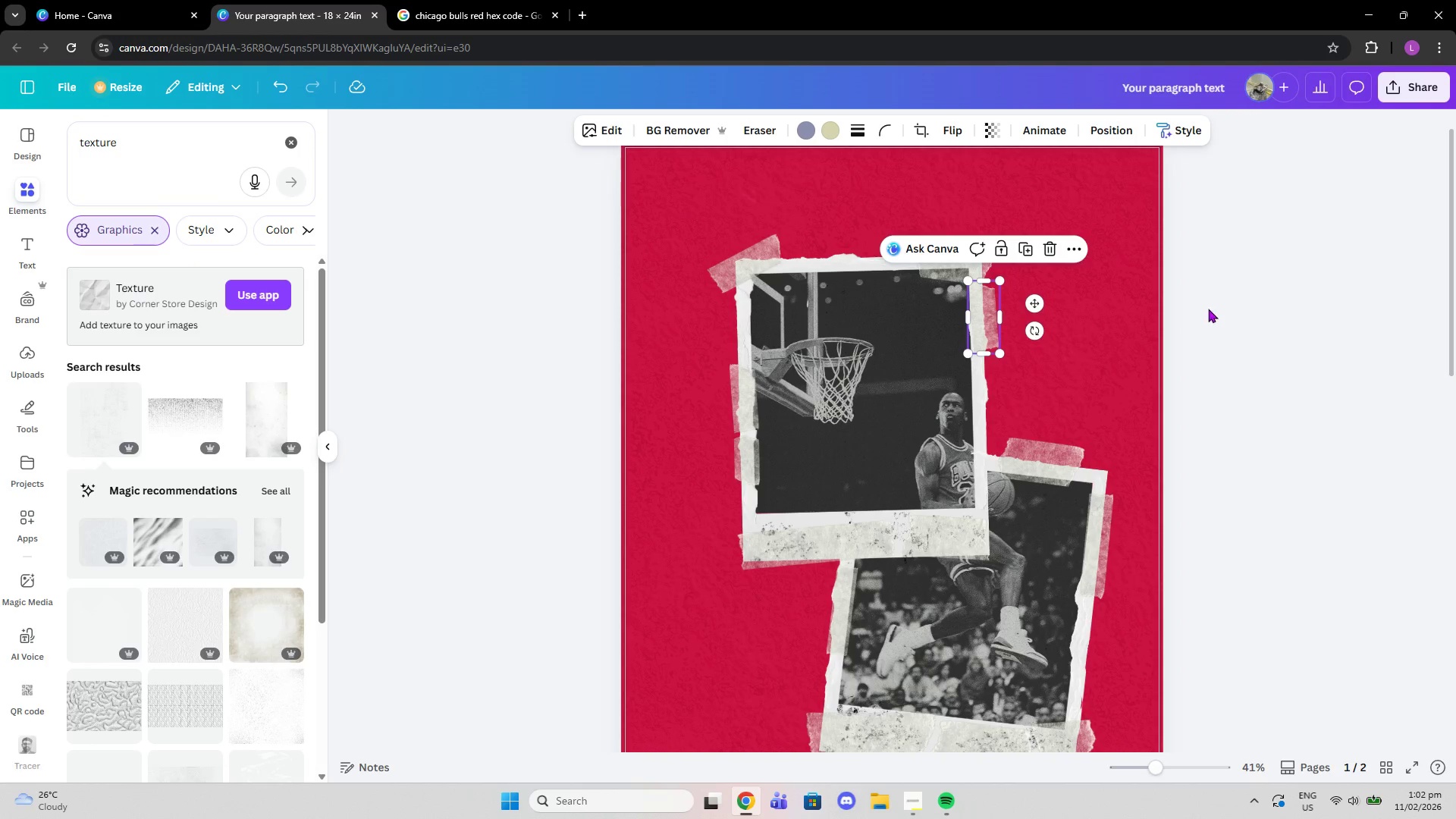 
left_click([1208, 309])
 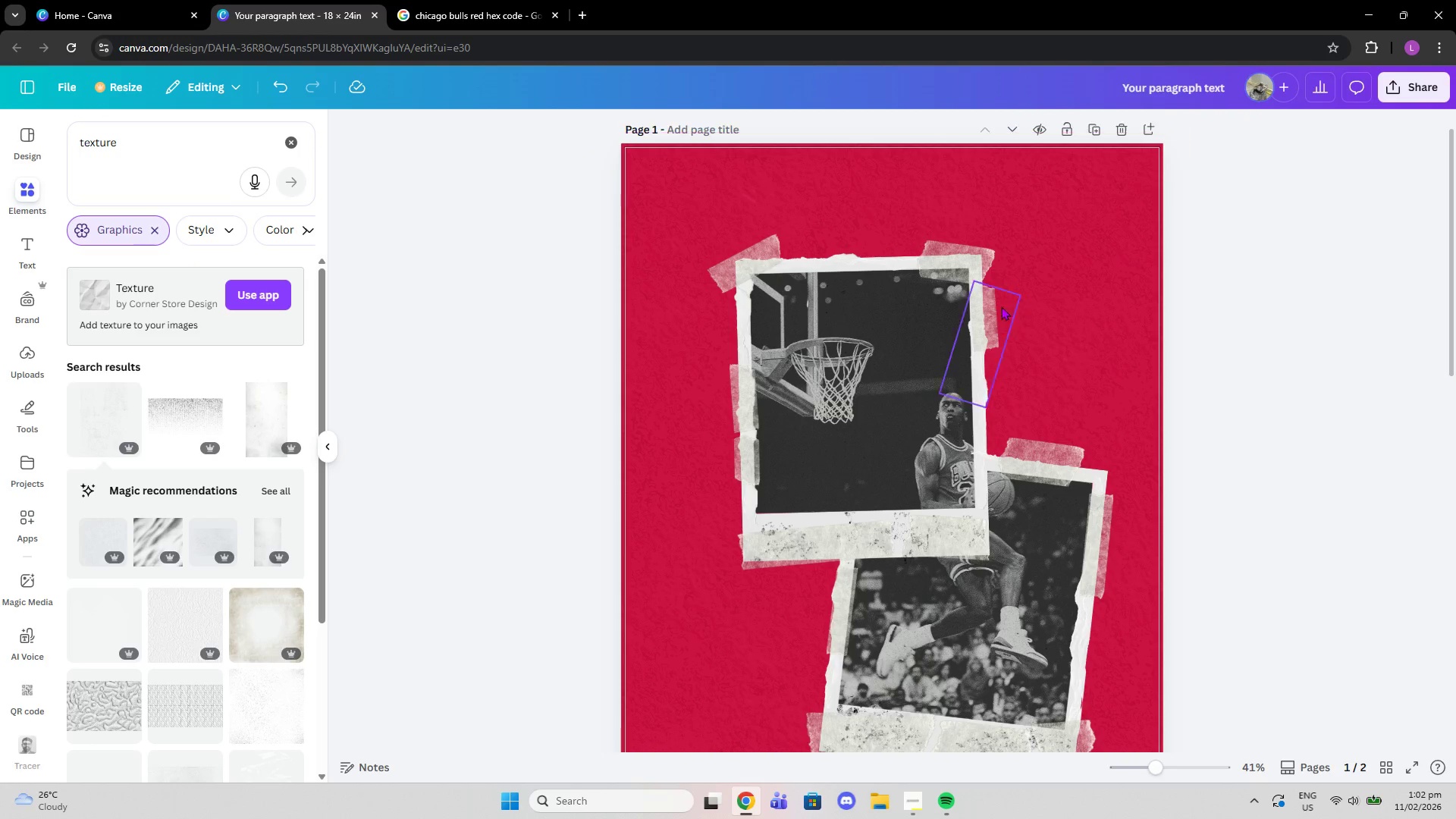 
left_click_drag(start_coordinate=[981, 306], to_coordinate=[977, 306])
 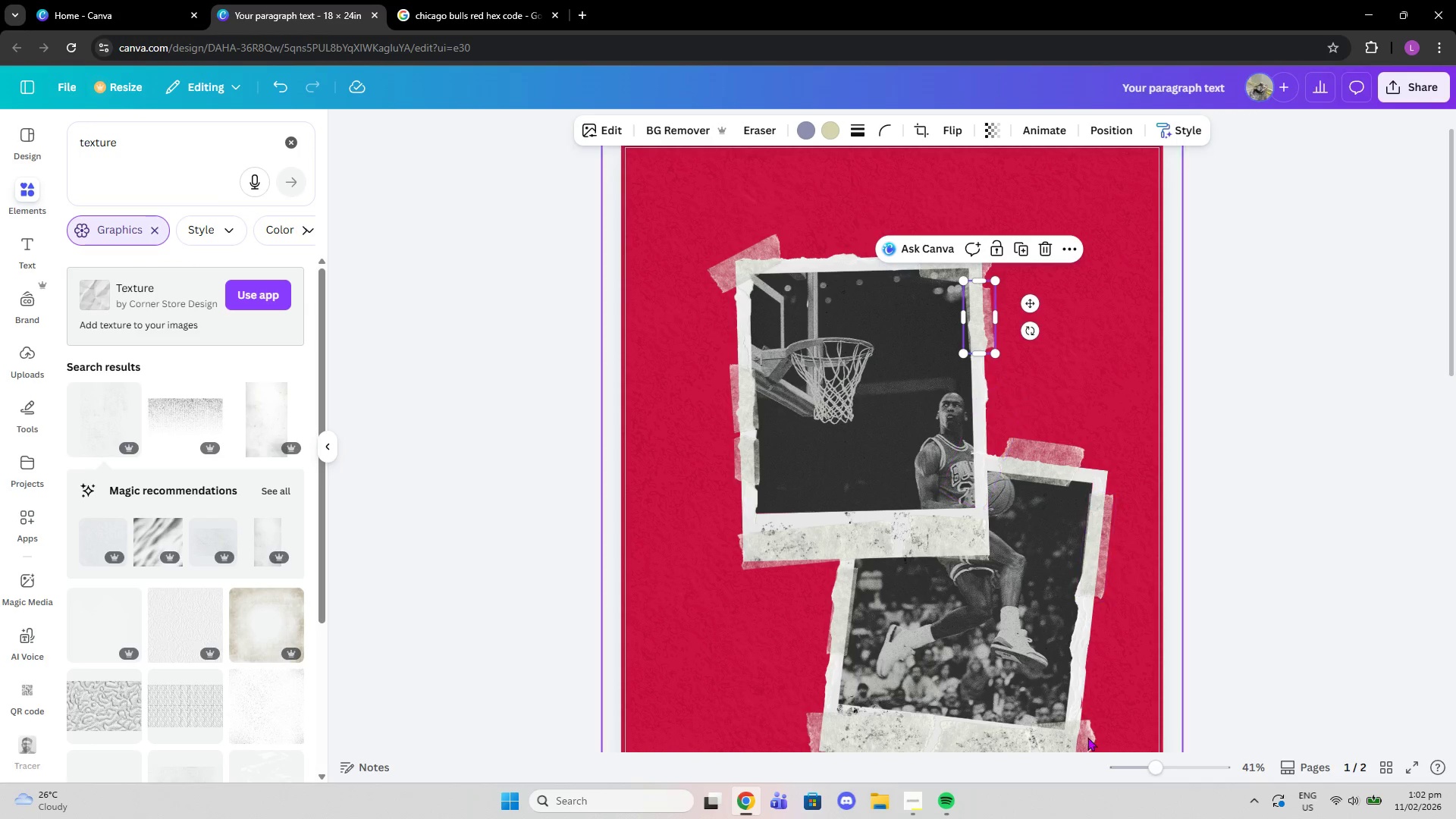 
left_click_drag(start_coordinate=[1154, 764], to_coordinate=[1185, 768])
 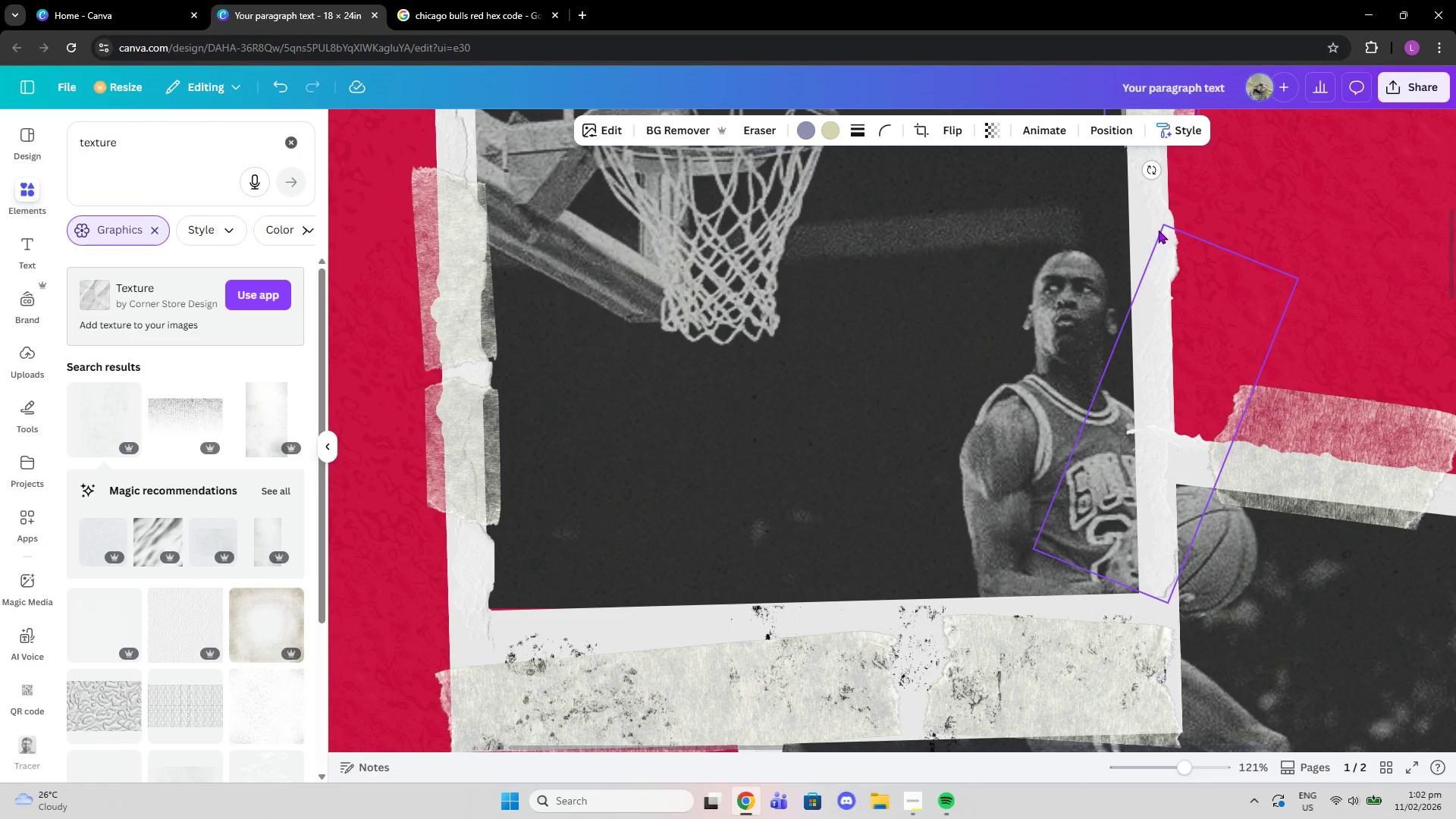 
left_click_drag(start_coordinate=[1150, 218], to_coordinate=[1144, 220])
 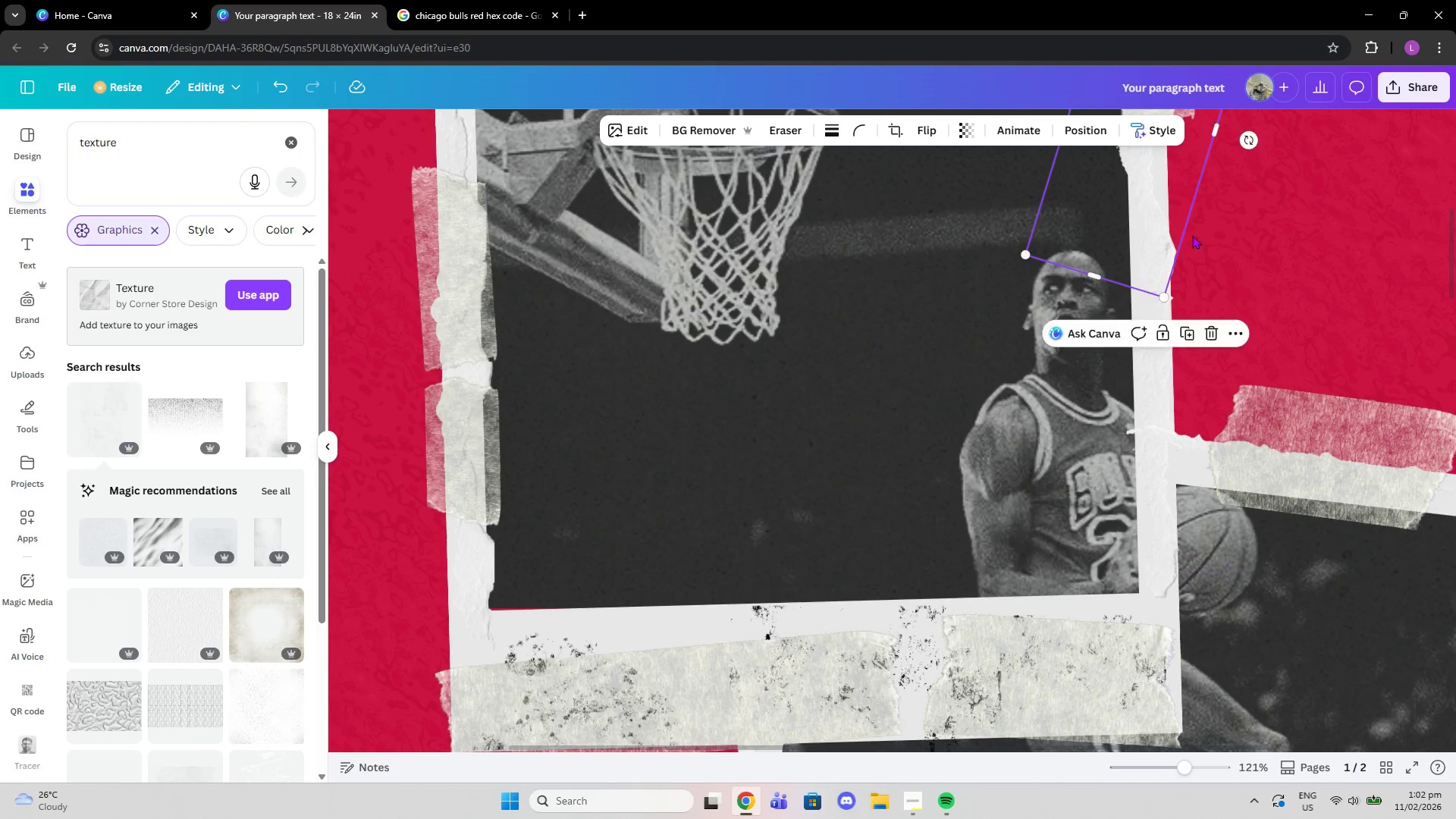 
scroll: coordinate [1201, 241], scroll_direction: up, amount: 3.0
 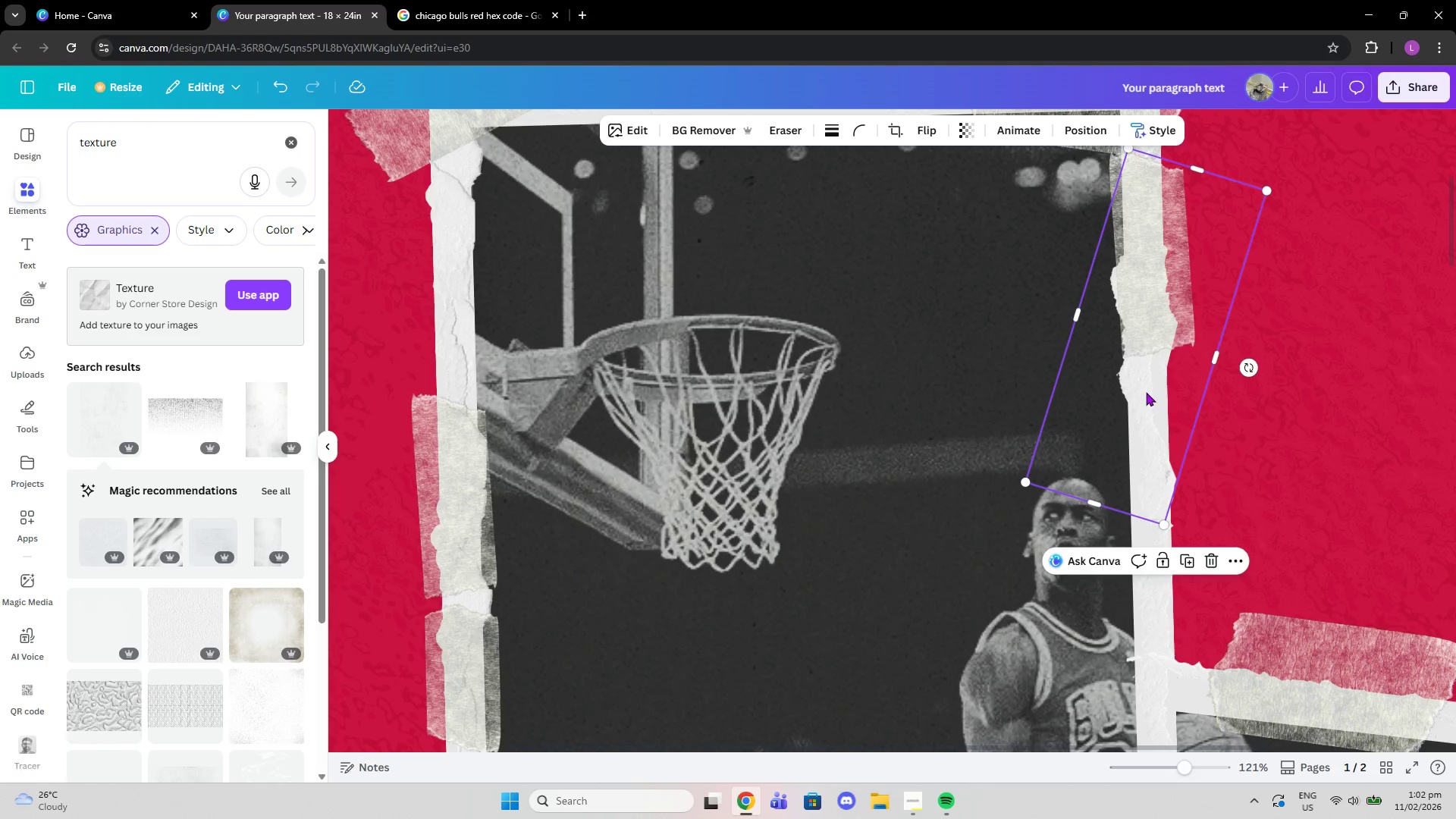 
left_click_drag(start_coordinate=[1145, 393], to_coordinate=[1150, 394])
 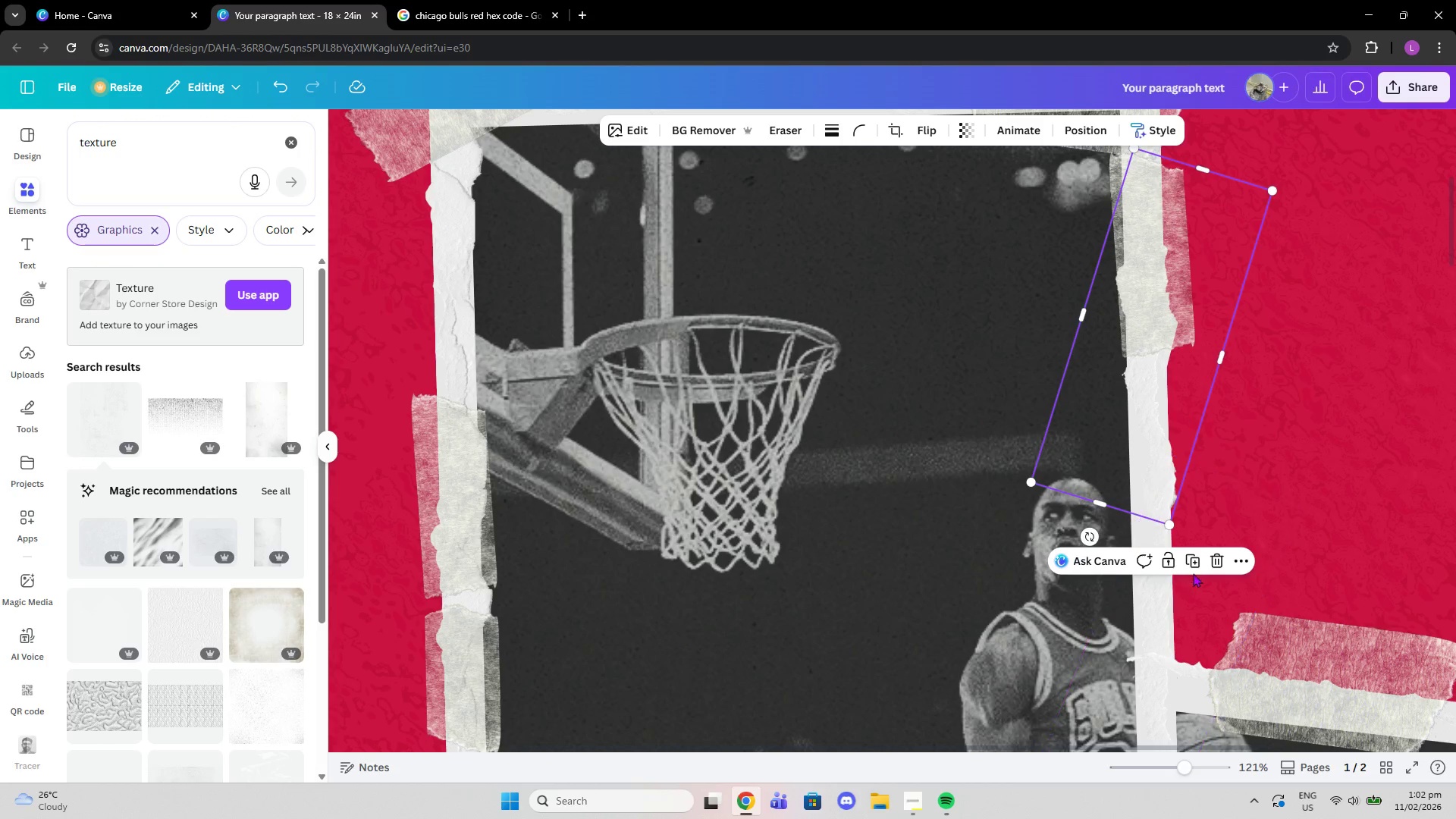 
double_click([1191, 566])
 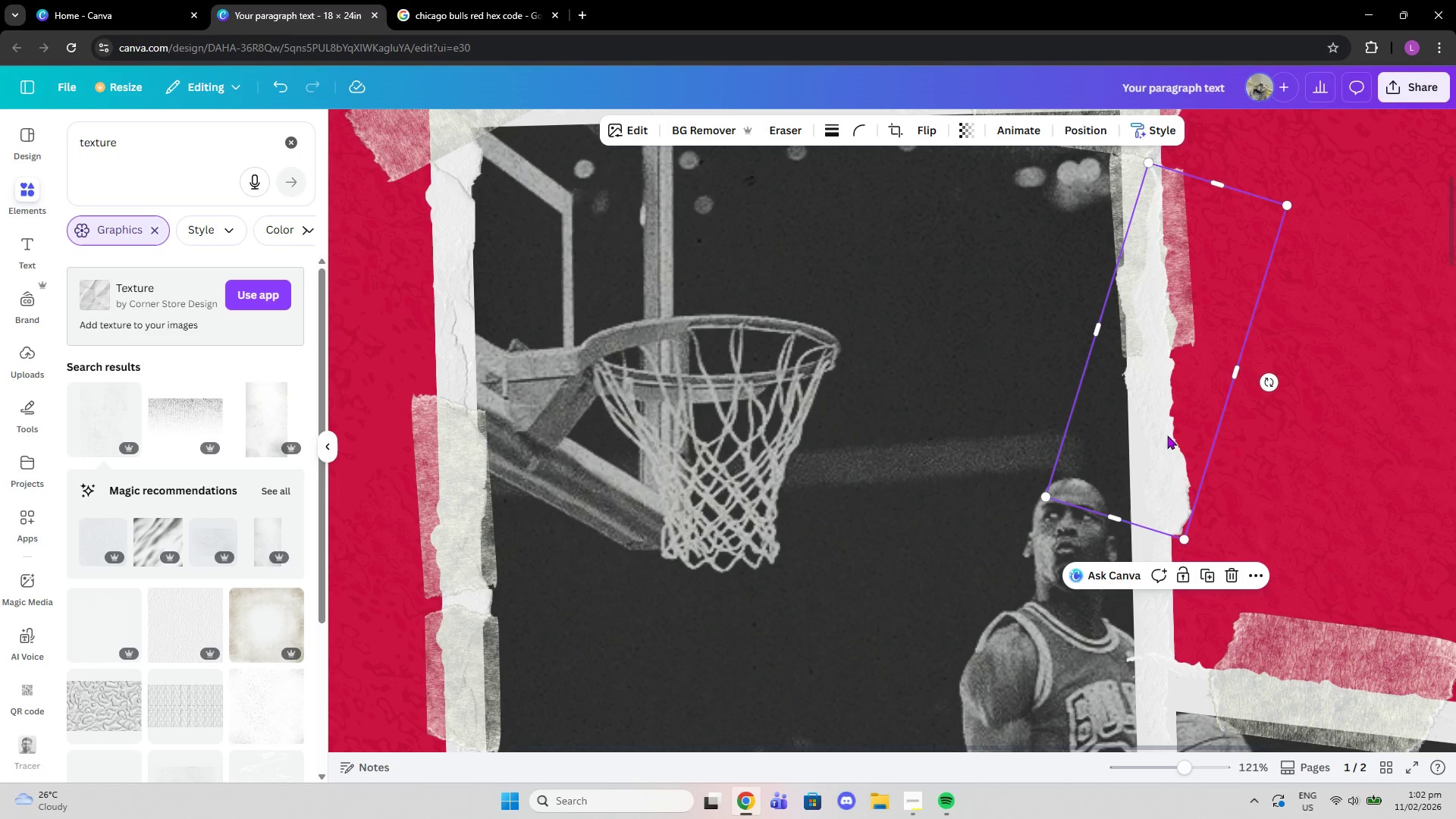 
left_click_drag(start_coordinate=[1167, 450], to_coordinate=[1141, 451])
 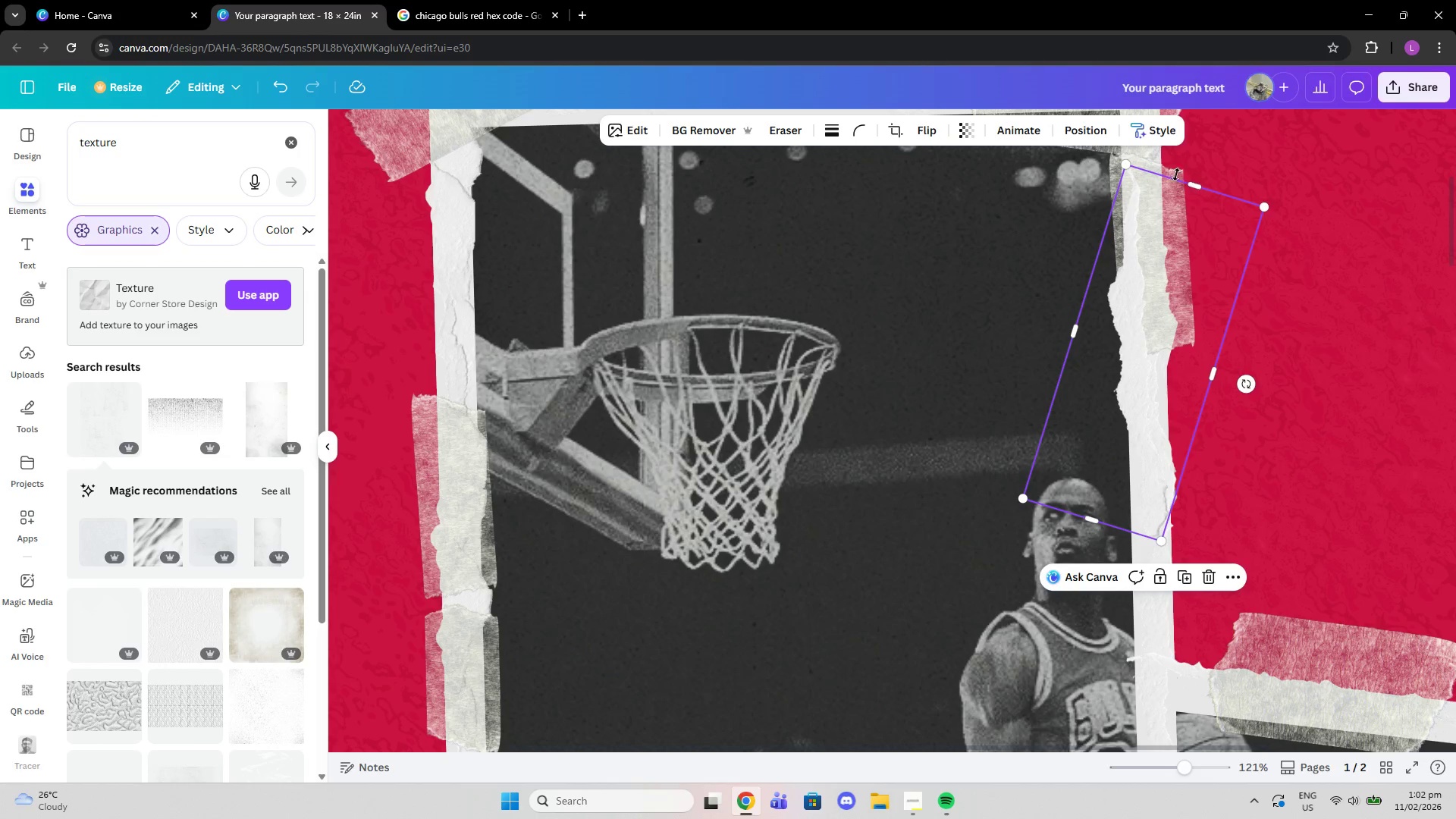 
left_click_drag(start_coordinate=[1191, 184], to_coordinate=[1208, 420])
 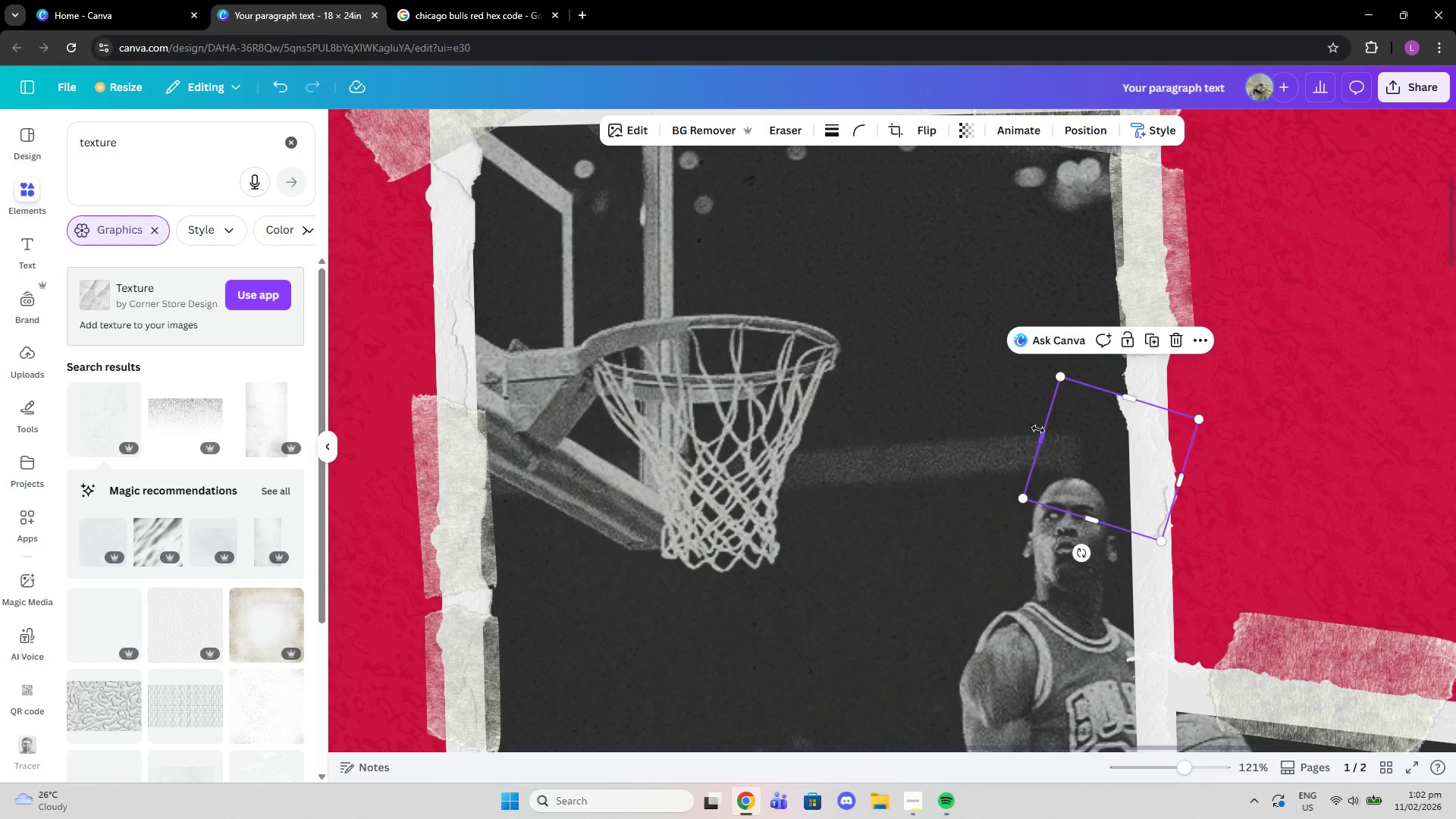 
left_click_drag(start_coordinate=[1039, 435], to_coordinate=[1112, 460])
 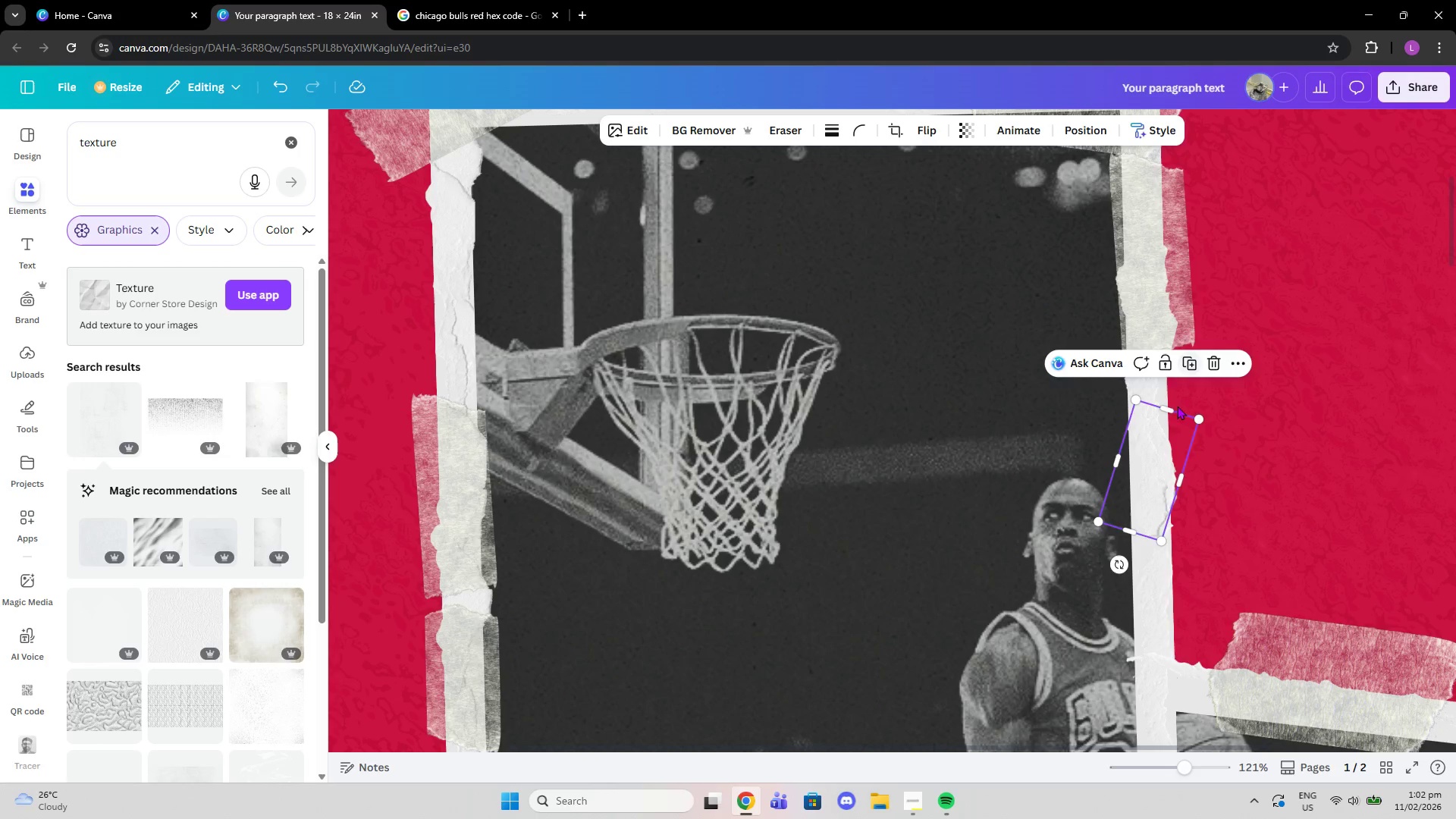 
left_click_drag(start_coordinate=[1156, 475], to_coordinate=[1169, 372])
 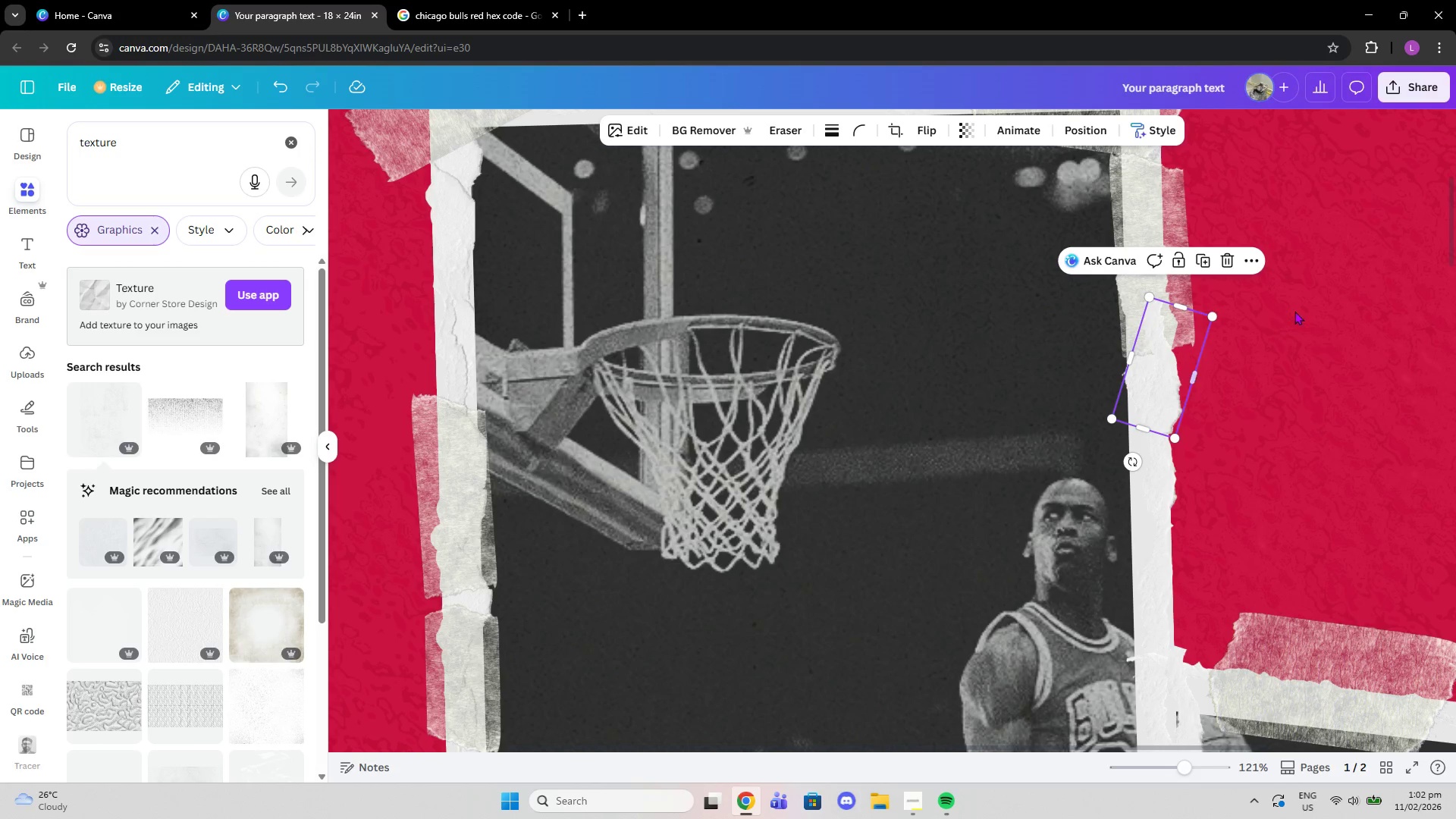 
left_click([1294, 311])
 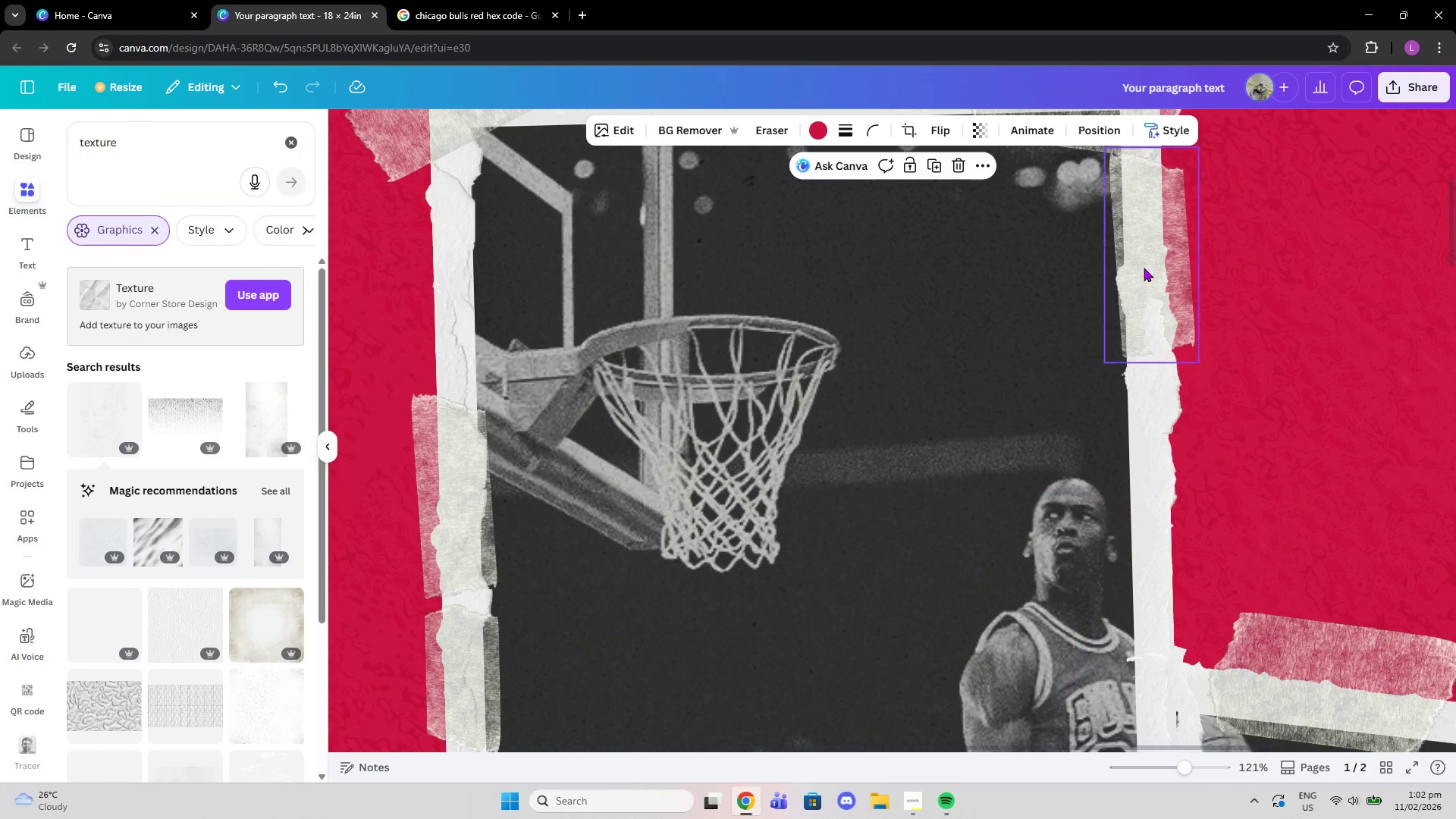 
left_click([1144, 265])
 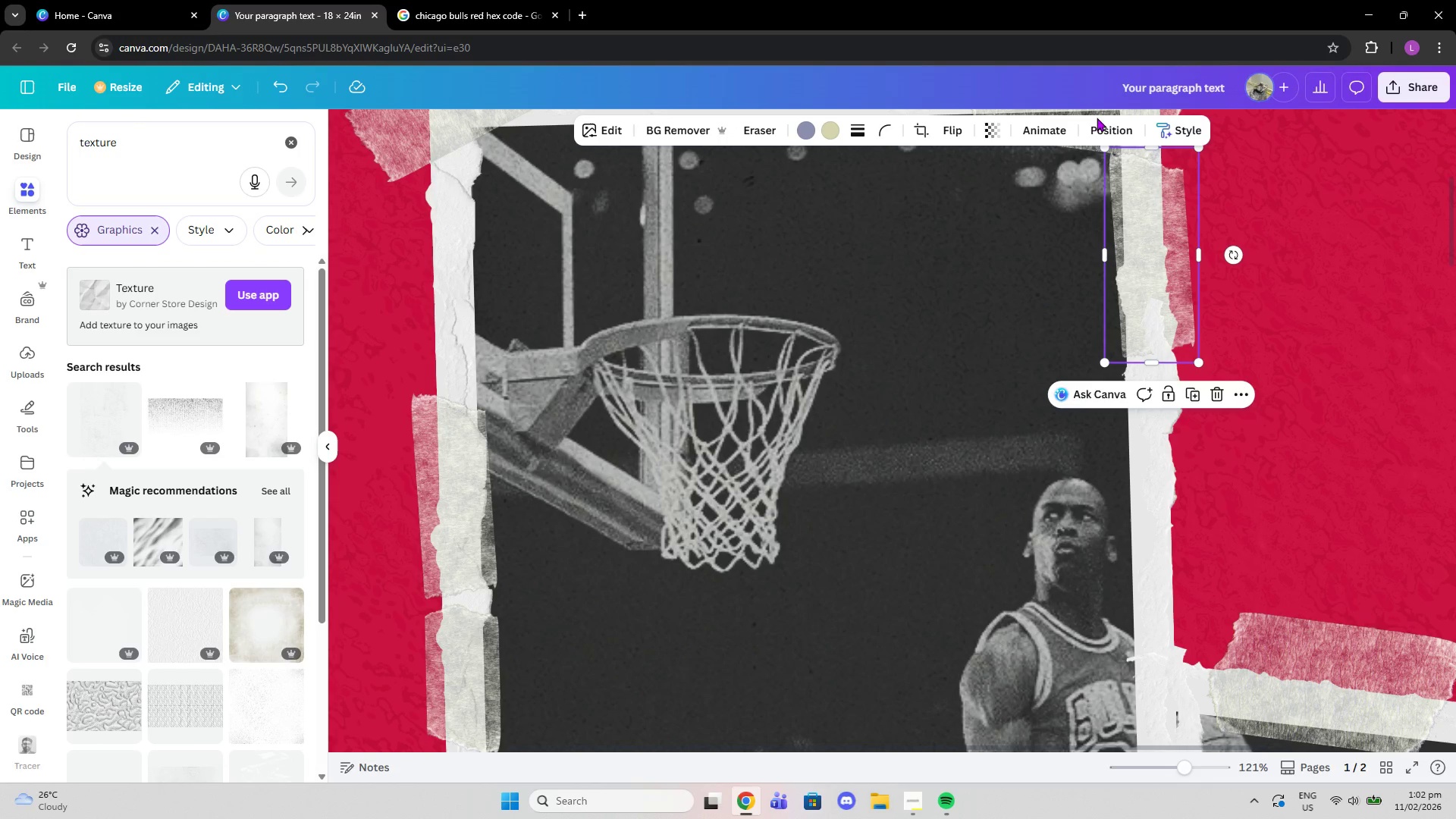 
double_click([1094, 138])
 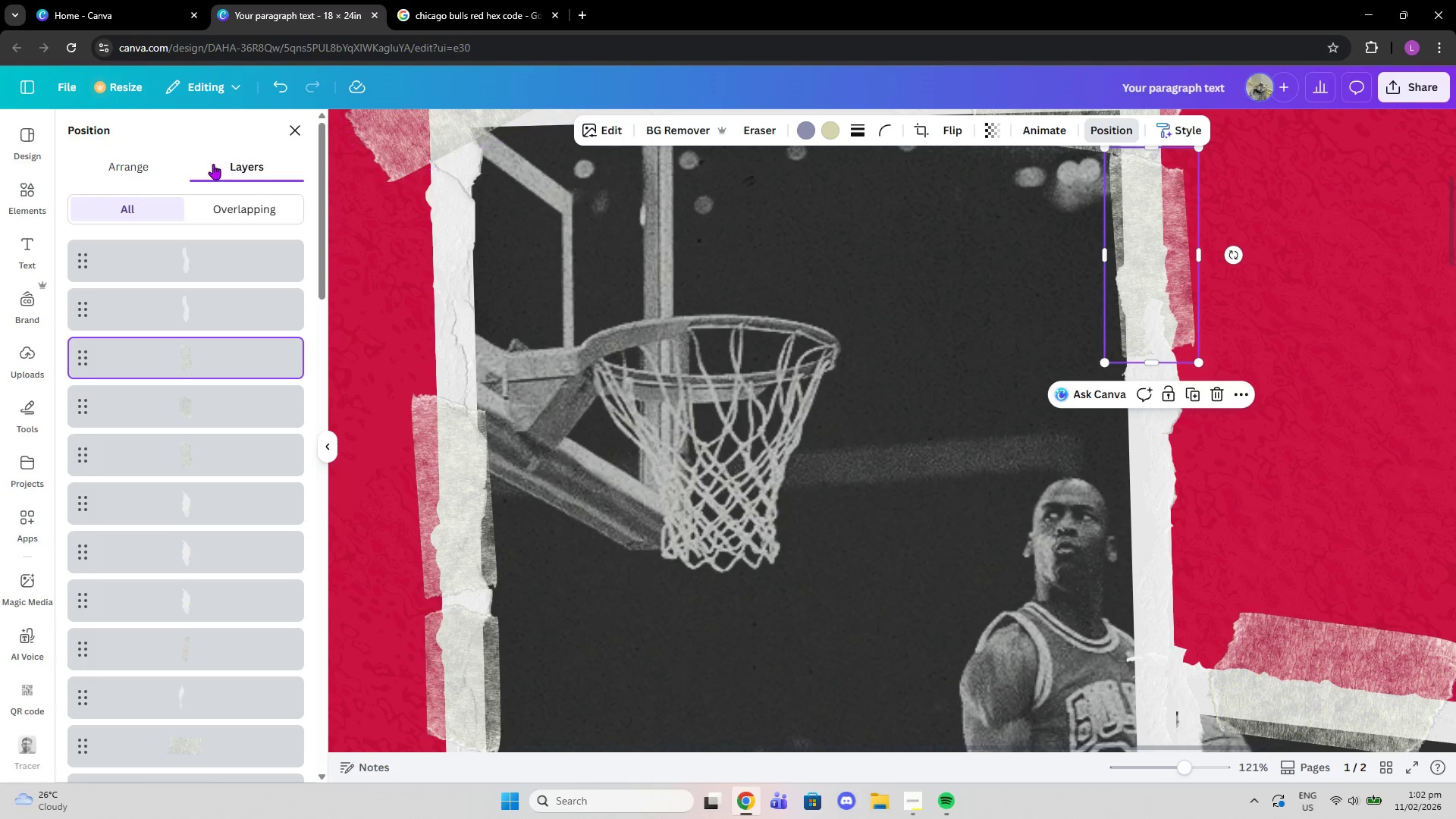 
left_click([131, 173])
 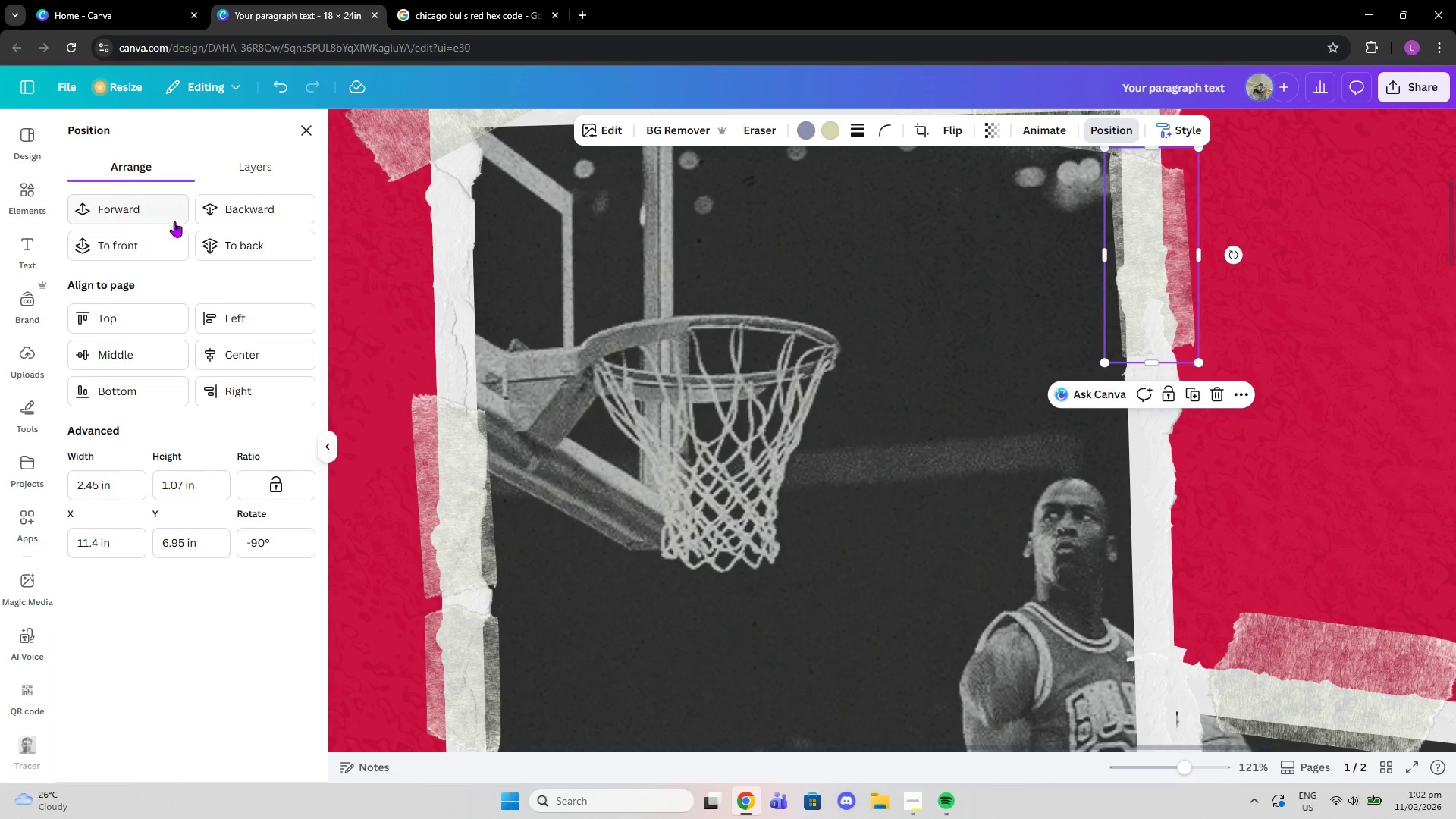 
left_click([136, 245])
 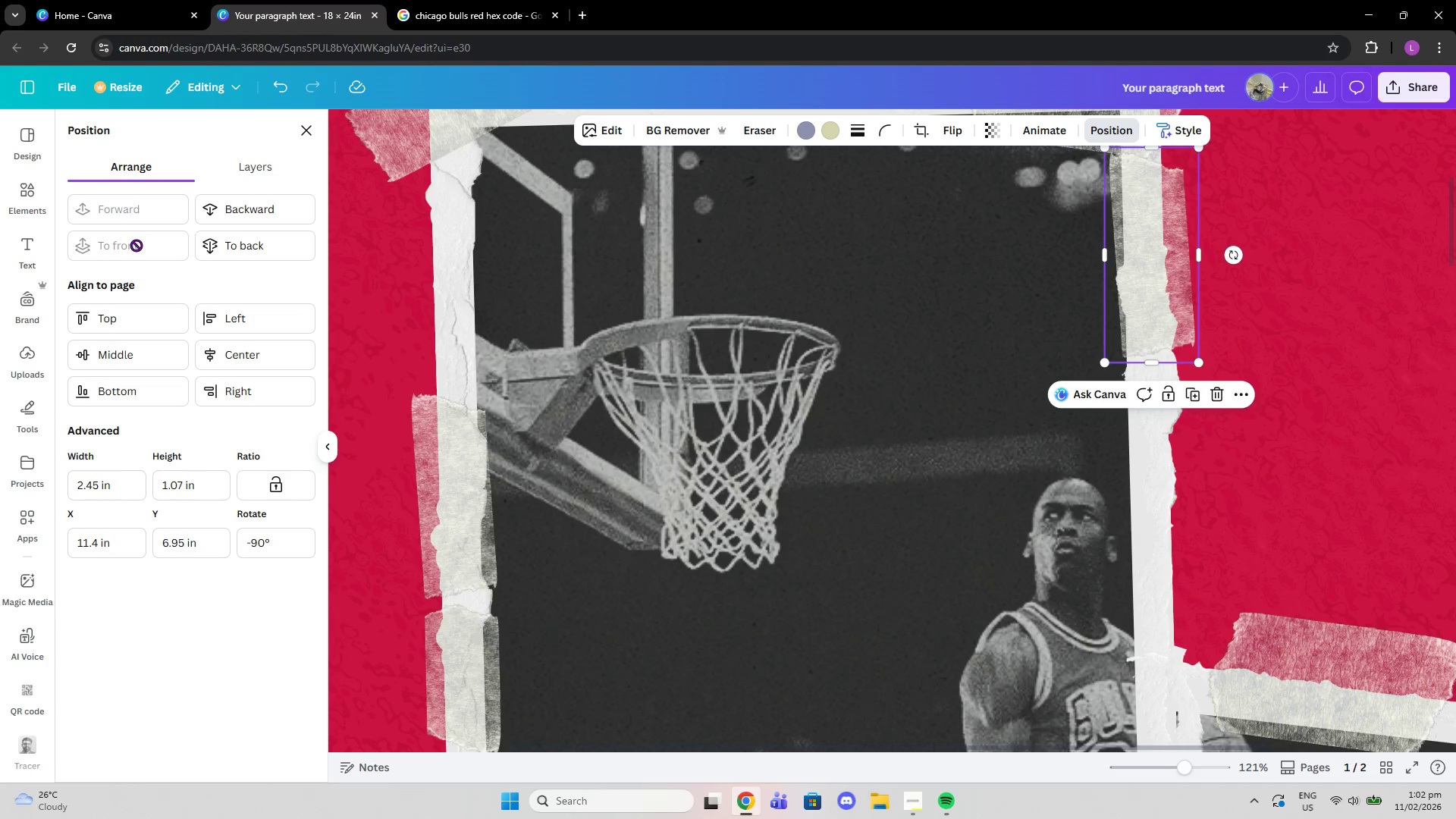 
left_click([136, 245])
 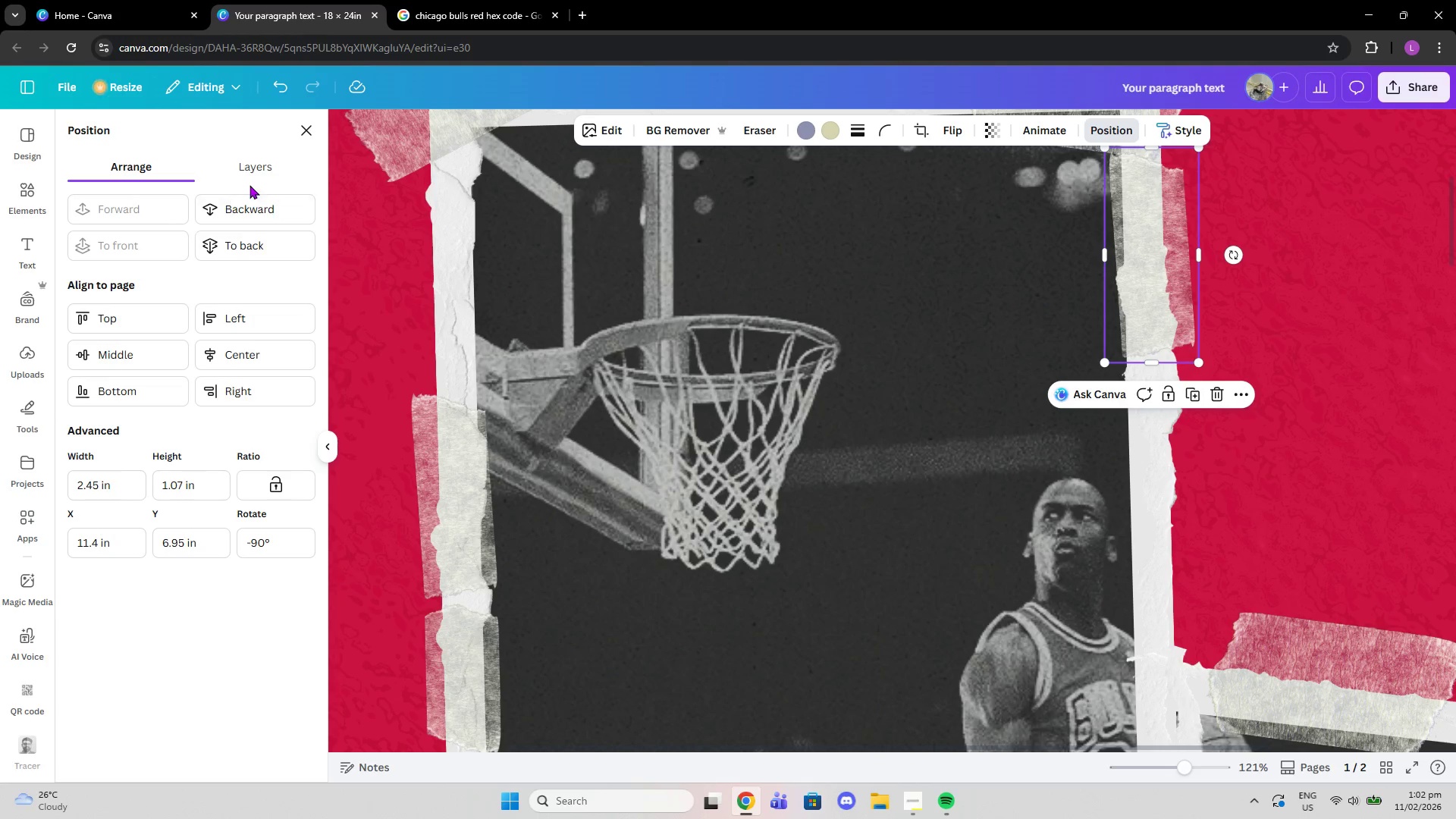 
double_click([239, 170])
 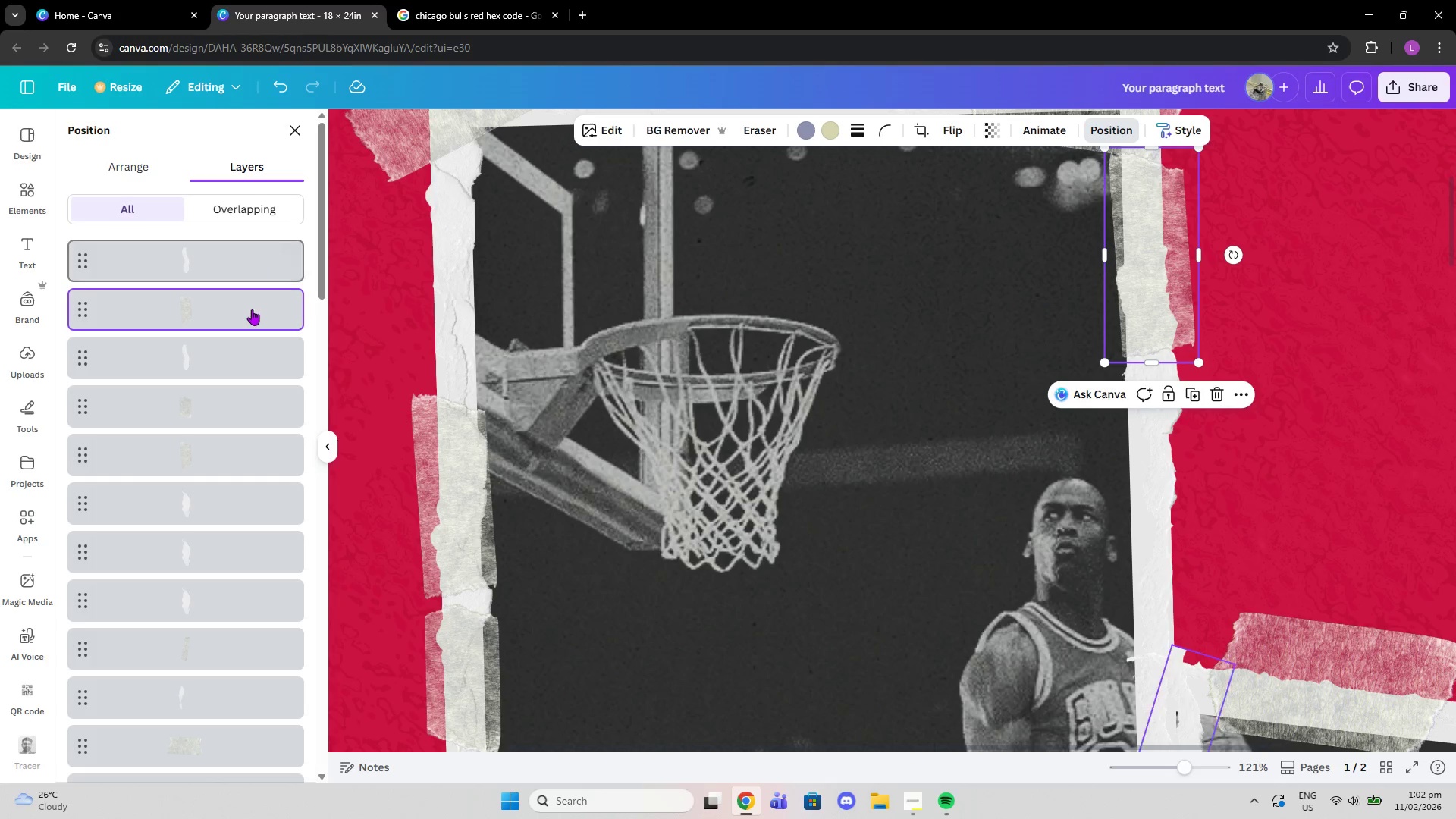 
left_click_drag(start_coordinate=[252, 309], to_coordinate=[228, 247])
 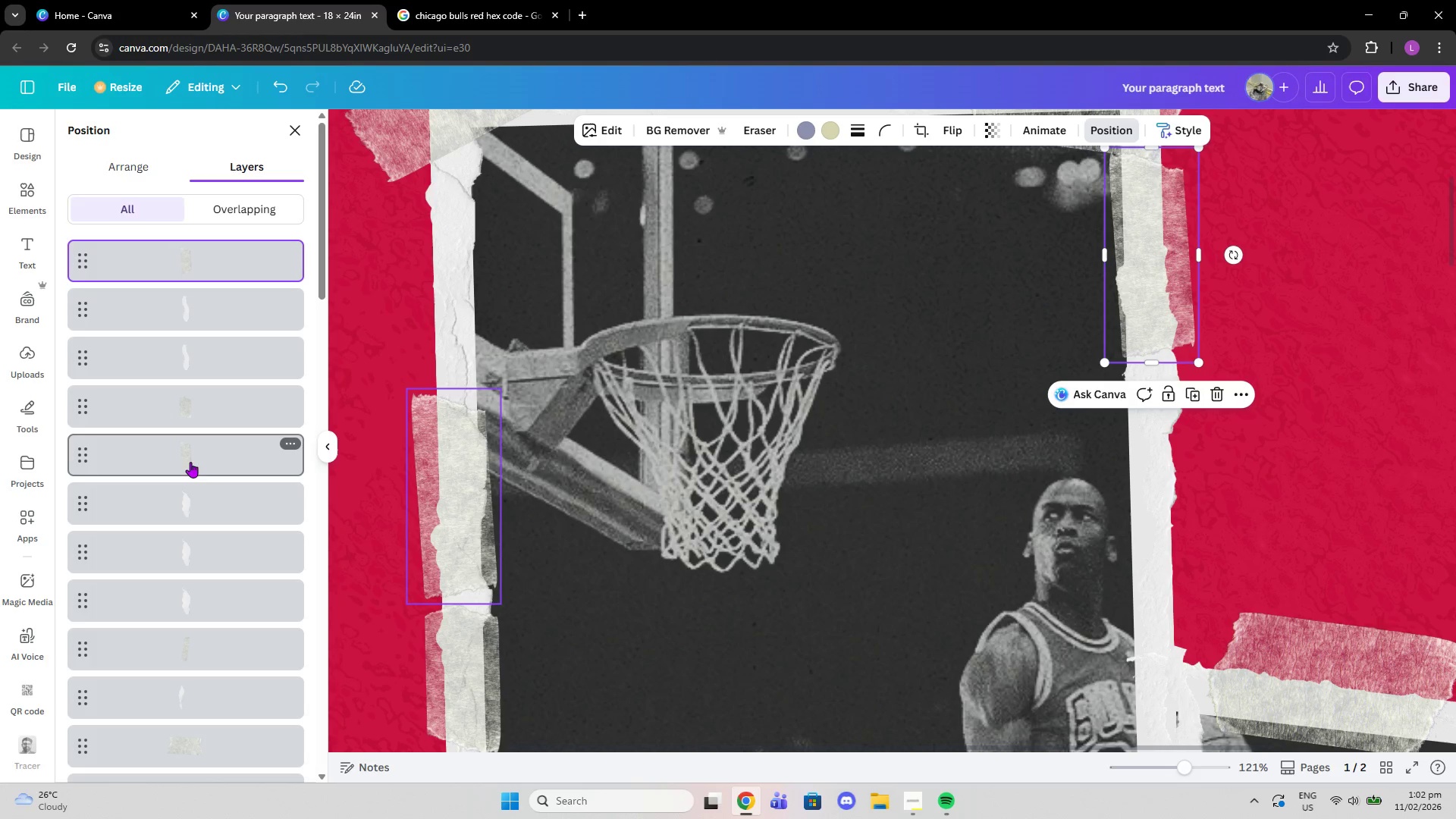 
left_click_drag(start_coordinate=[189, 409], to_coordinate=[187, 303])
 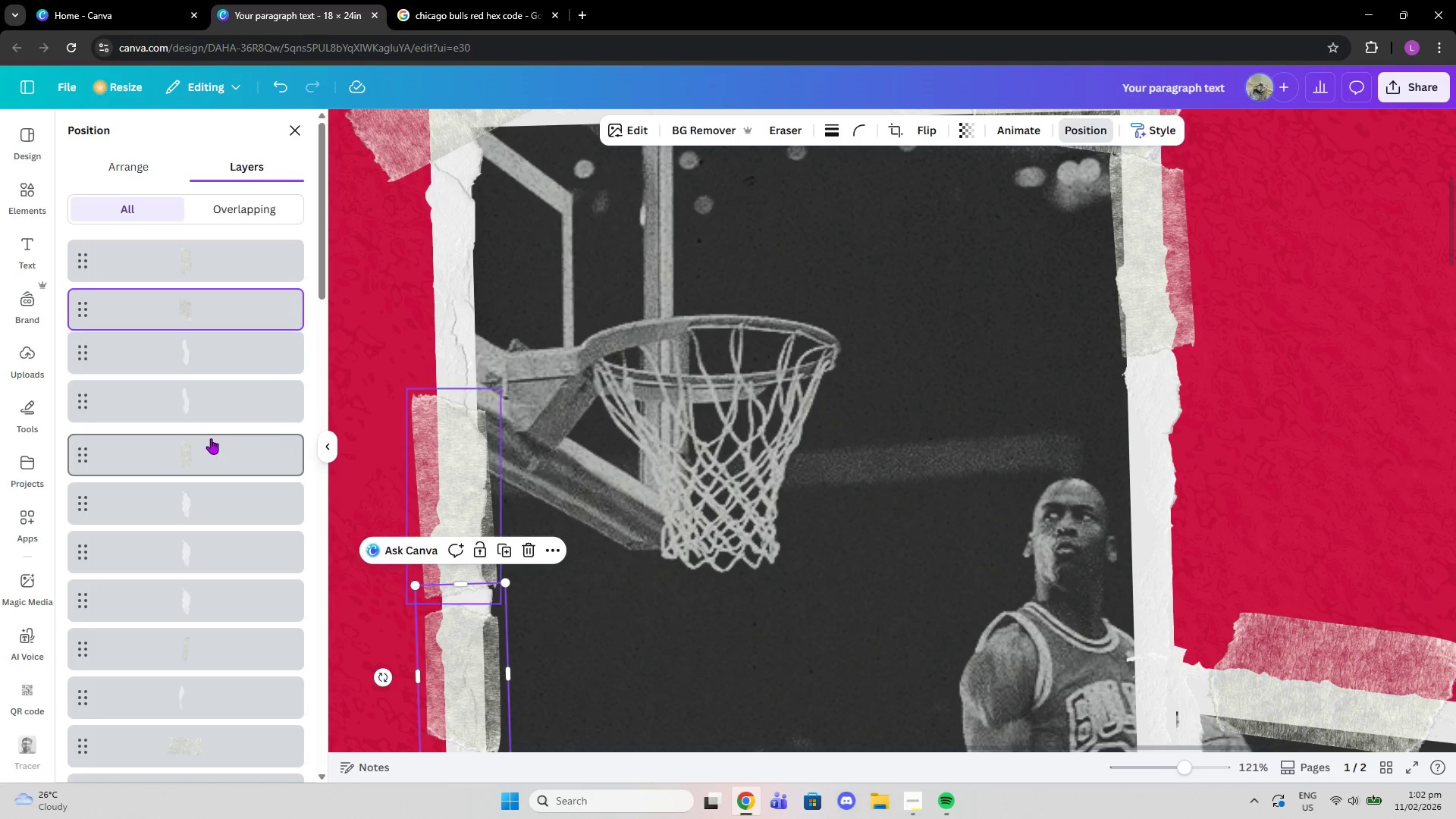 
left_click_drag(start_coordinate=[207, 446], to_coordinate=[204, 338])
 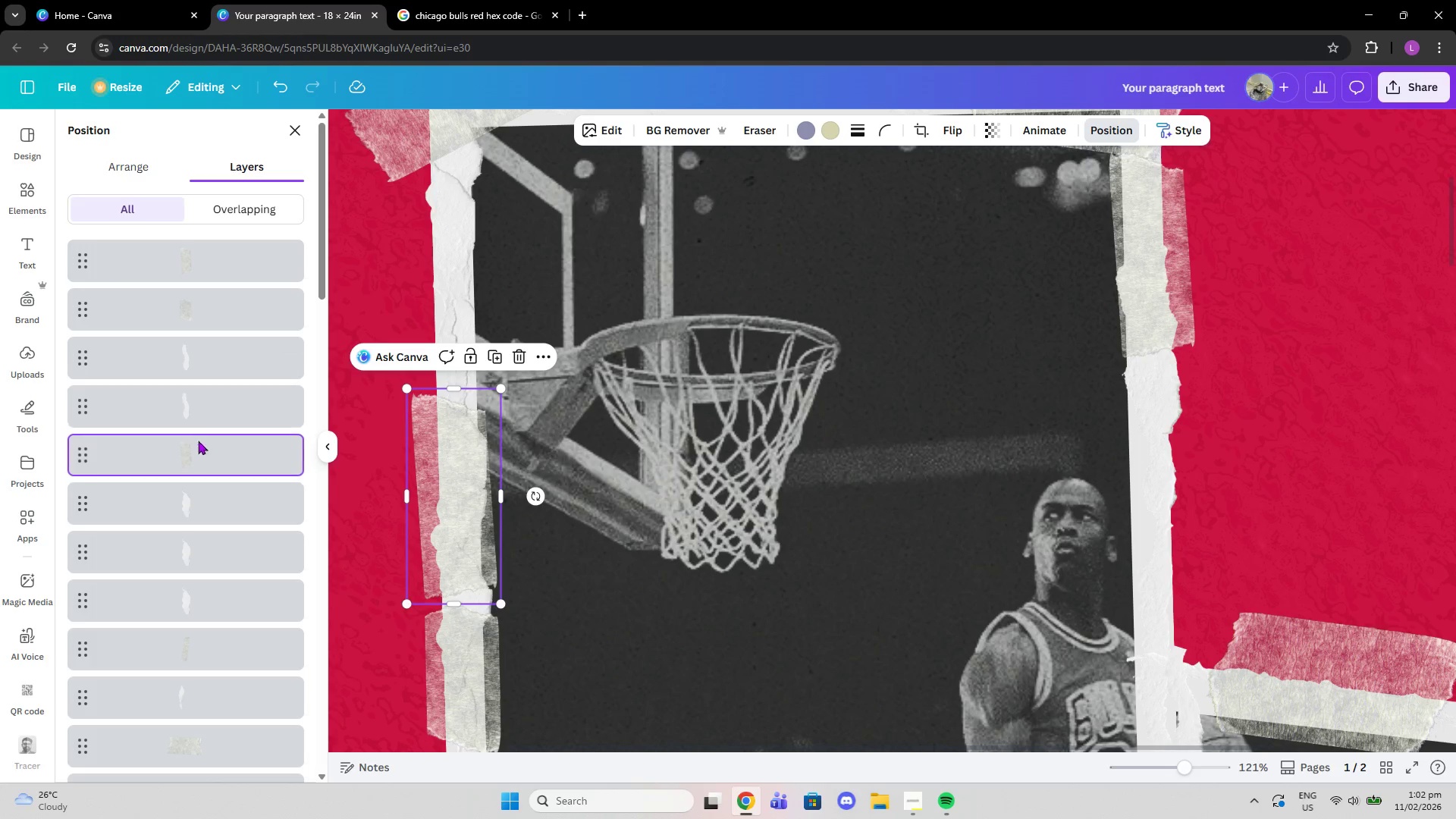 
left_click_drag(start_coordinate=[194, 444], to_coordinate=[202, 337])
 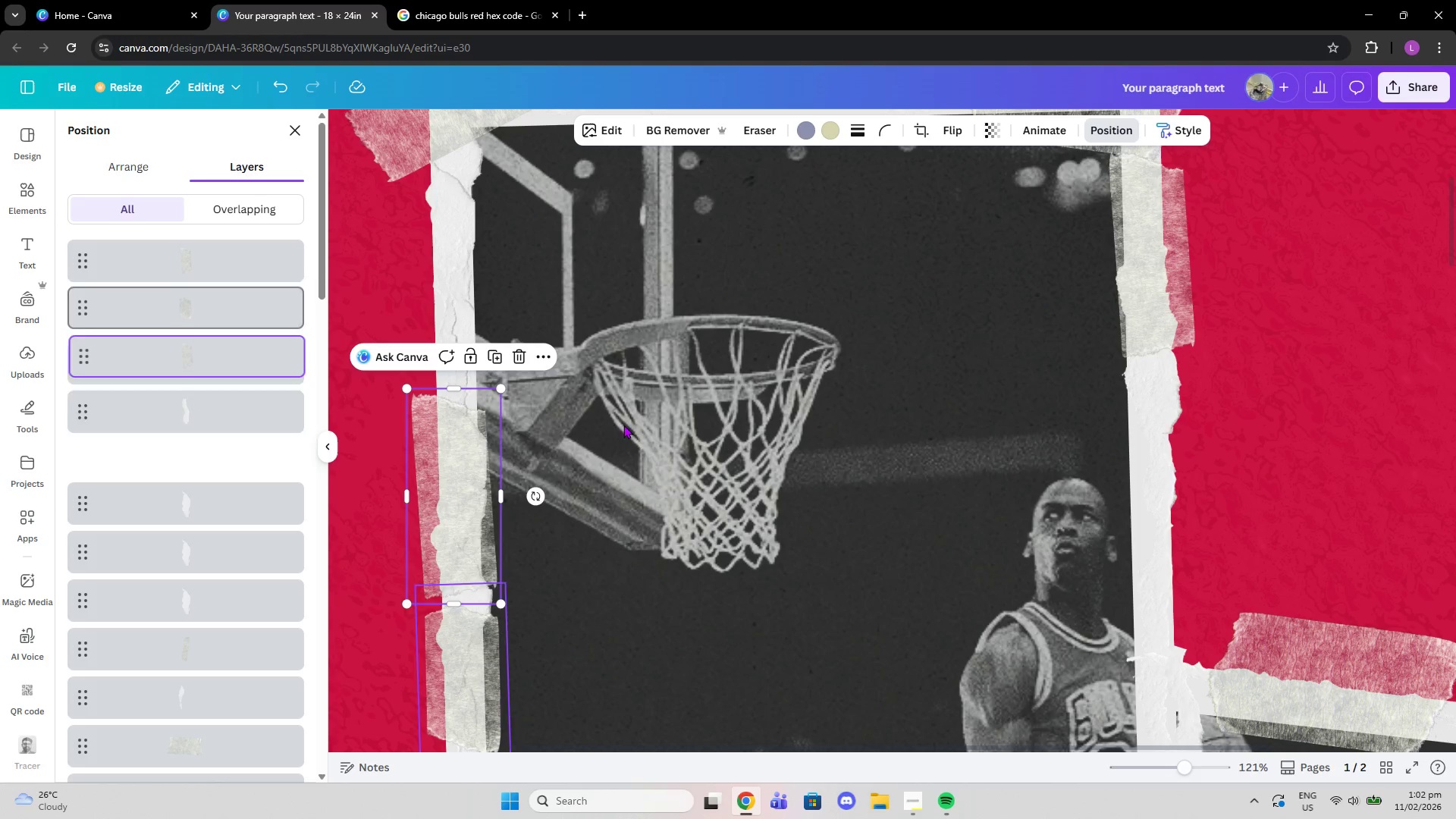 
scroll: coordinate [918, 596], scroll_direction: down, amount: 4.0
 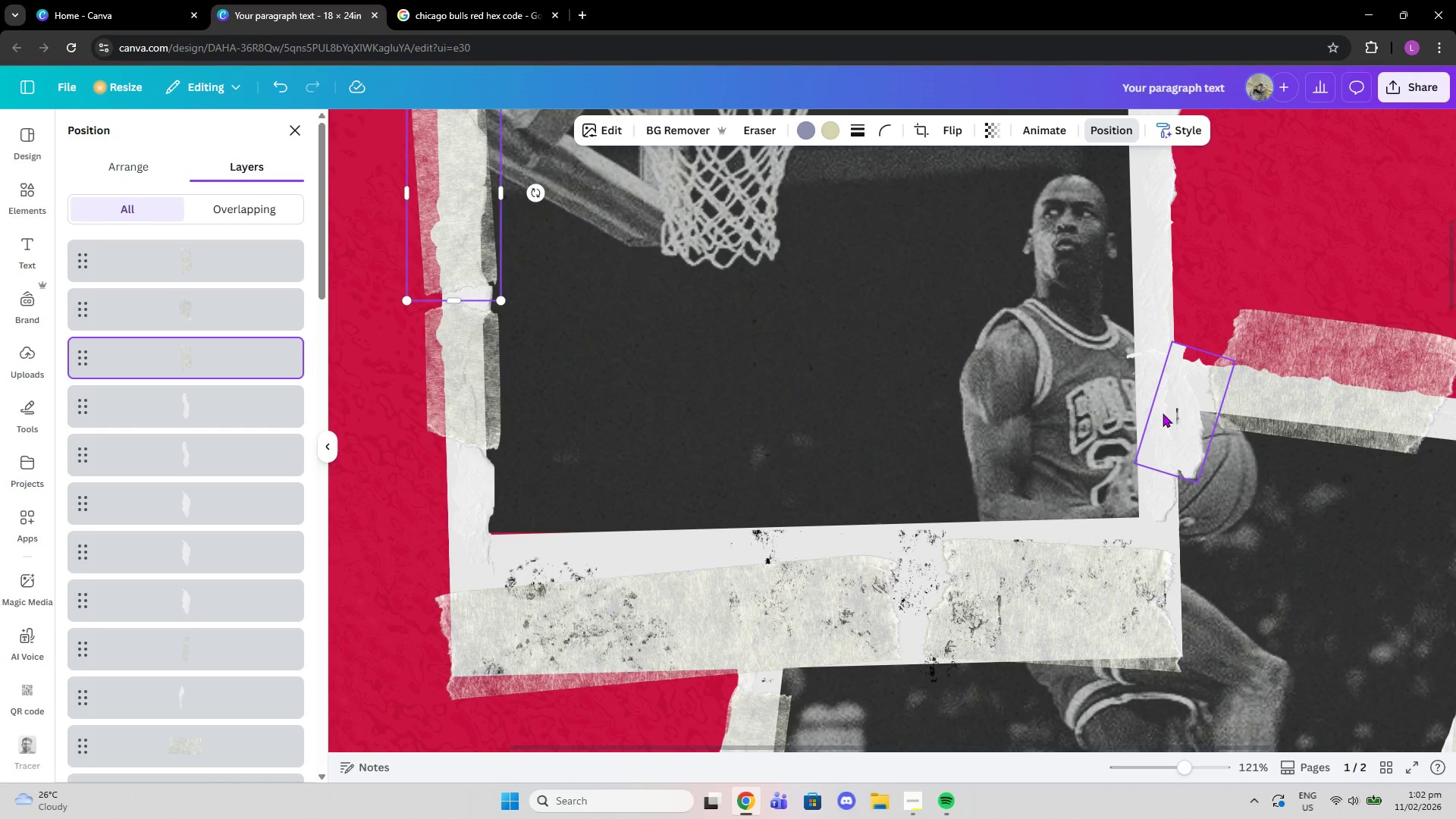 
left_click([1187, 416])
 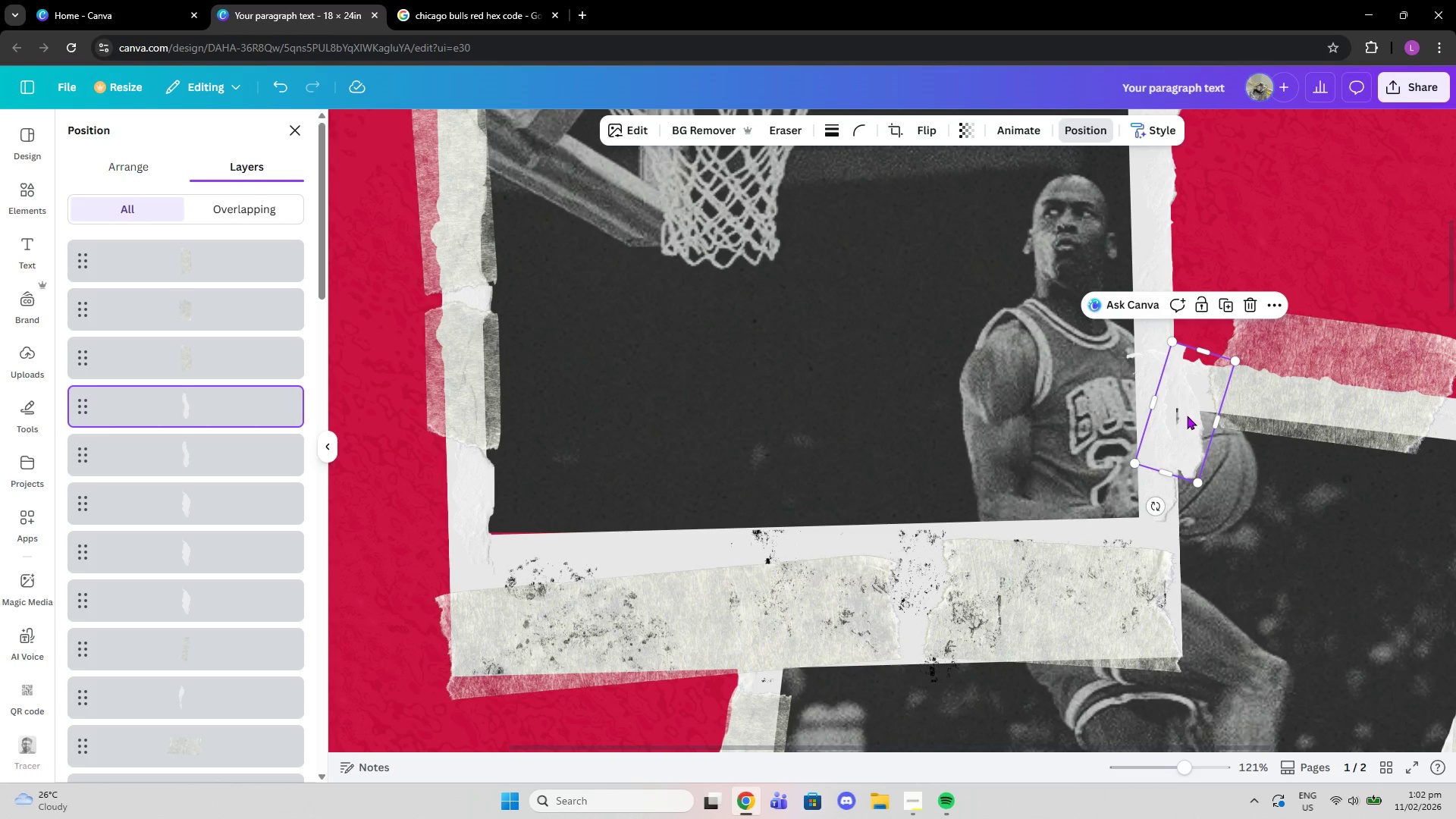 
left_click_drag(start_coordinate=[1188, 418], to_coordinate=[1166, 526])
 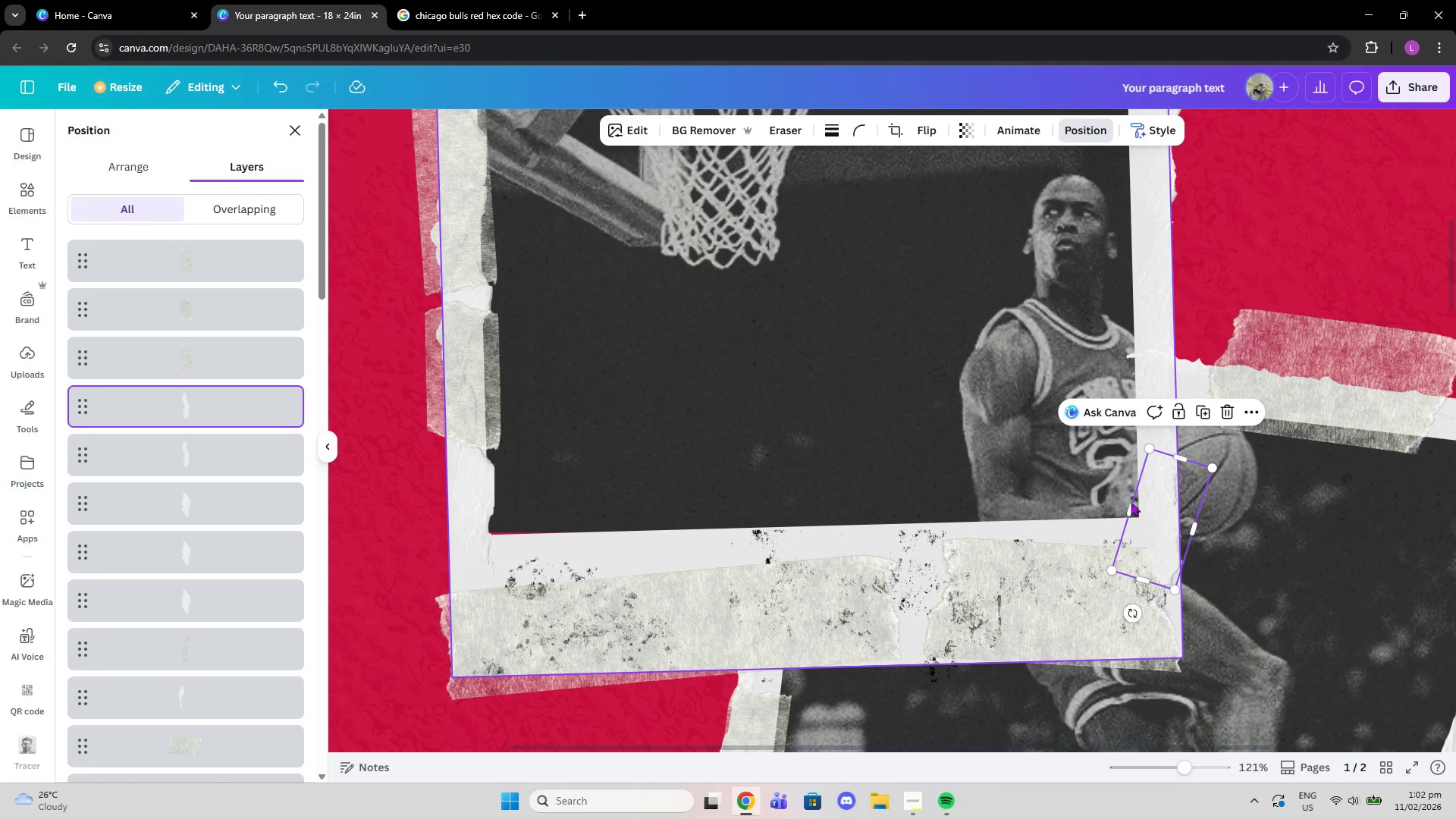 
left_click([1199, 418])
 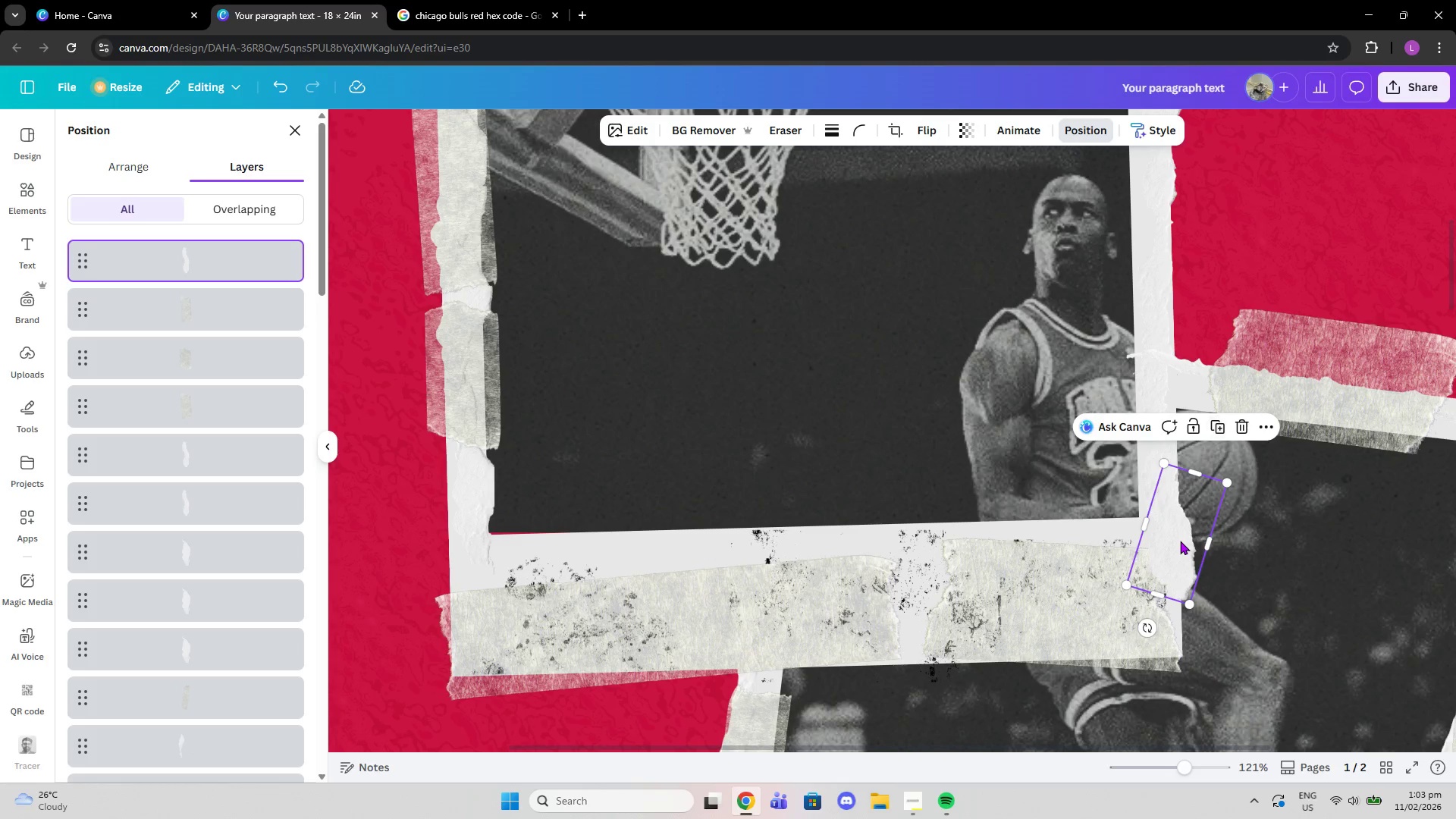 
left_click_drag(start_coordinate=[1180, 541], to_coordinate=[511, 542])
 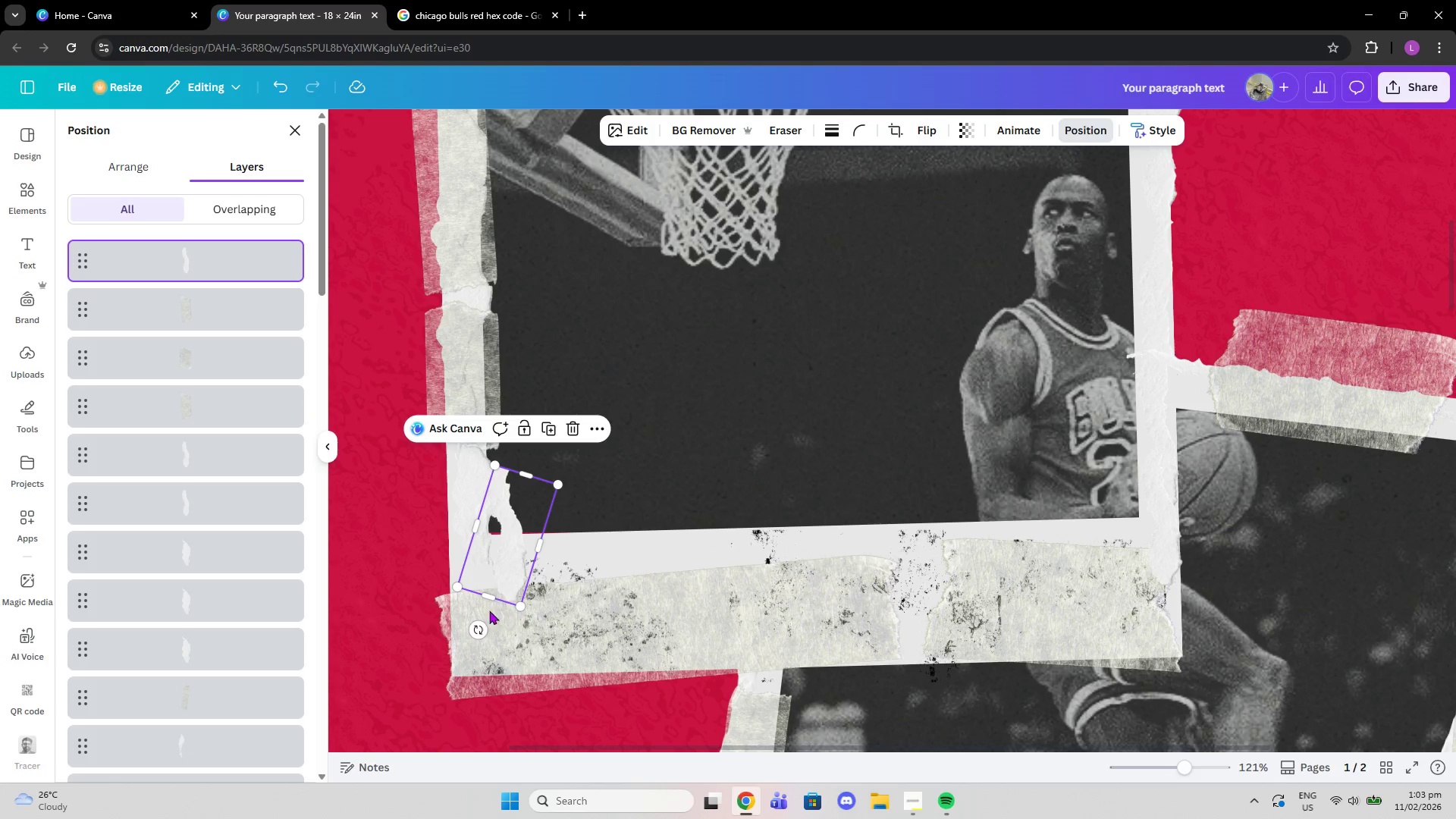 
left_click_drag(start_coordinate=[479, 631], to_coordinate=[425, 497])
 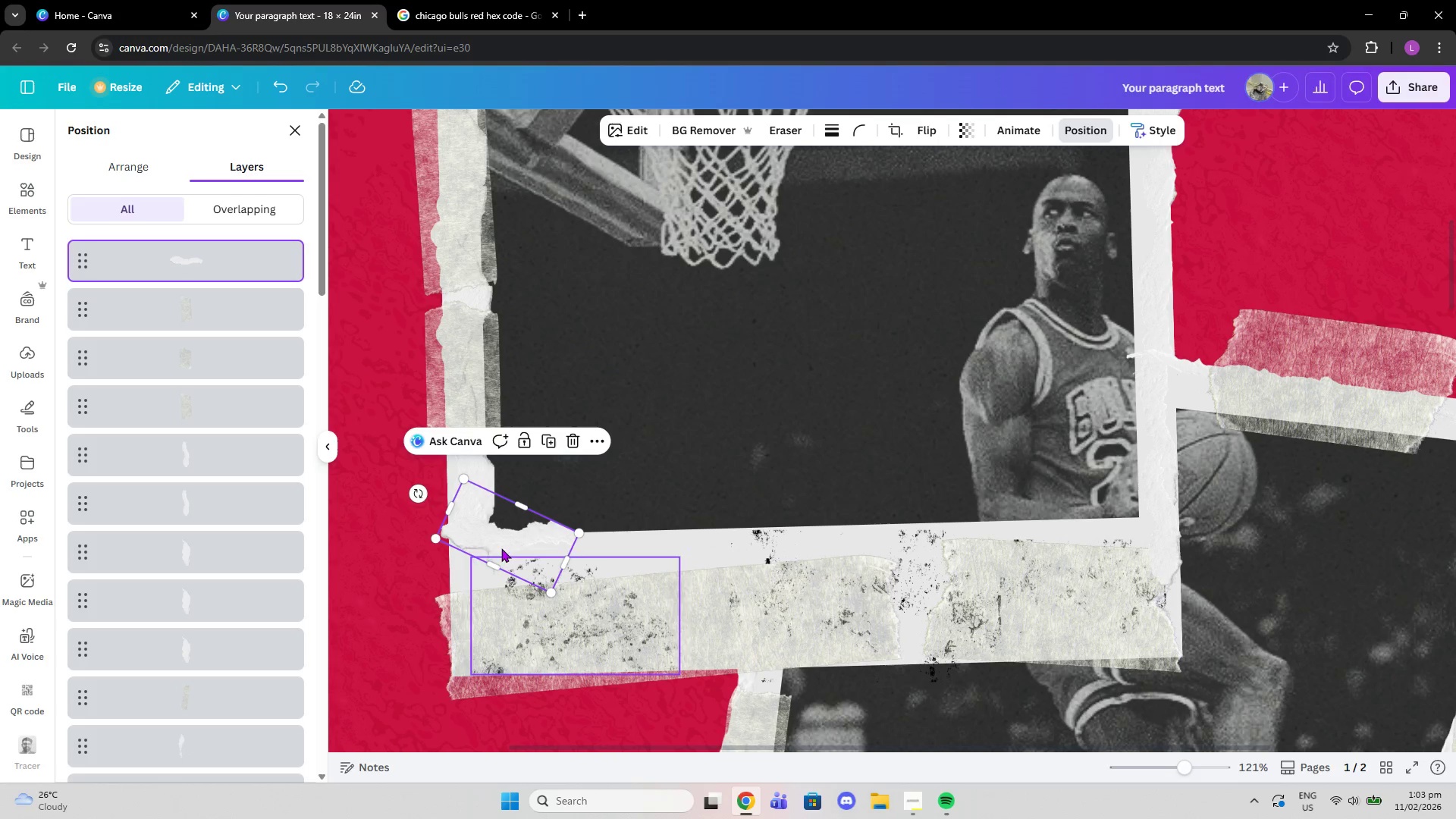 
left_click_drag(start_coordinate=[508, 540], to_coordinate=[554, 561])
 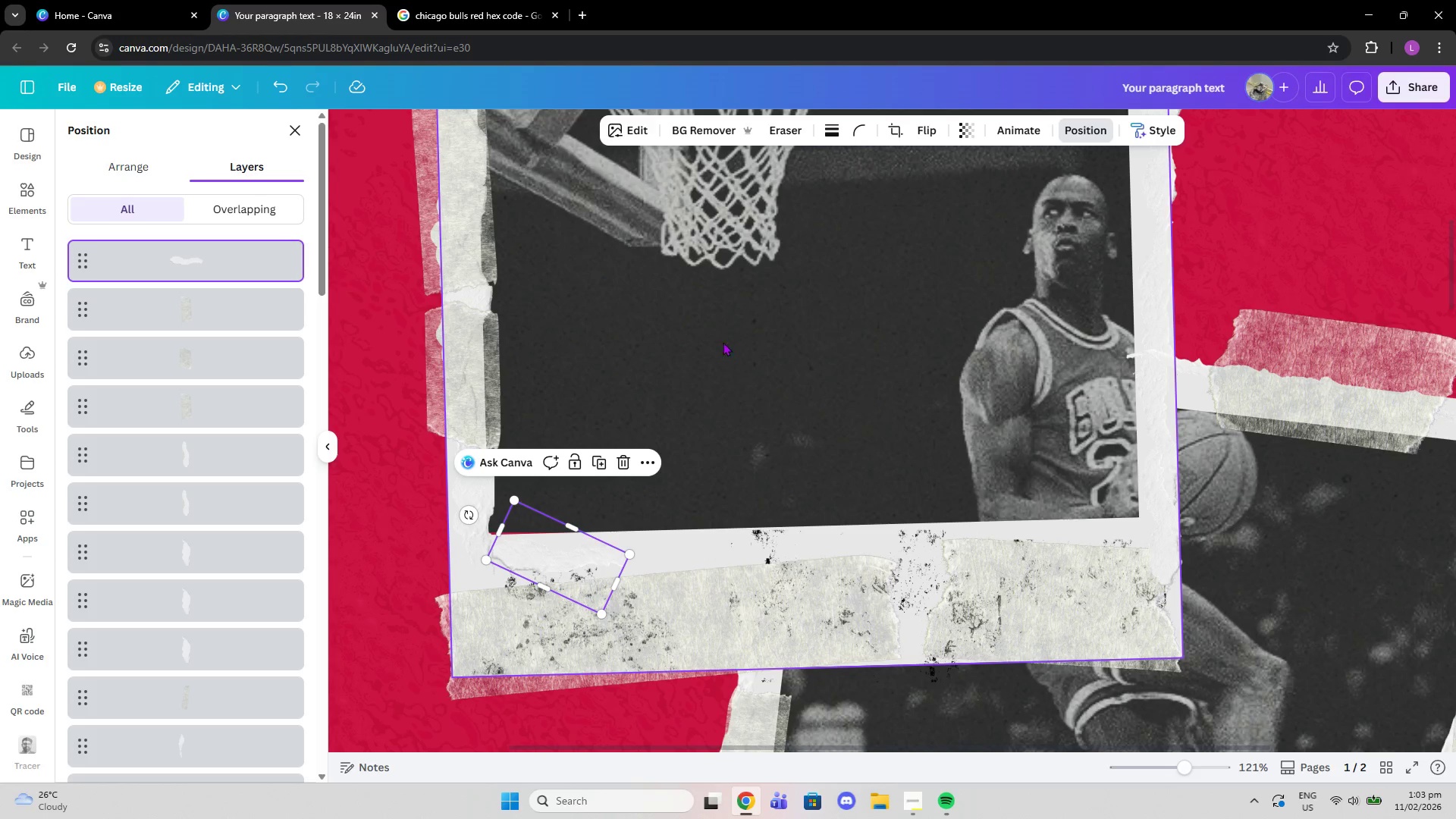 
left_click([111, 164])
 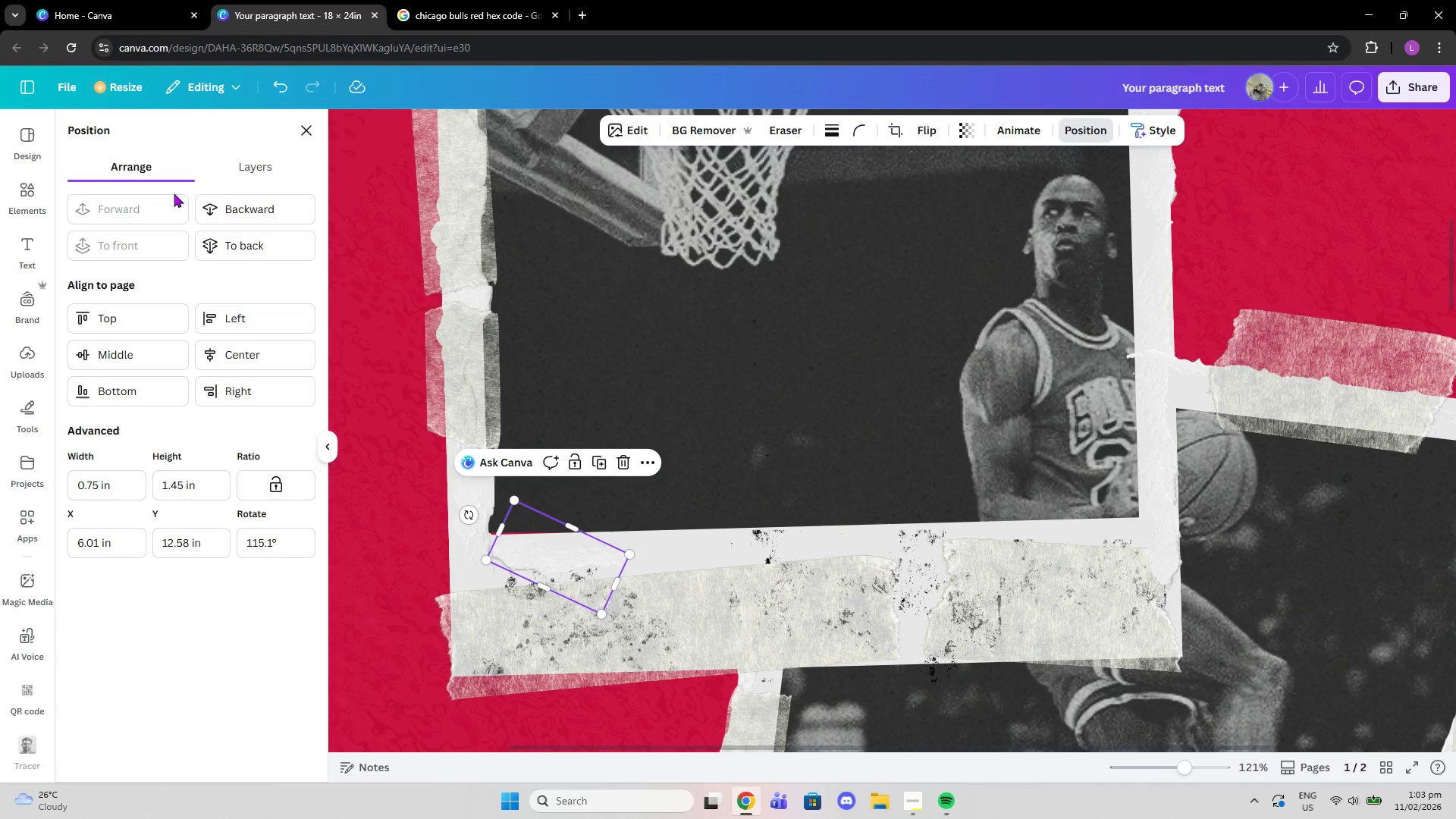 
left_click([244, 162])
 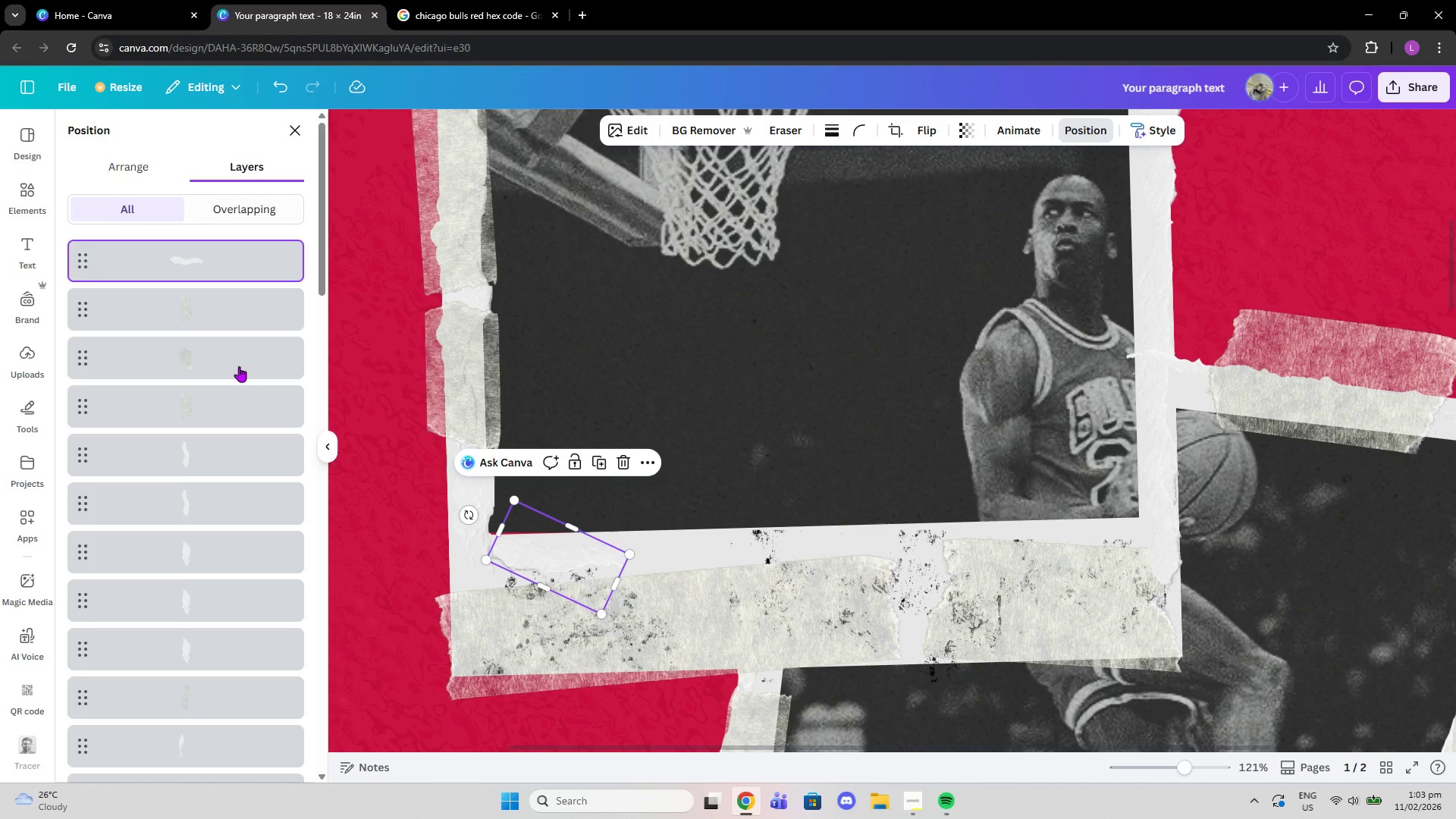 
scroll: coordinate [248, 474], scroll_direction: down, amount: 26.0
 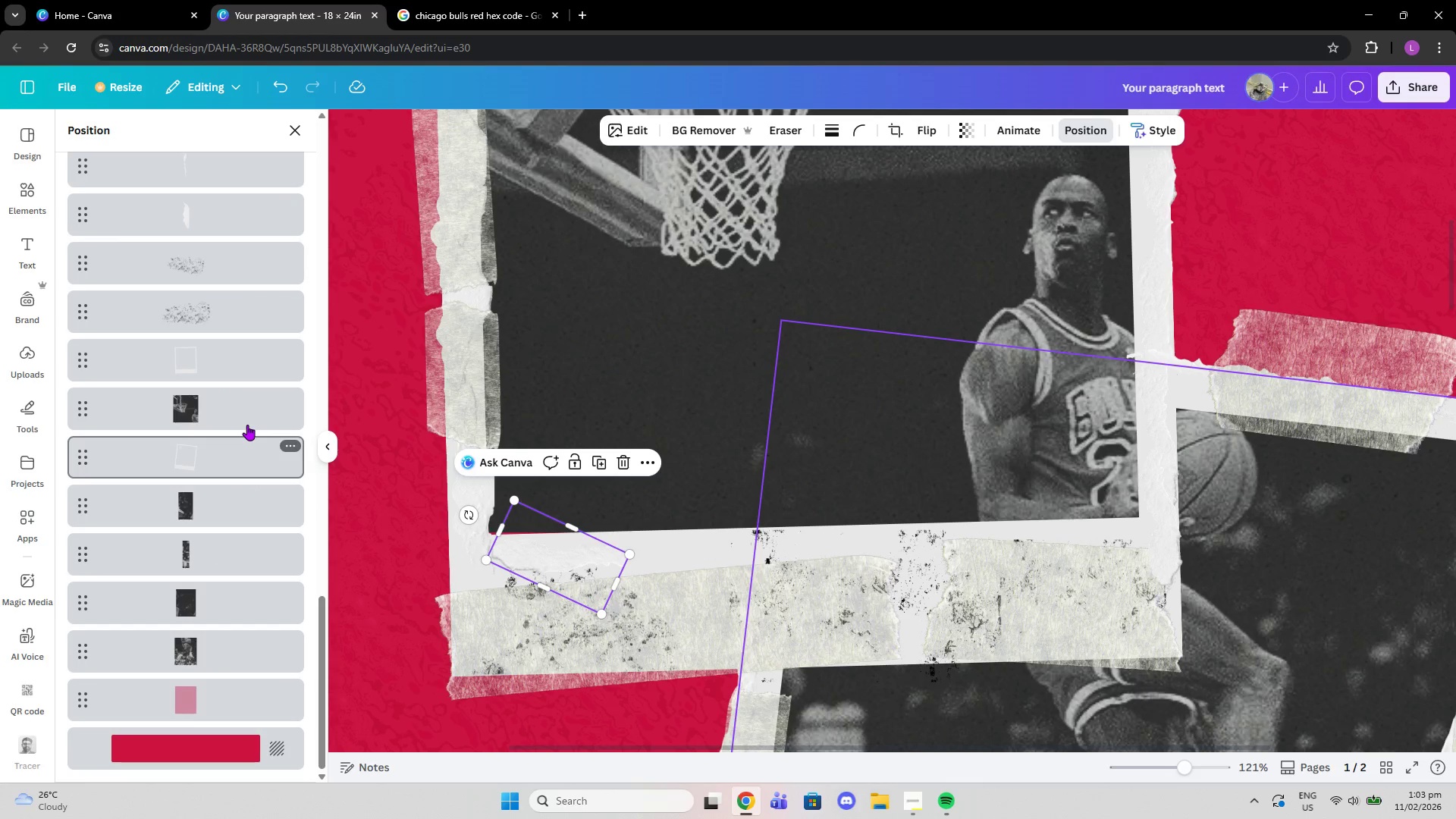 
left_click([246, 408])
 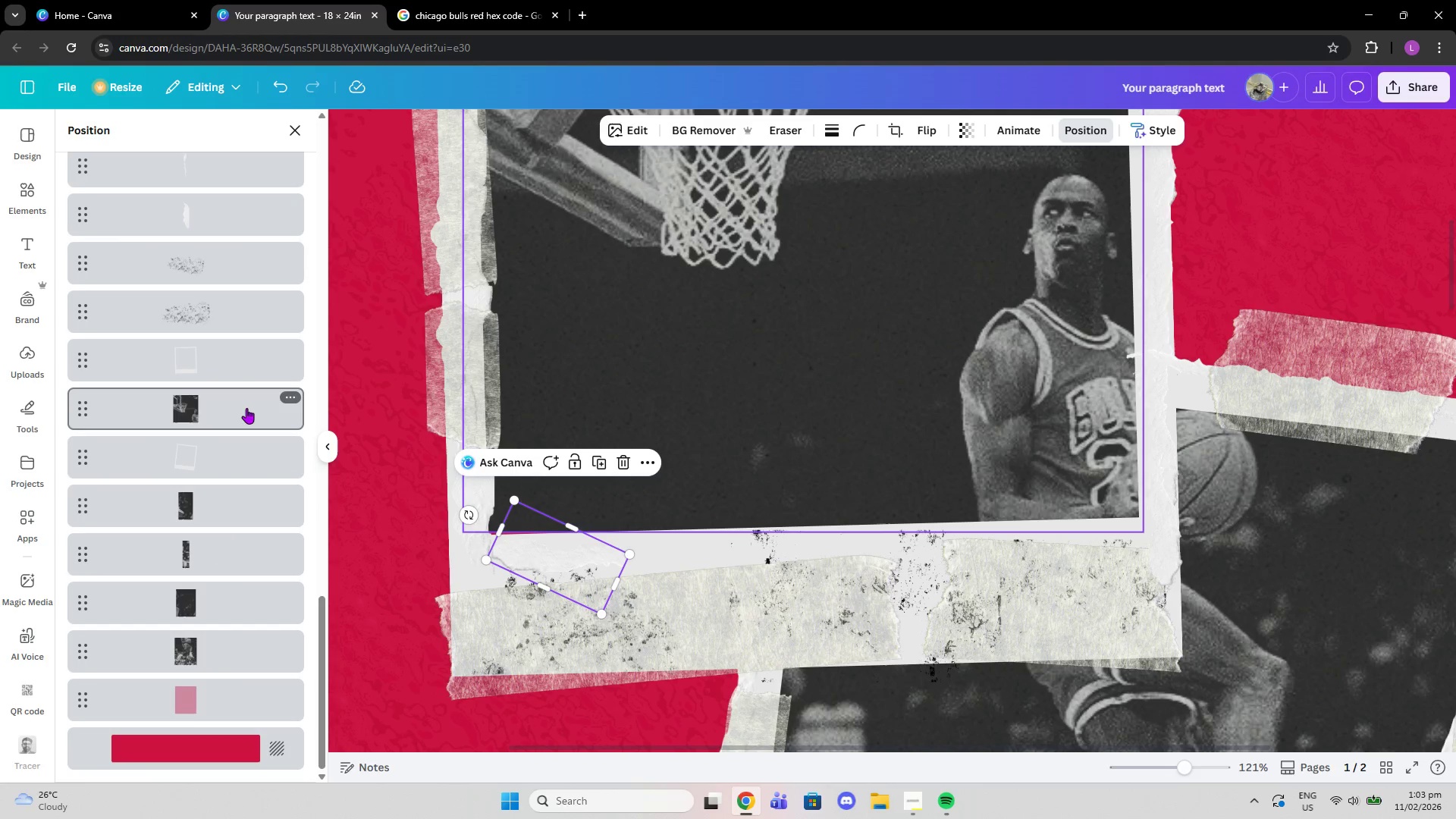 
mouse_move([786, 471])
 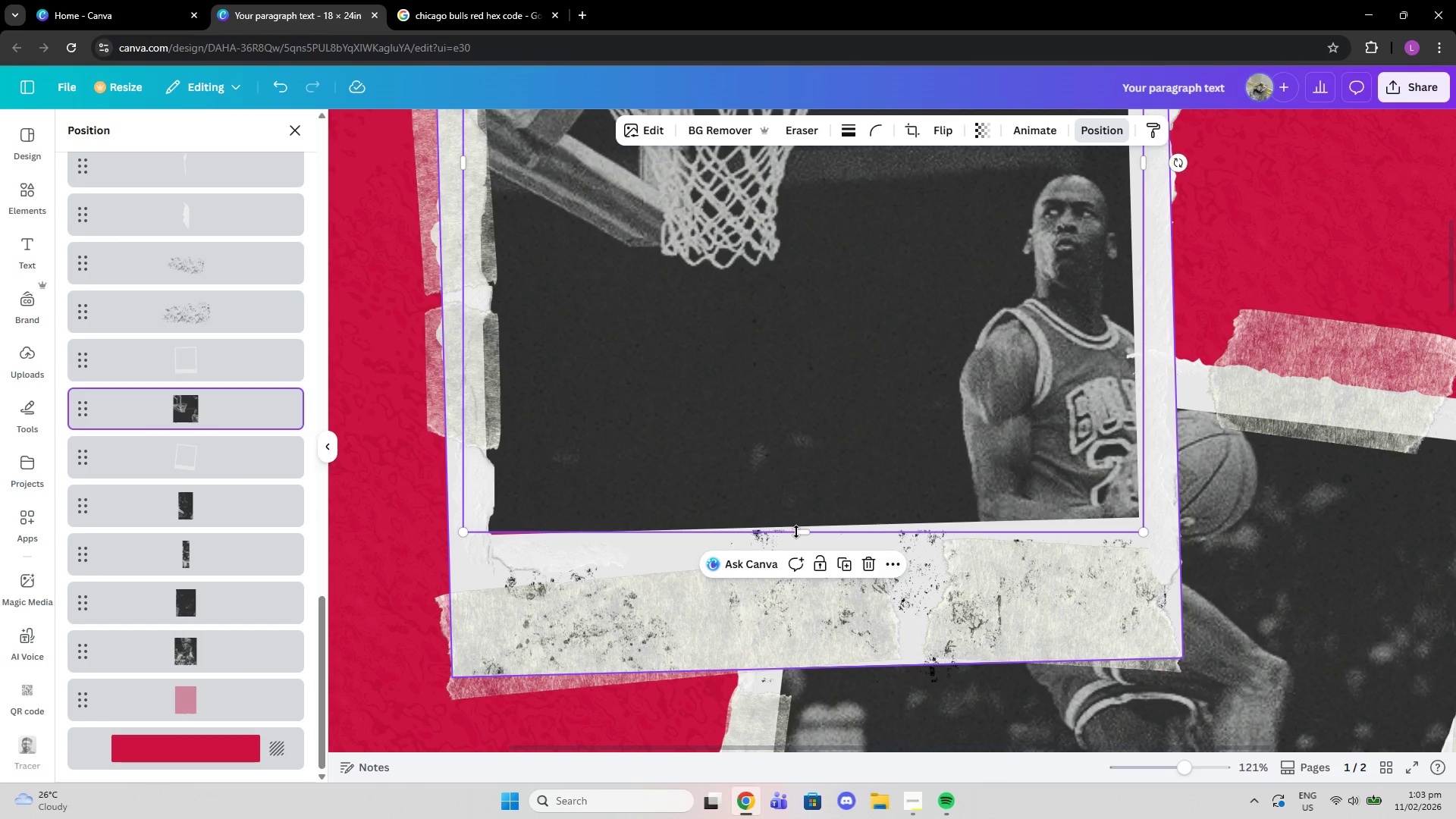 
left_click_drag(start_coordinate=[799, 537], to_coordinate=[801, 543])
 